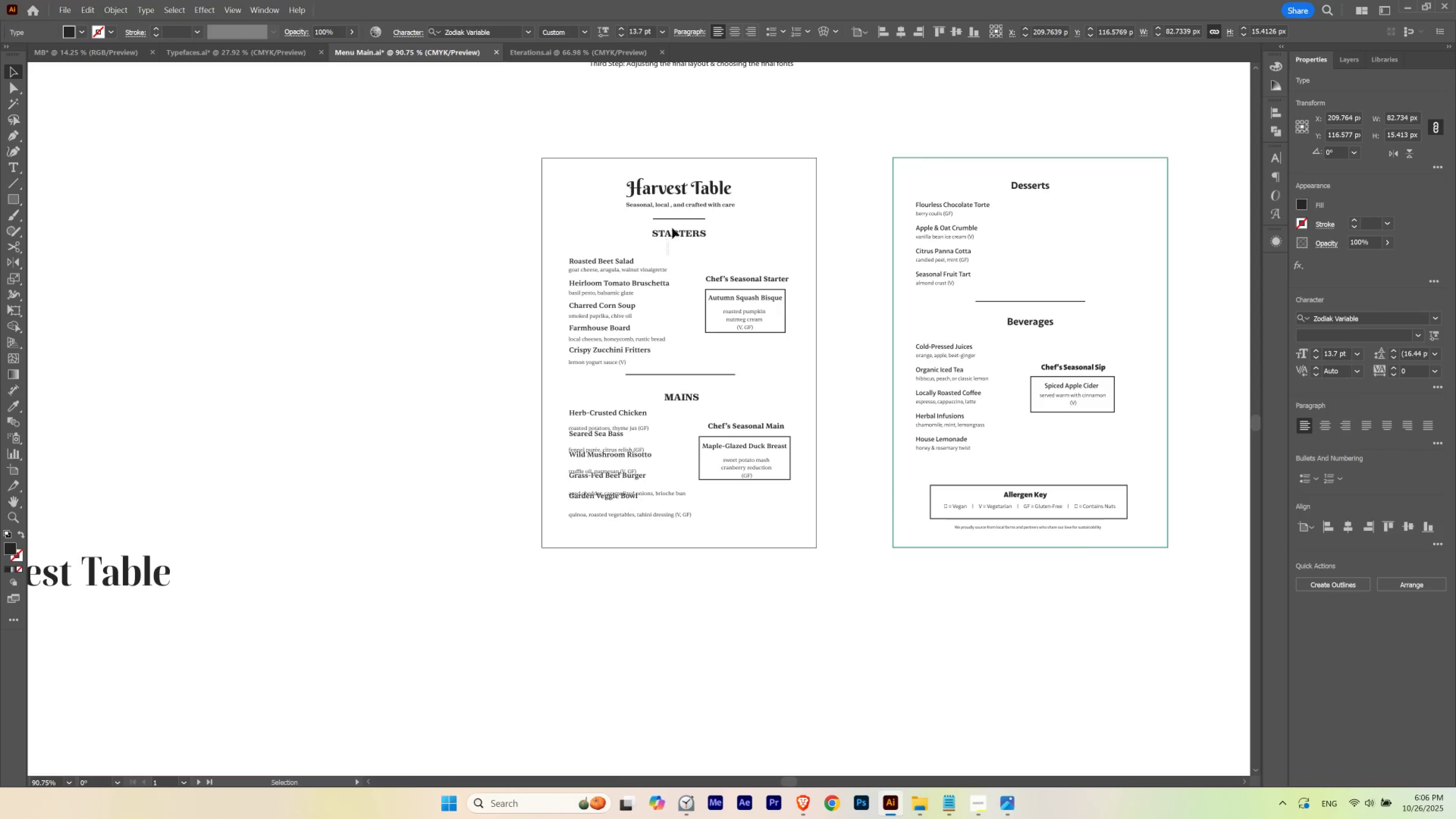 
wait(5.58)
 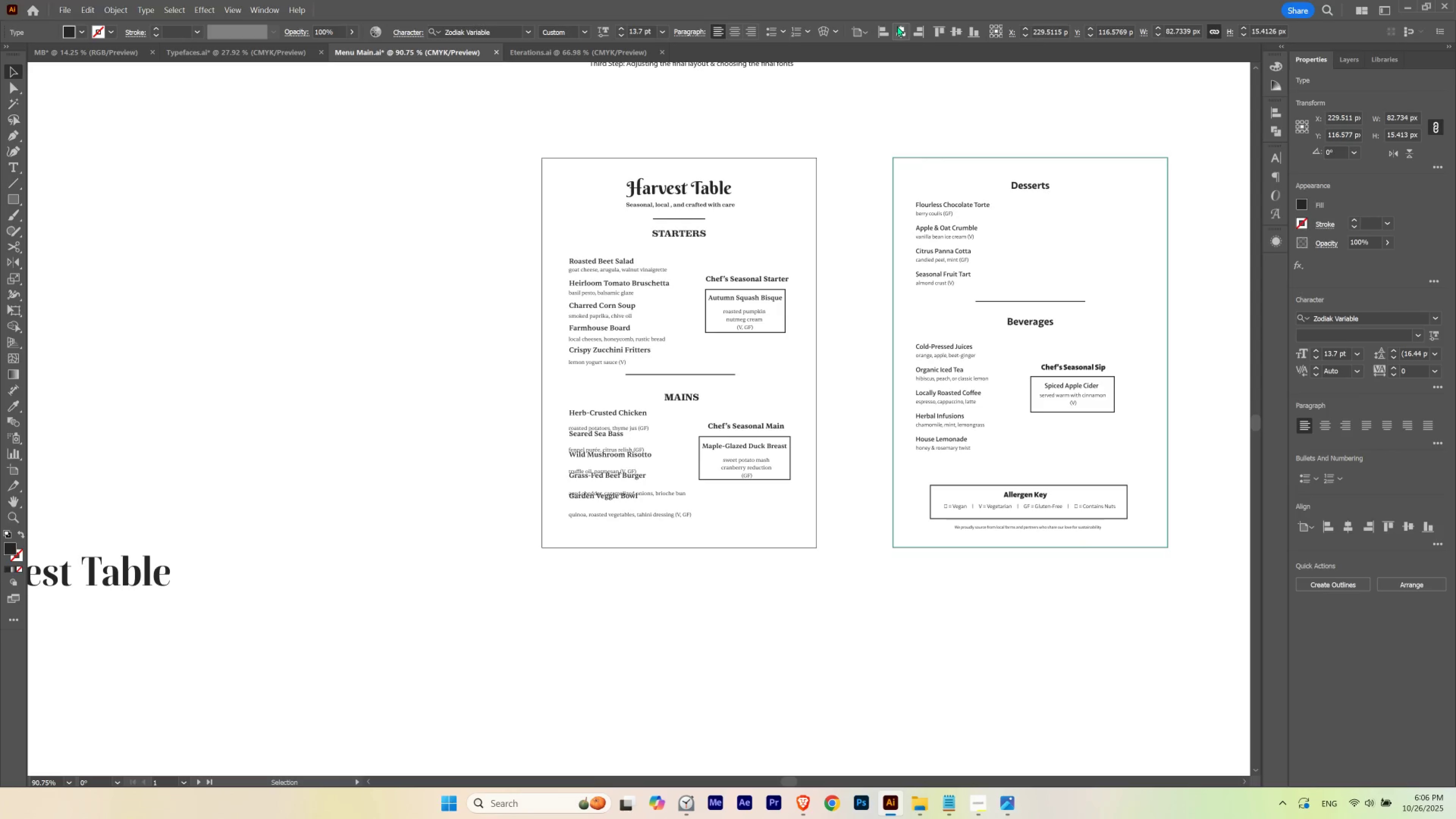 
double_click([688, 186])
 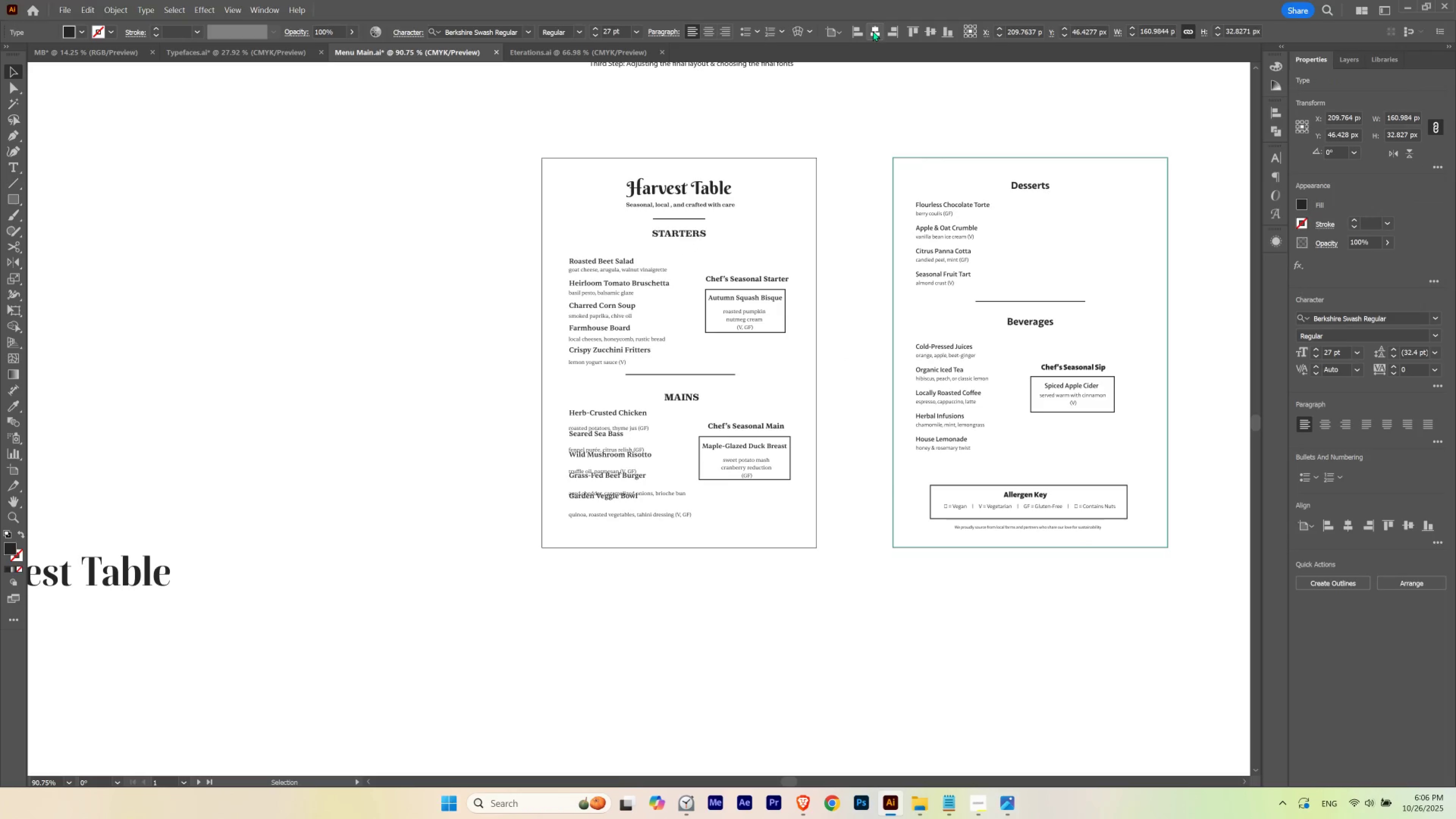 
left_click([782, 116])
 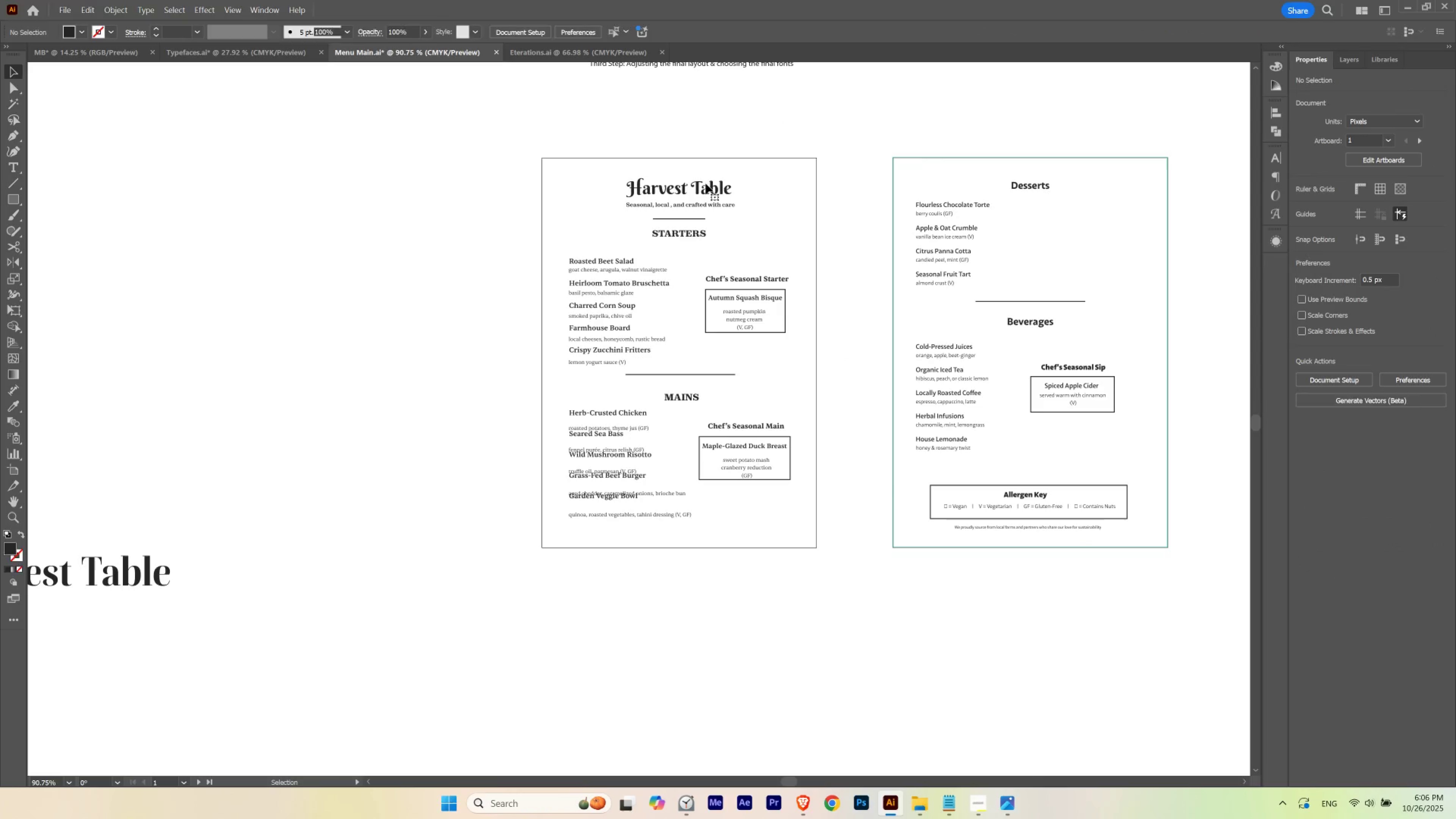 
left_click([702, 189])
 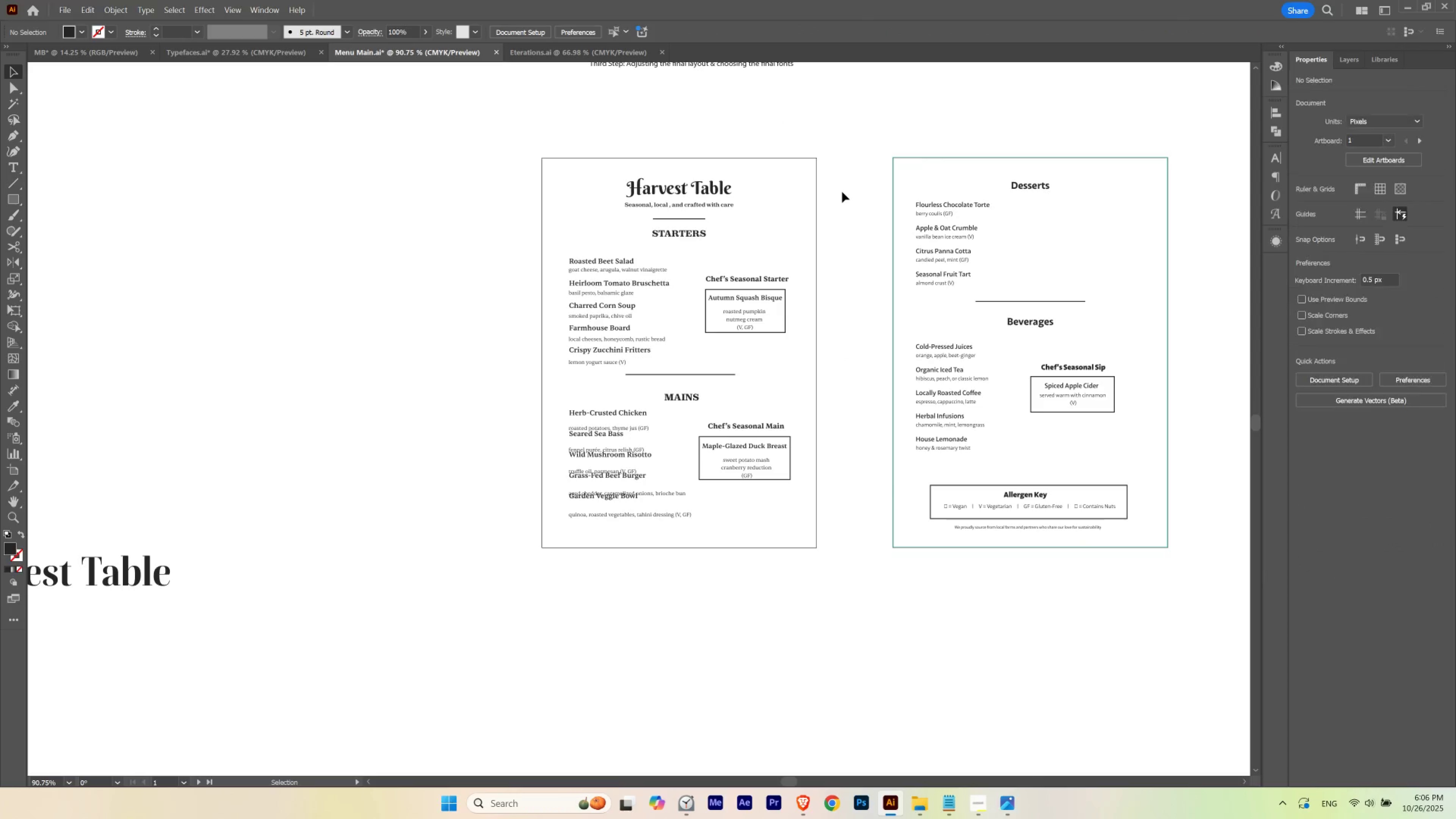 
left_click([794, 147])
 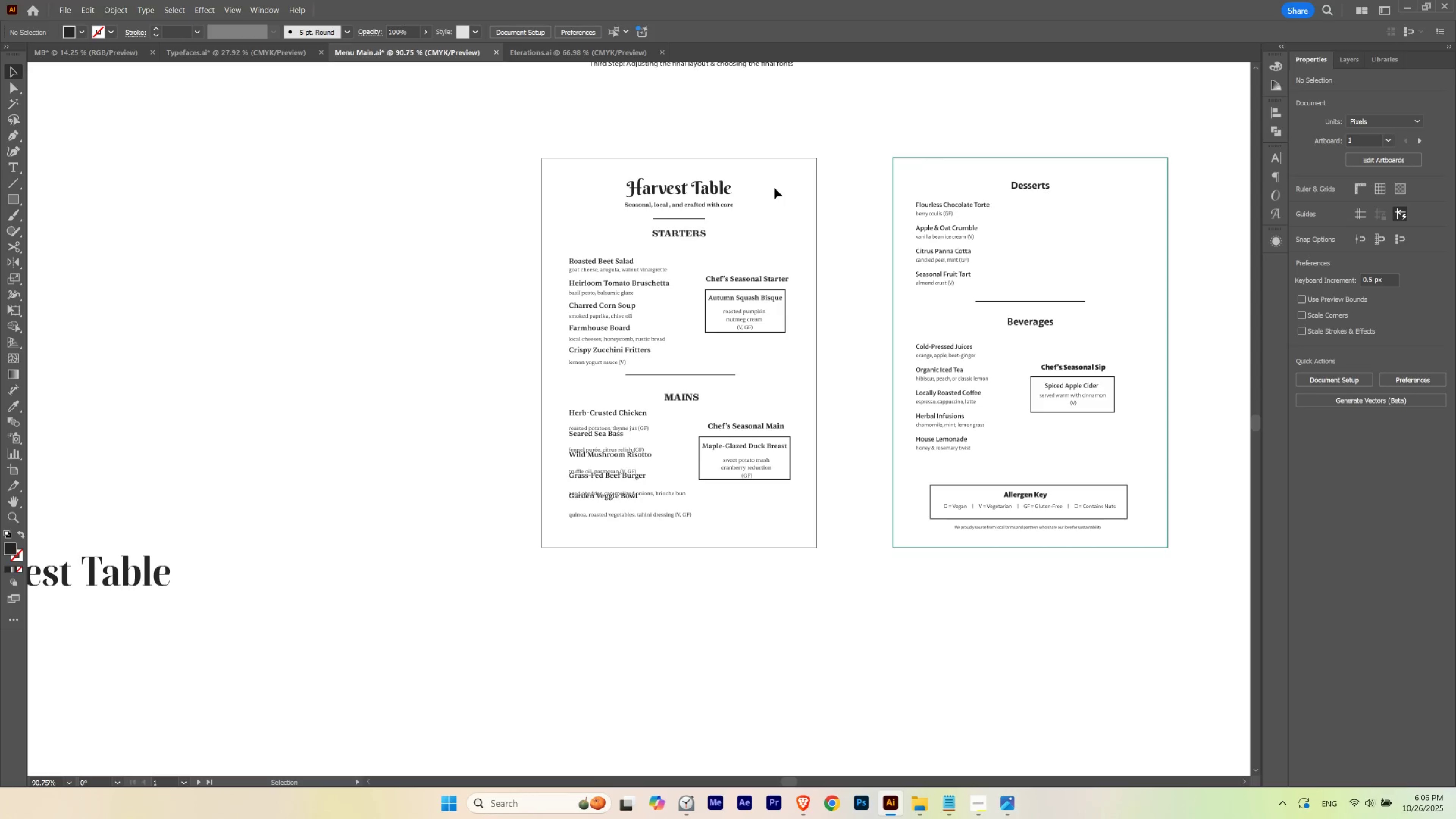 
key(Control+Z)
 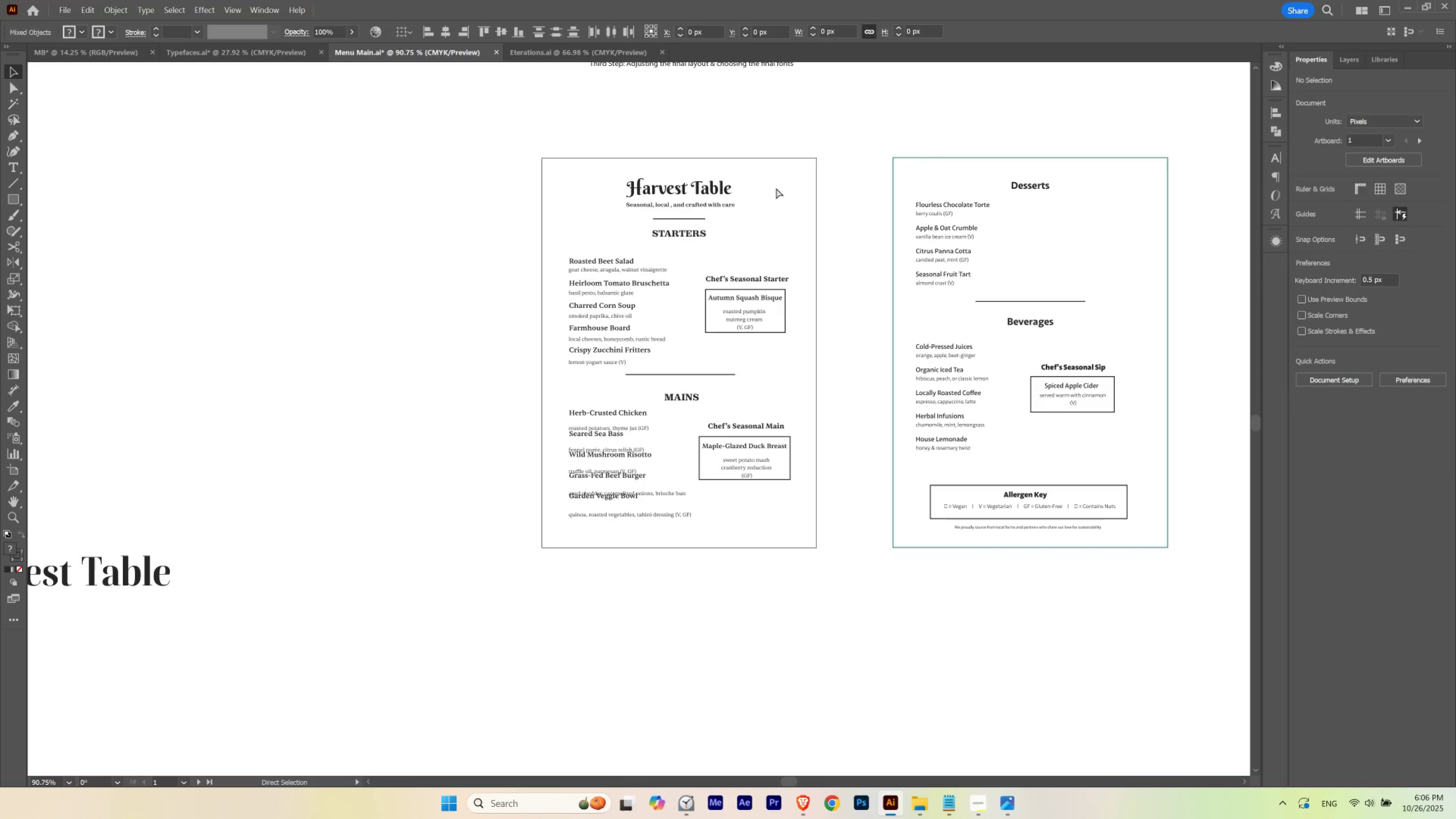 
key(Control+Shift+Z)
 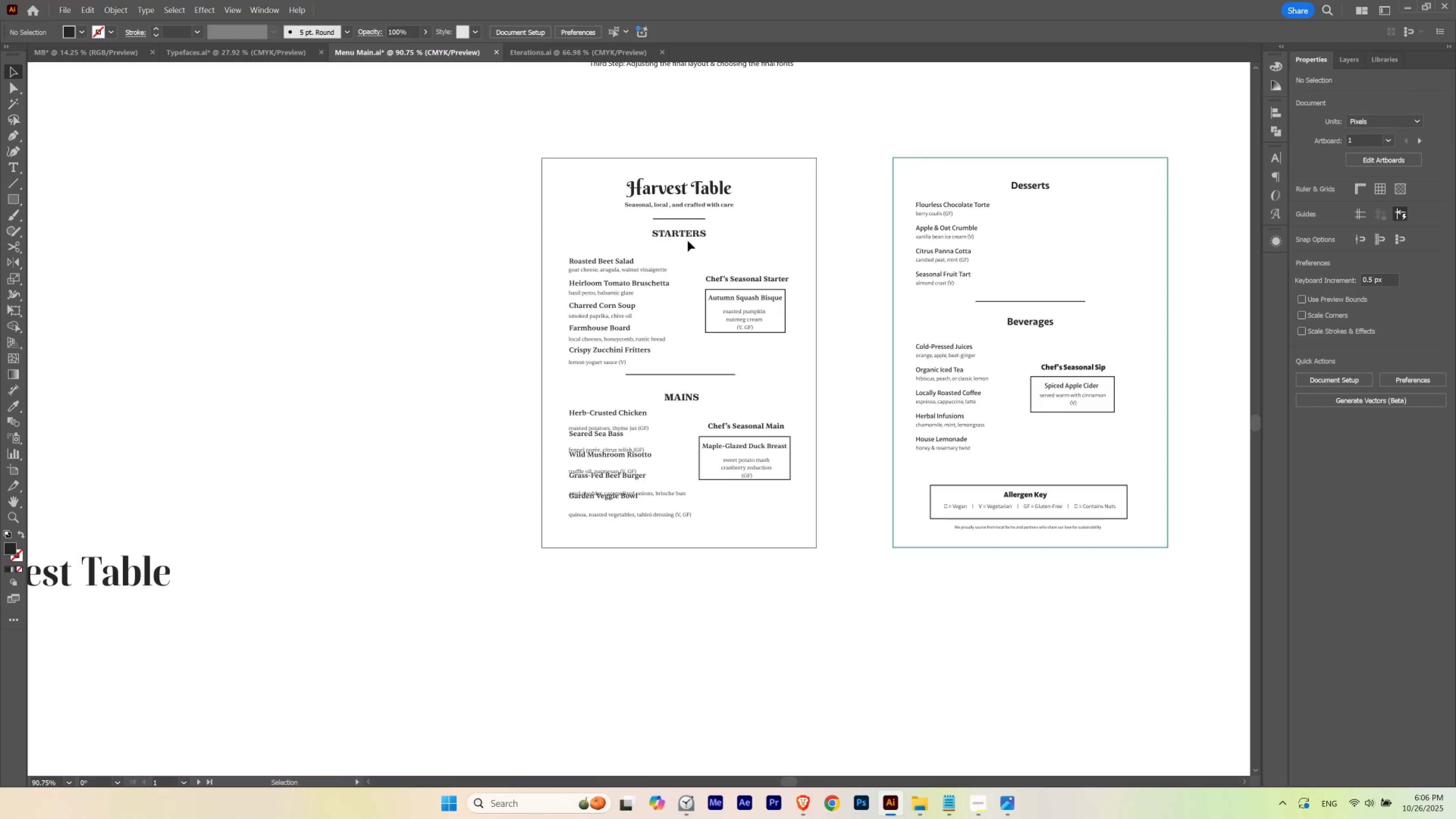 
left_click([688, 235])
 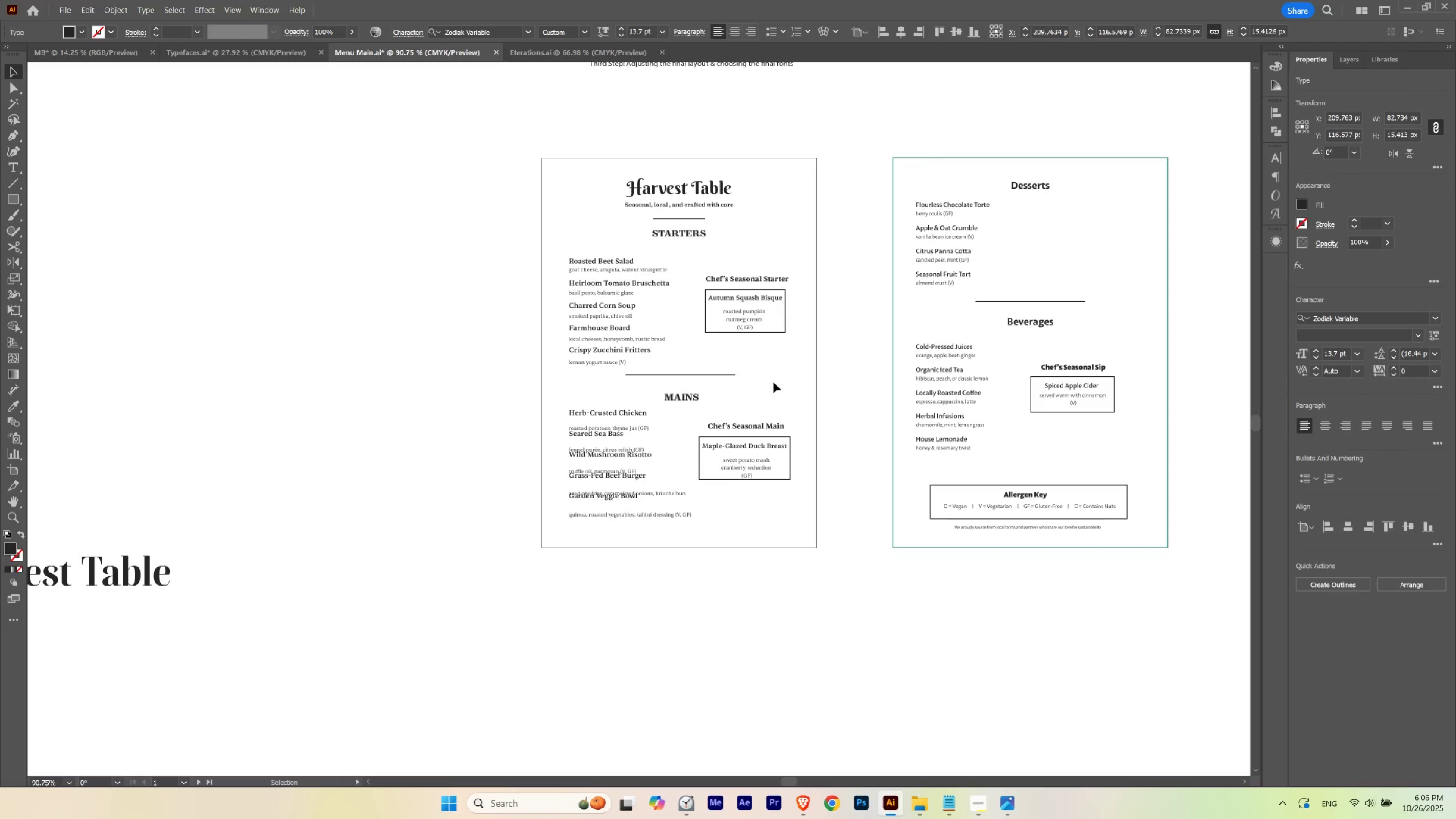 
key(V)
 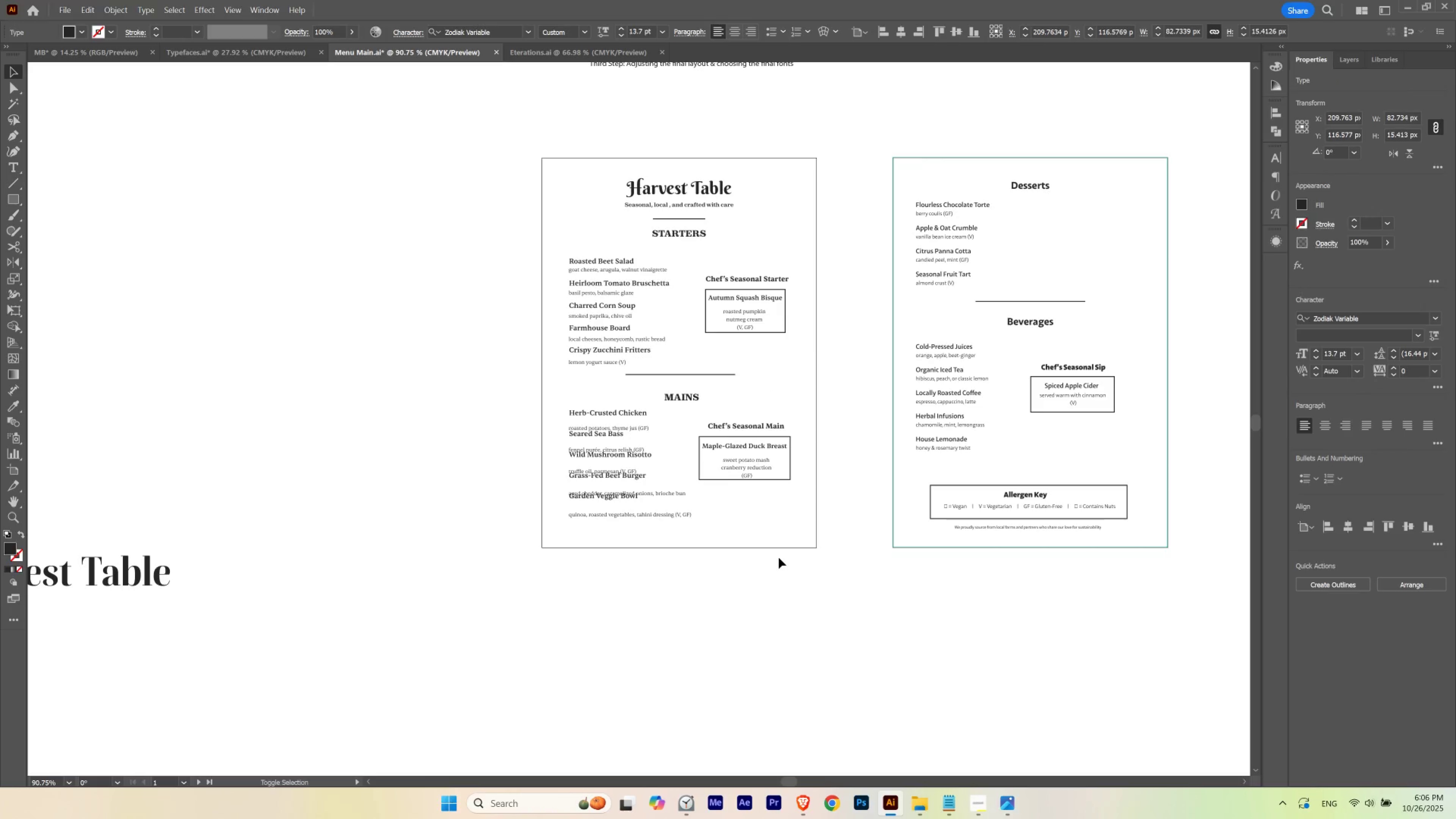 
key(Shift+ArrowDown)
 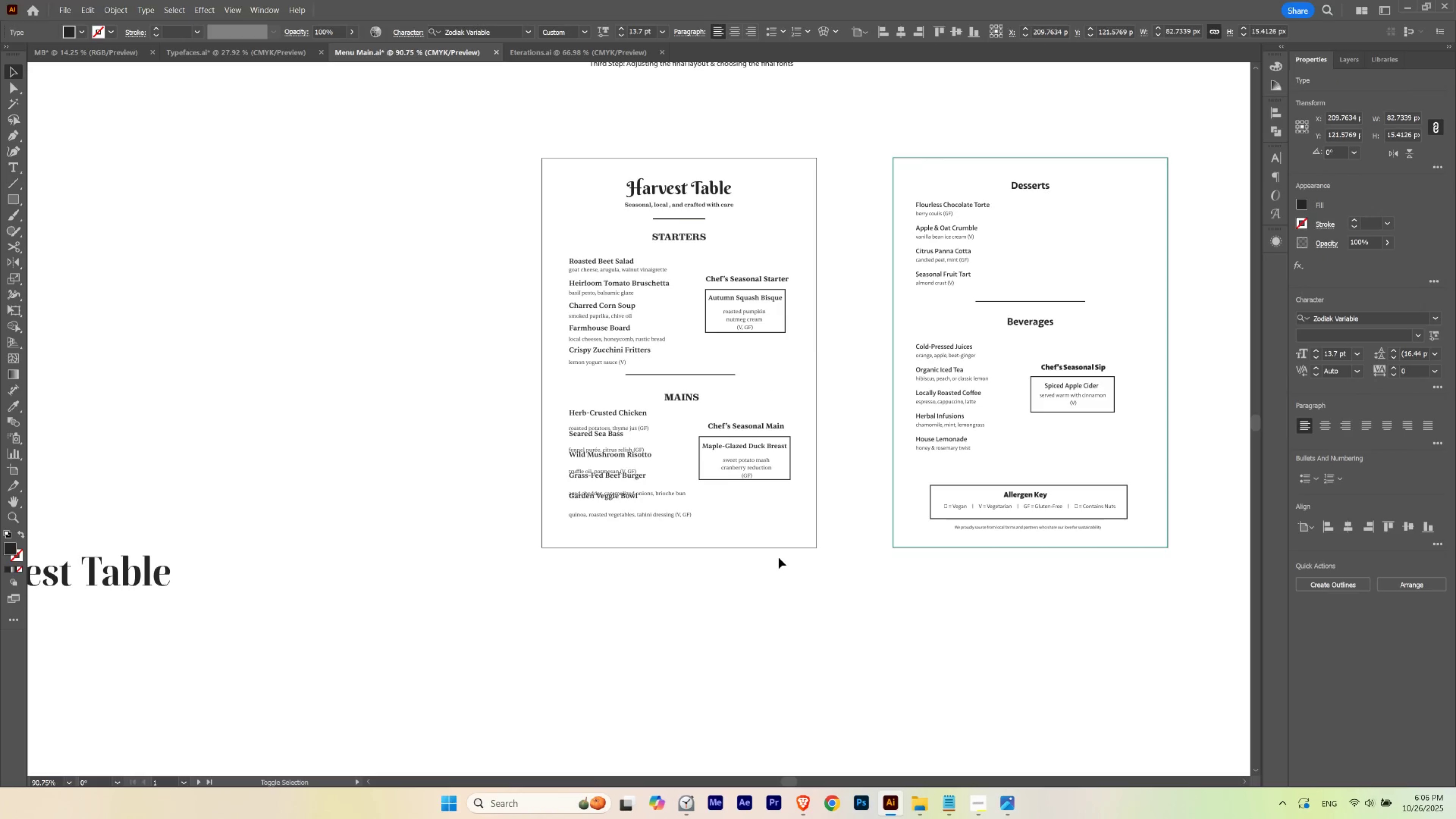 
key(Shift+ArrowDown)
 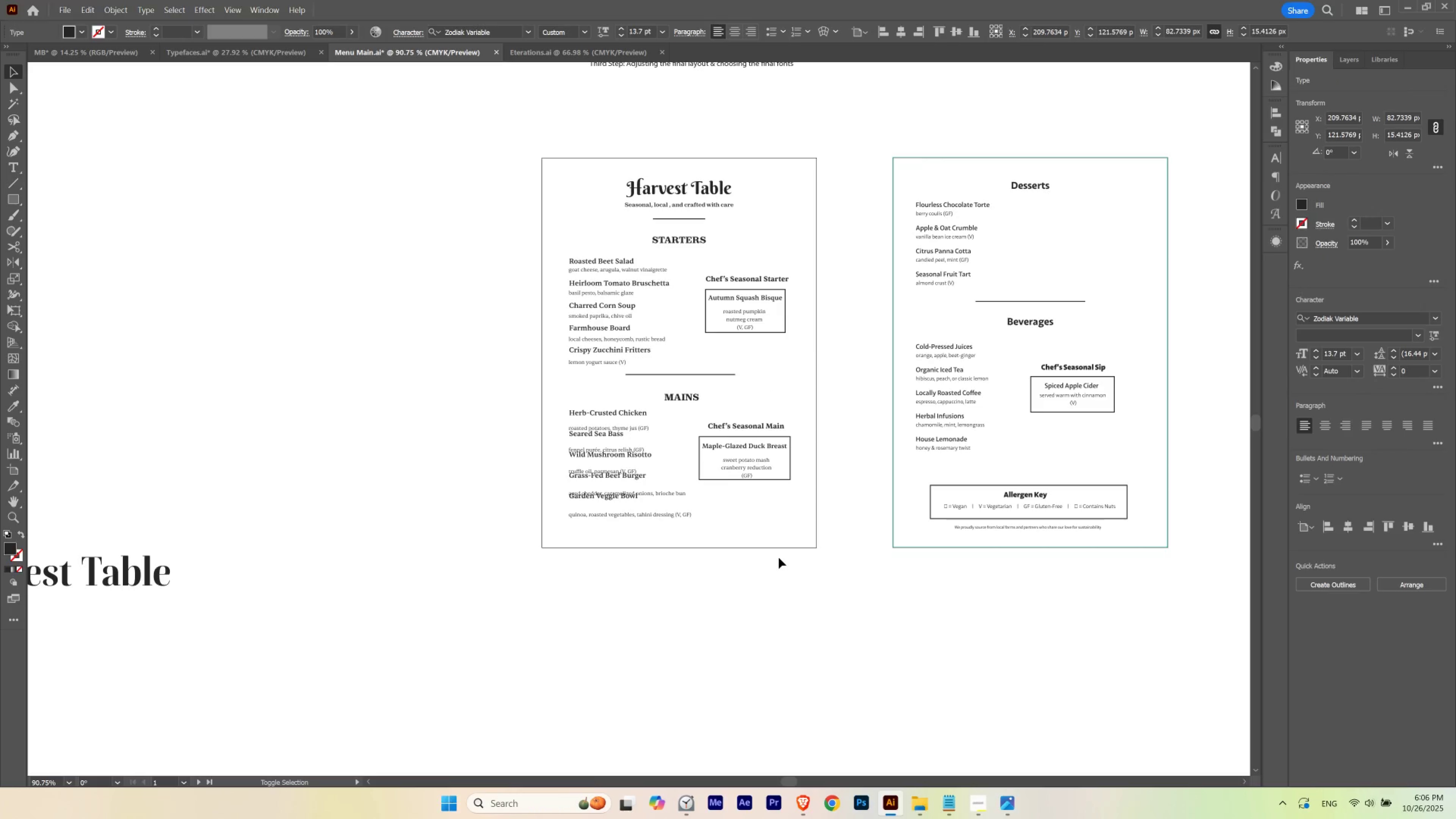 
key(Shift+ArrowUp)
 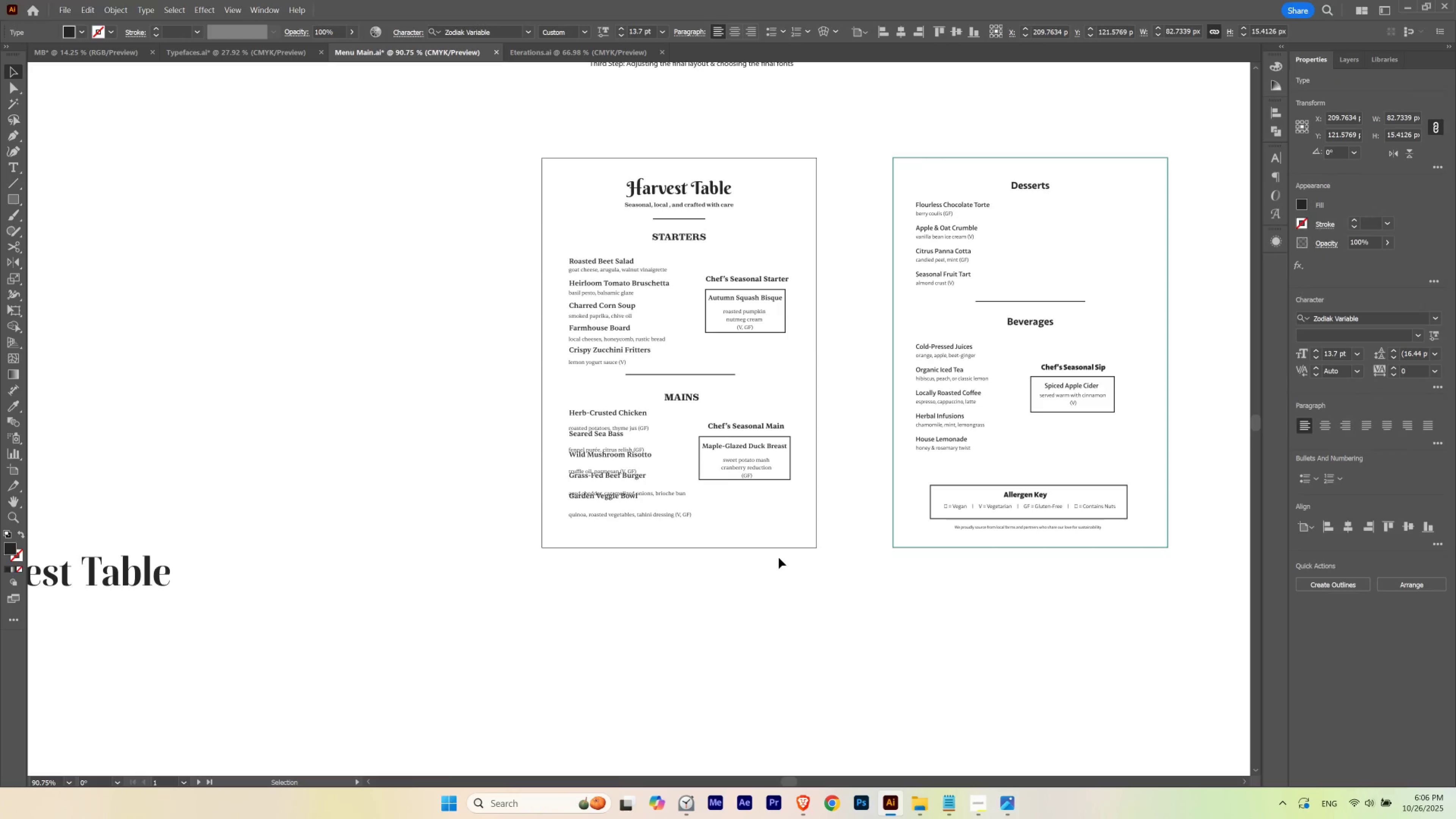 
key(ArrowDown)
 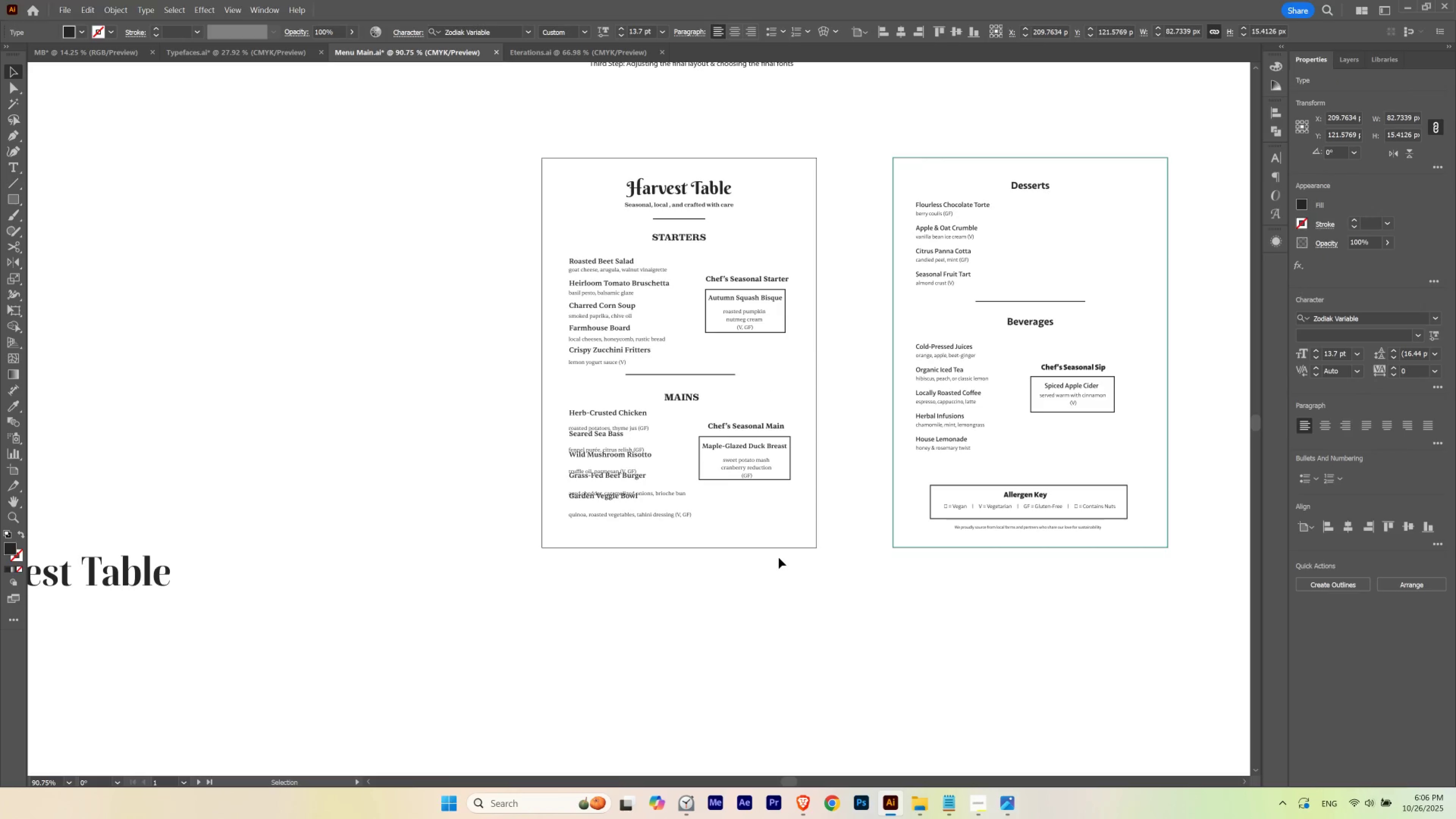 
key(ArrowDown)
 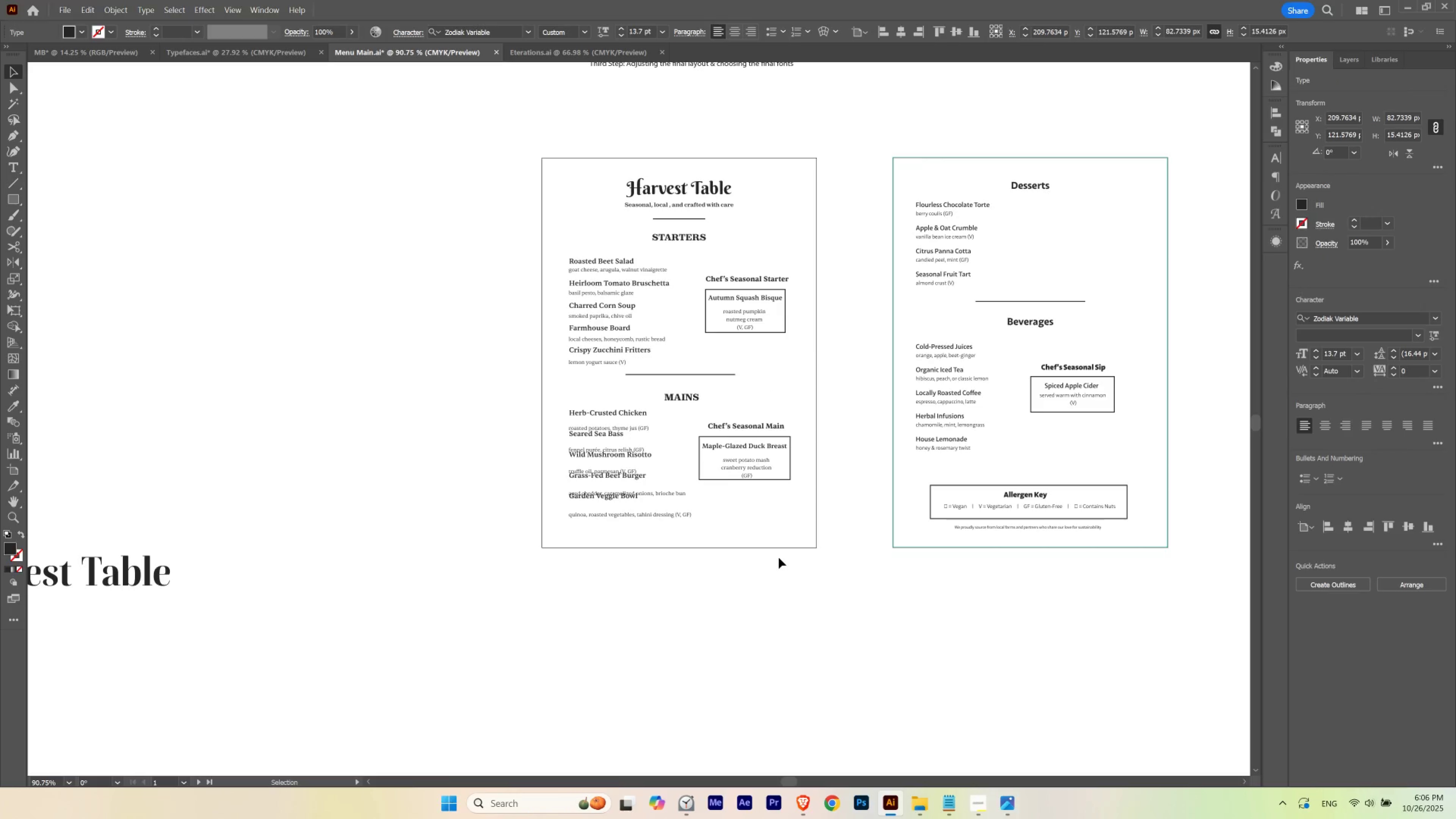 
key(ArrowUp)
 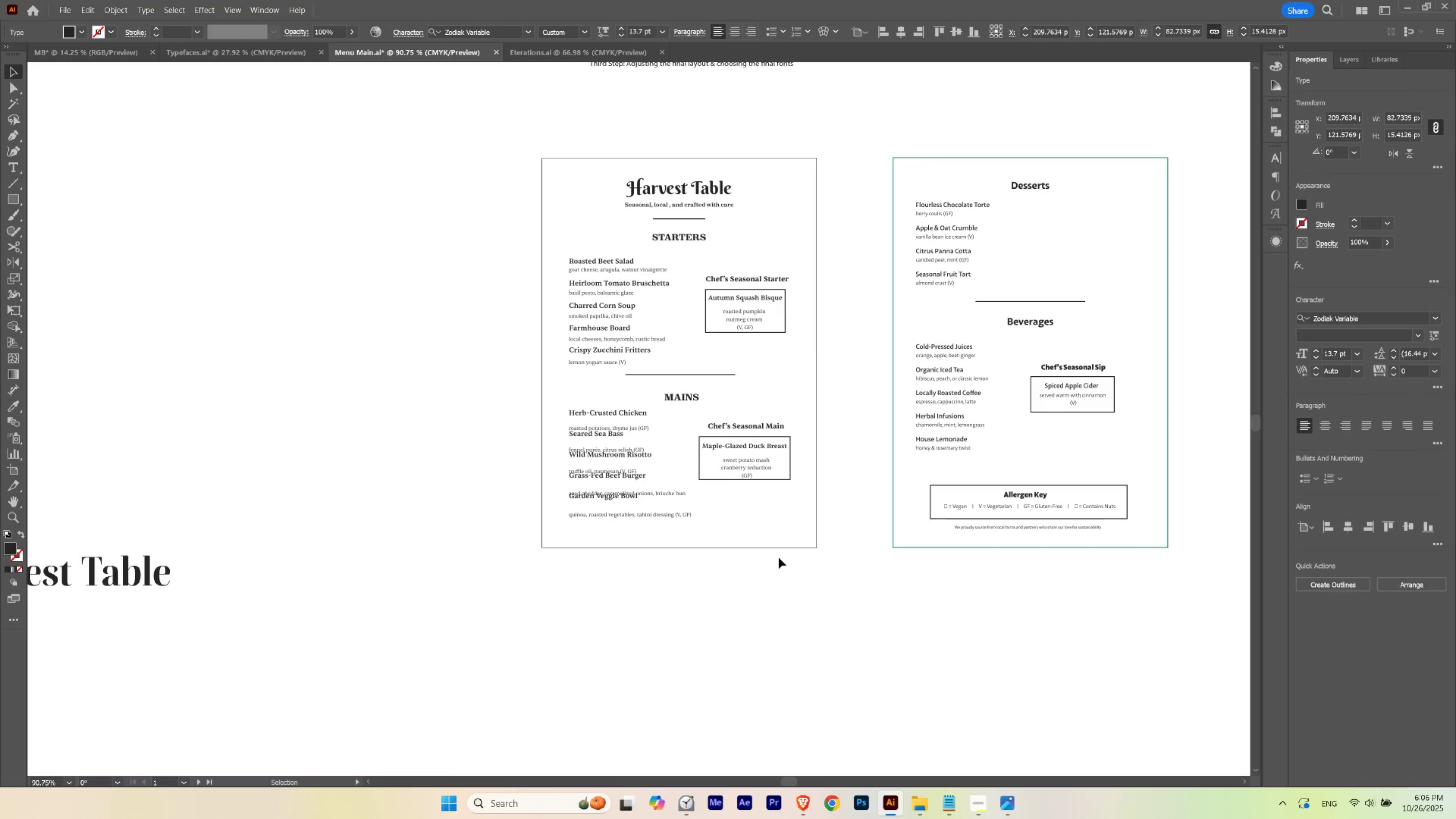 
key(ArrowUp)
 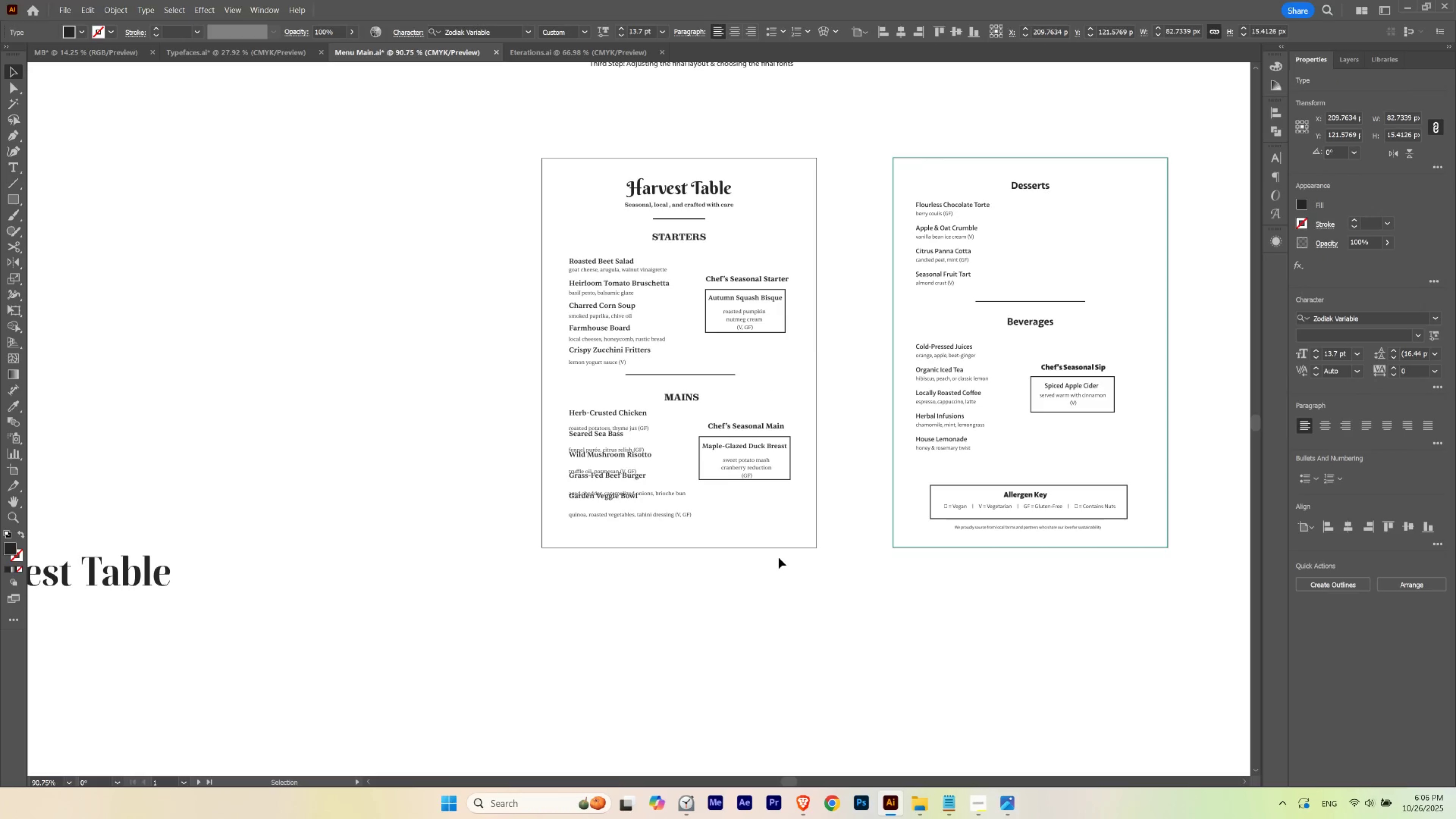 
key(ArrowUp)
 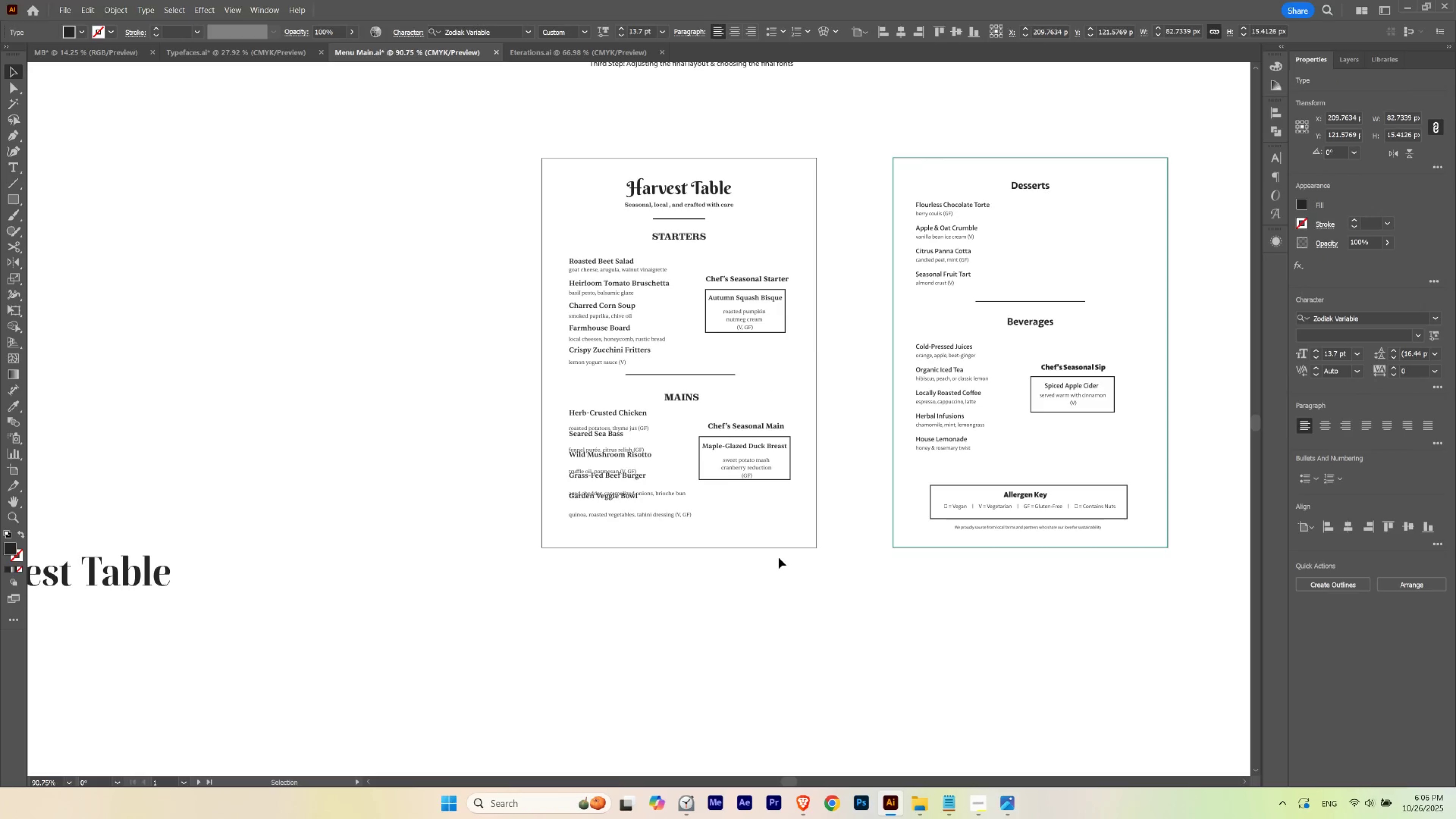 
key(ArrowUp)
 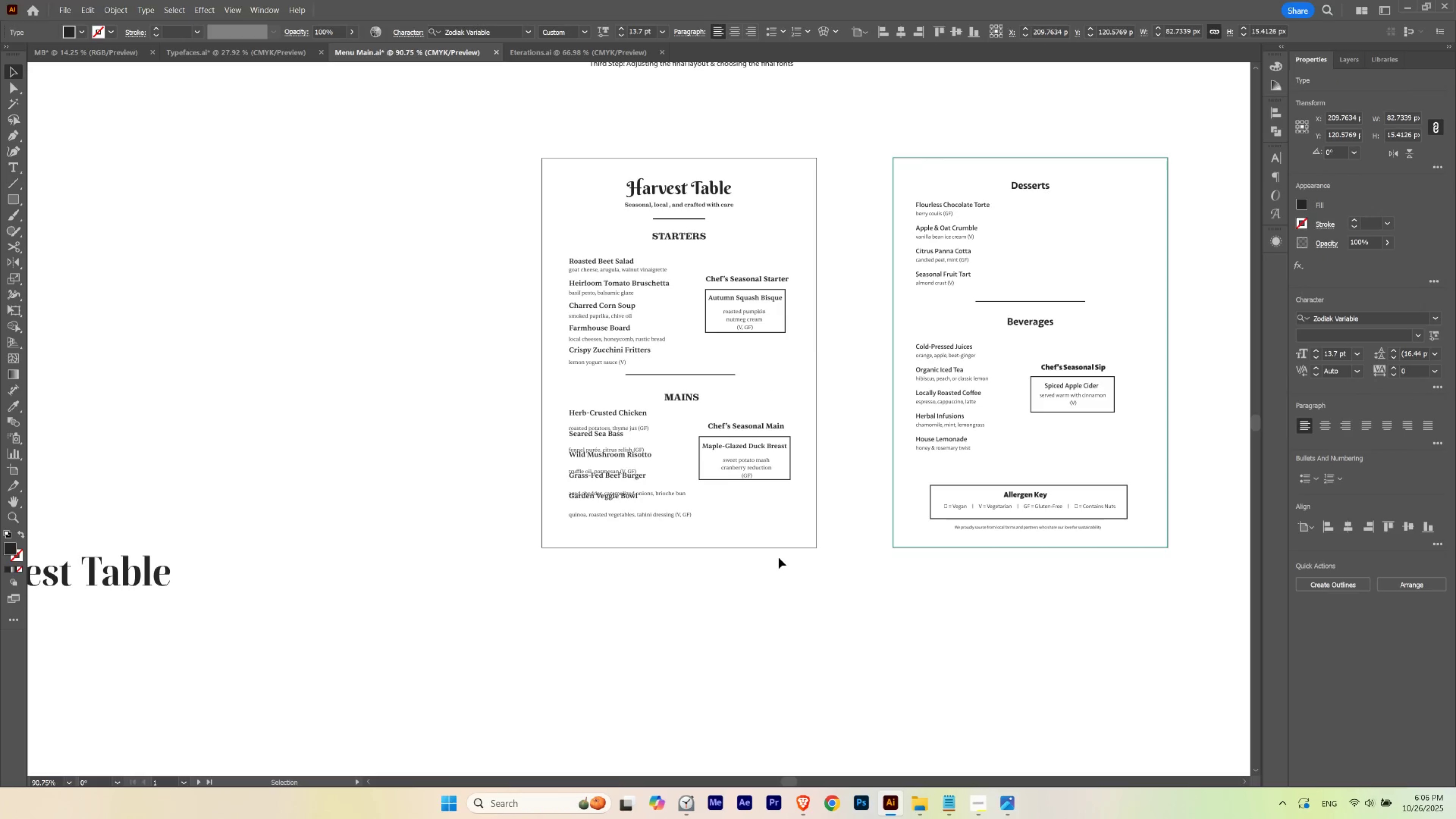 
key(Shift+ArrowDown)
 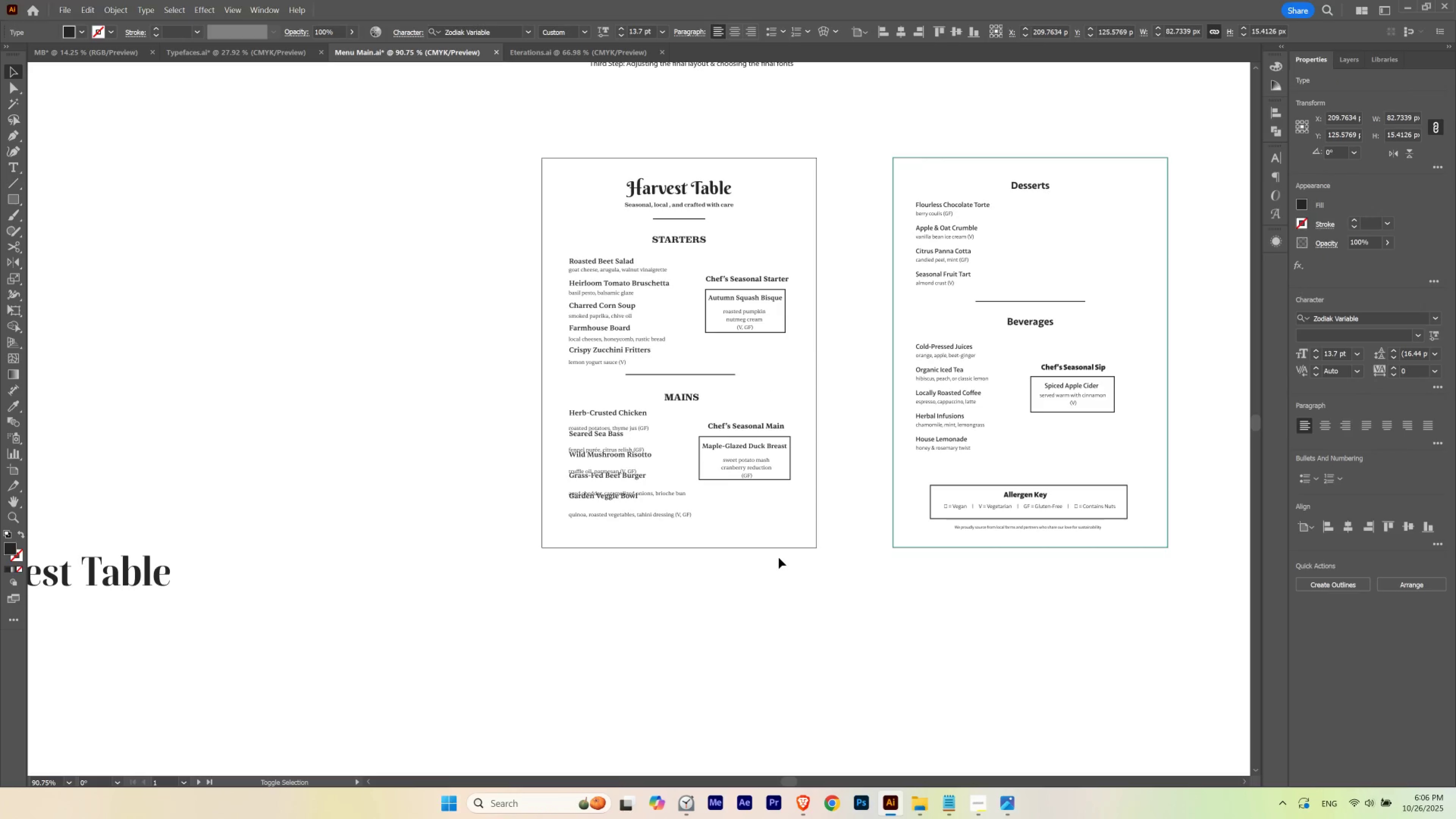 
key(Shift+ArrowUp)
 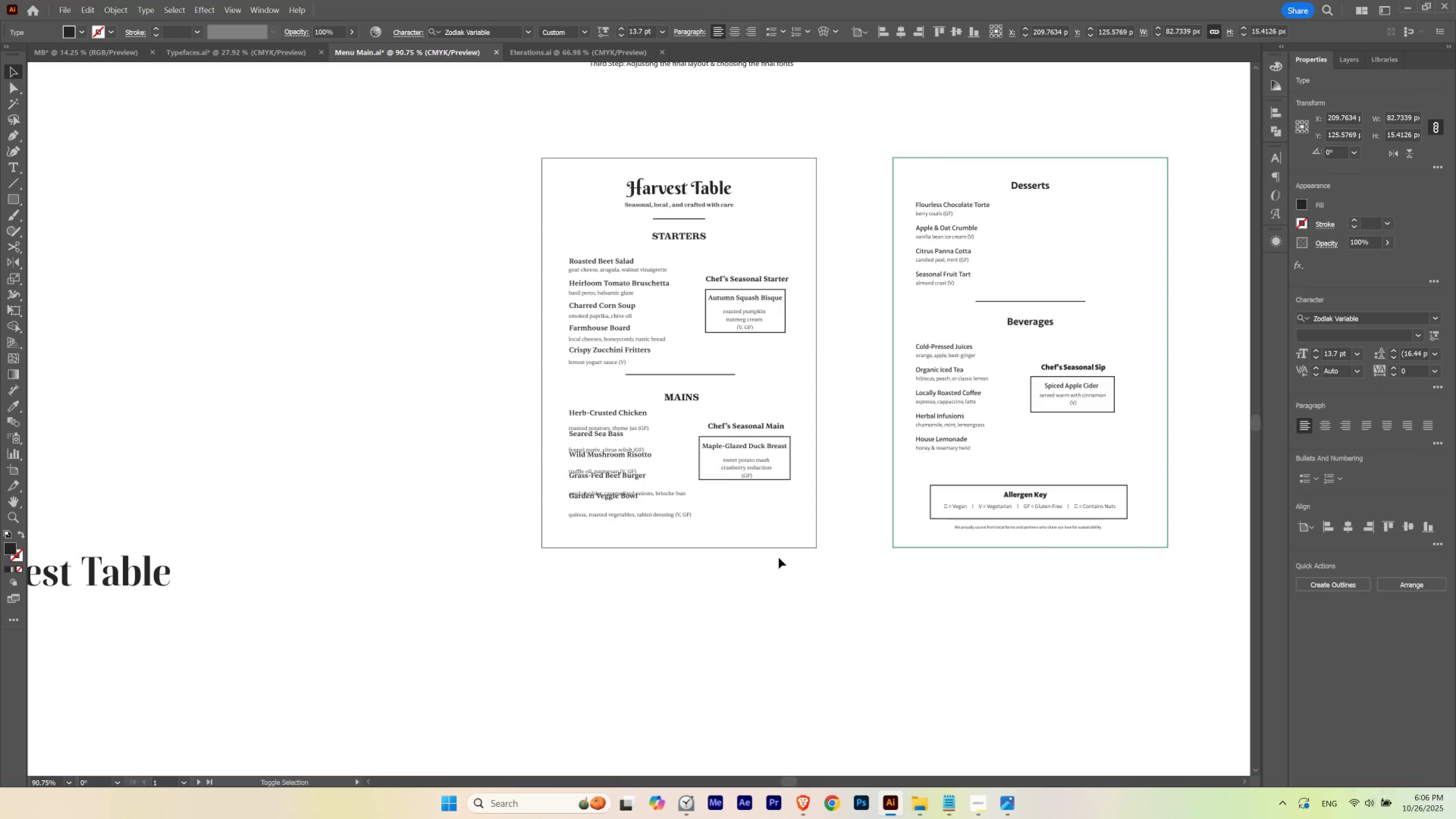 
key(Shift+ArrowUp)
 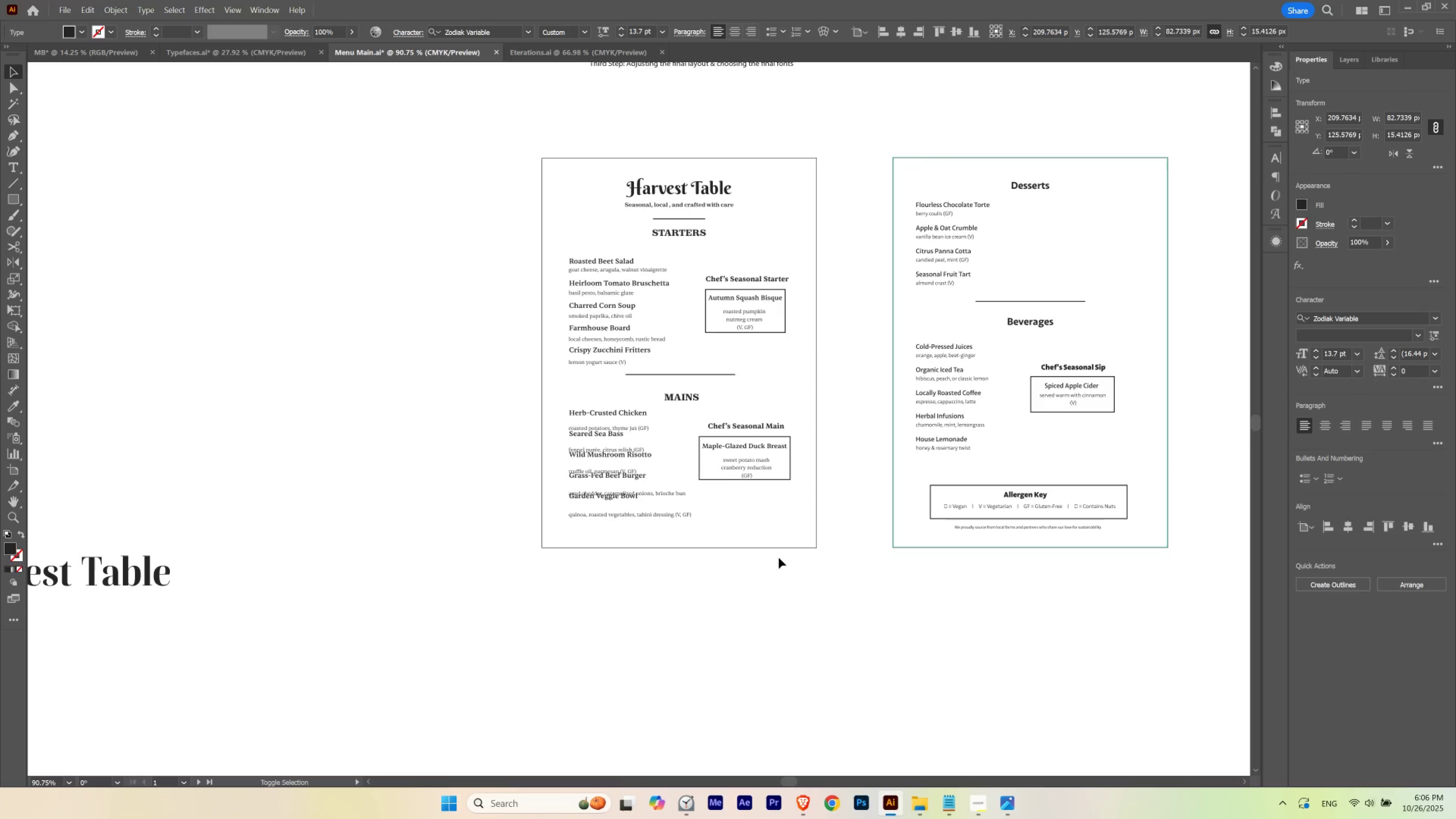 
key(Shift+ArrowDown)
 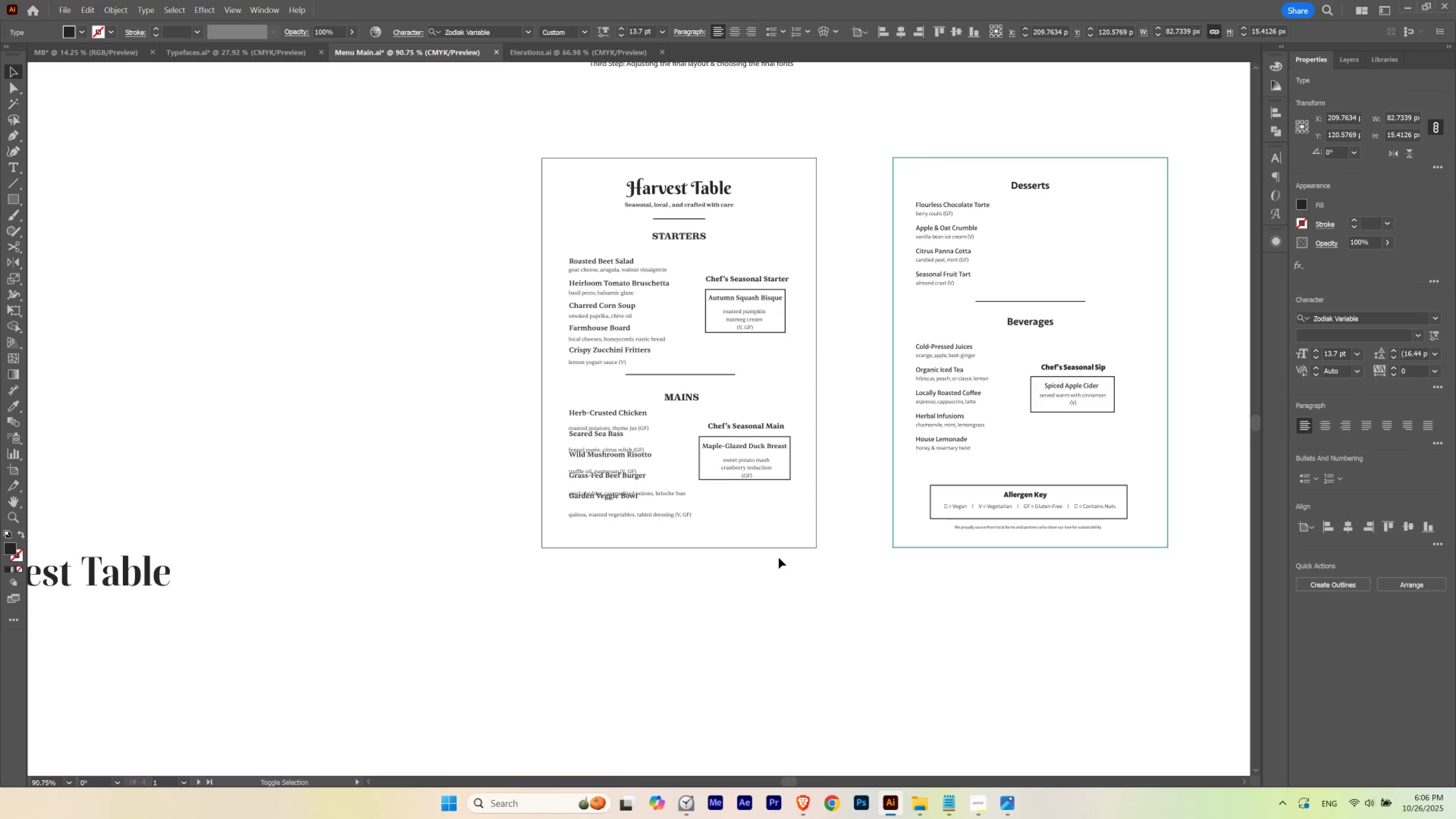 
key(Shift+ArrowUp)
 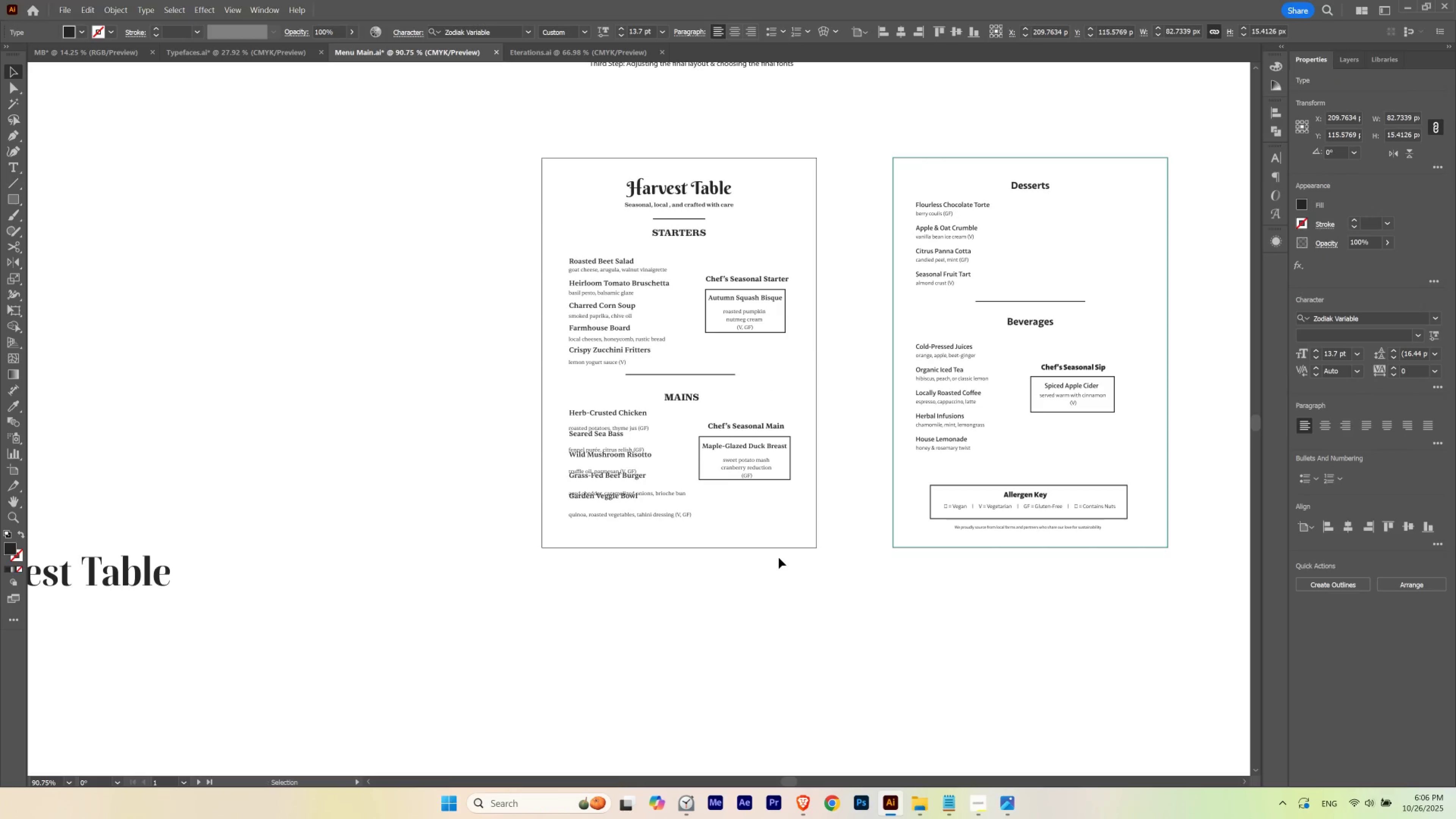 
key(ArrowDown)
 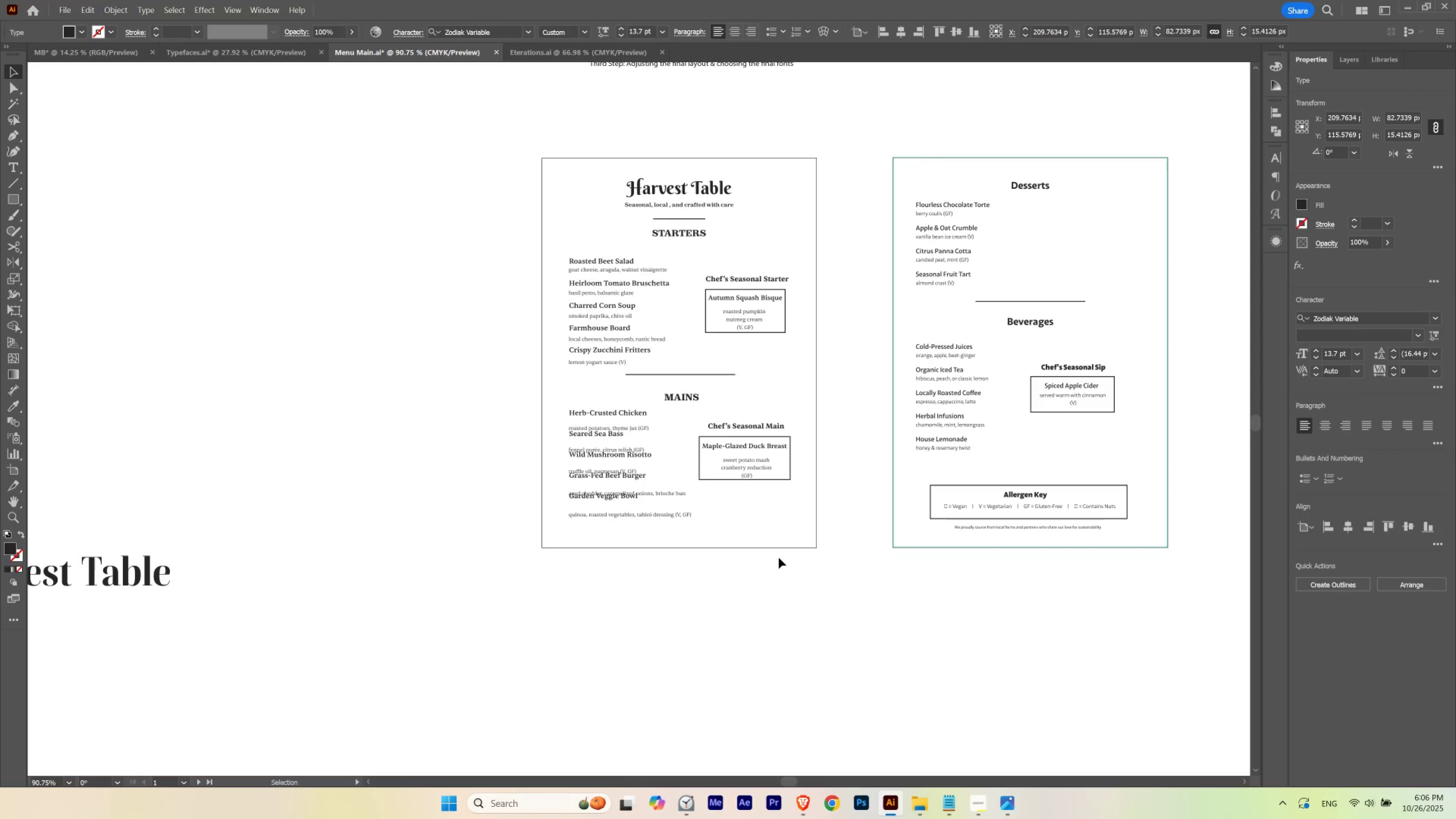 
key(ArrowDown)
 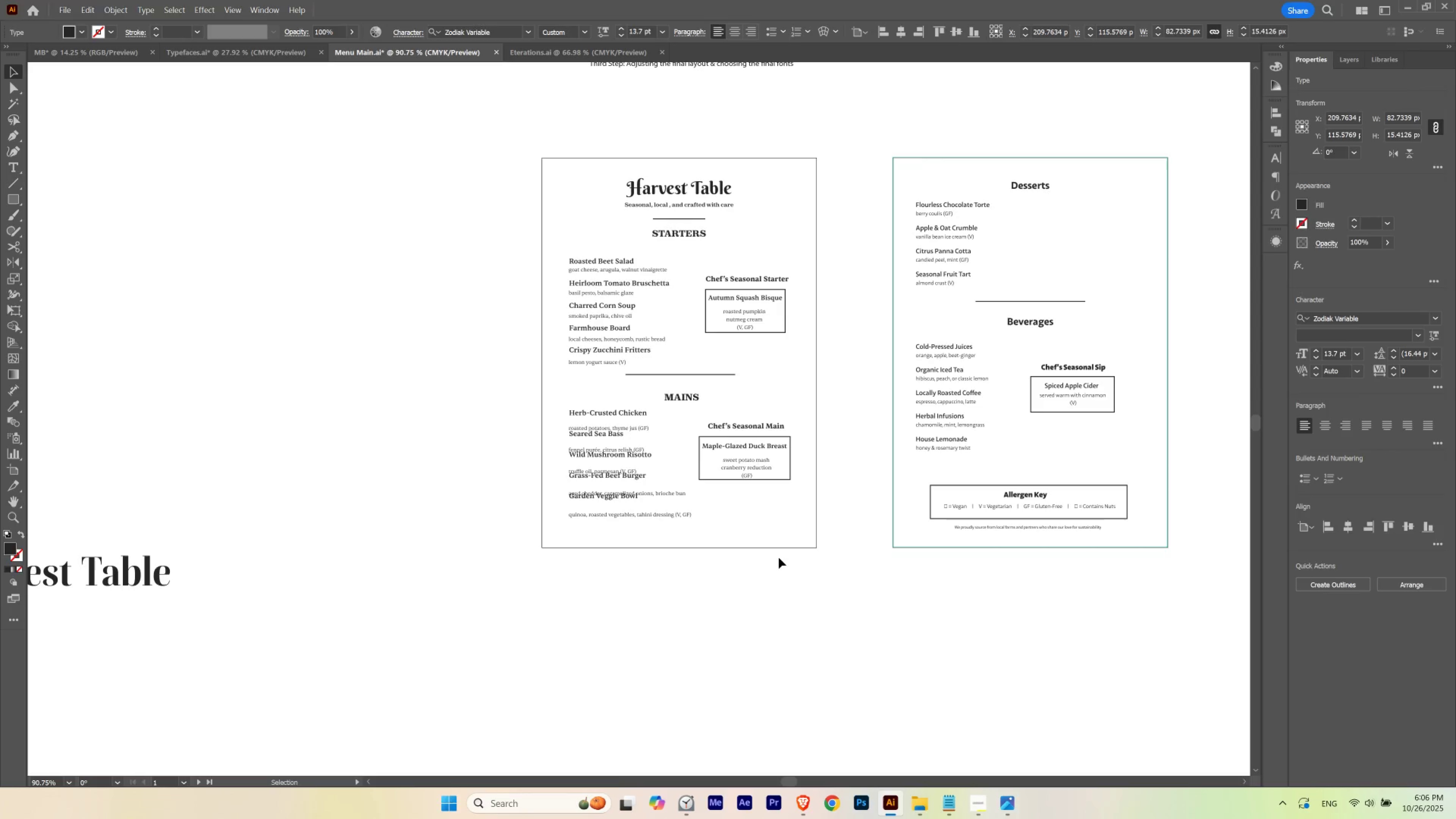 
key(ArrowDown)
 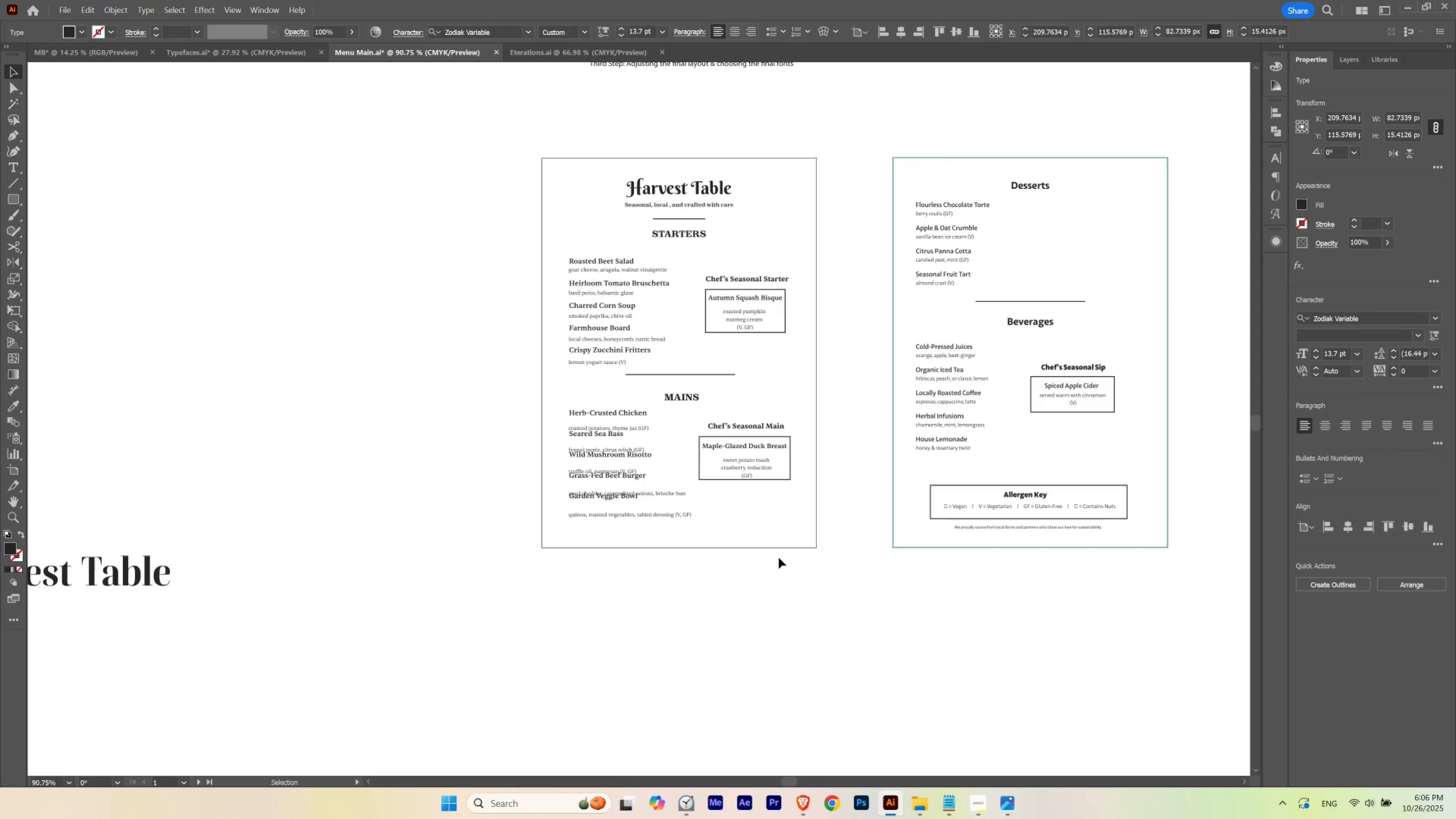 
key(ArrowDown)
 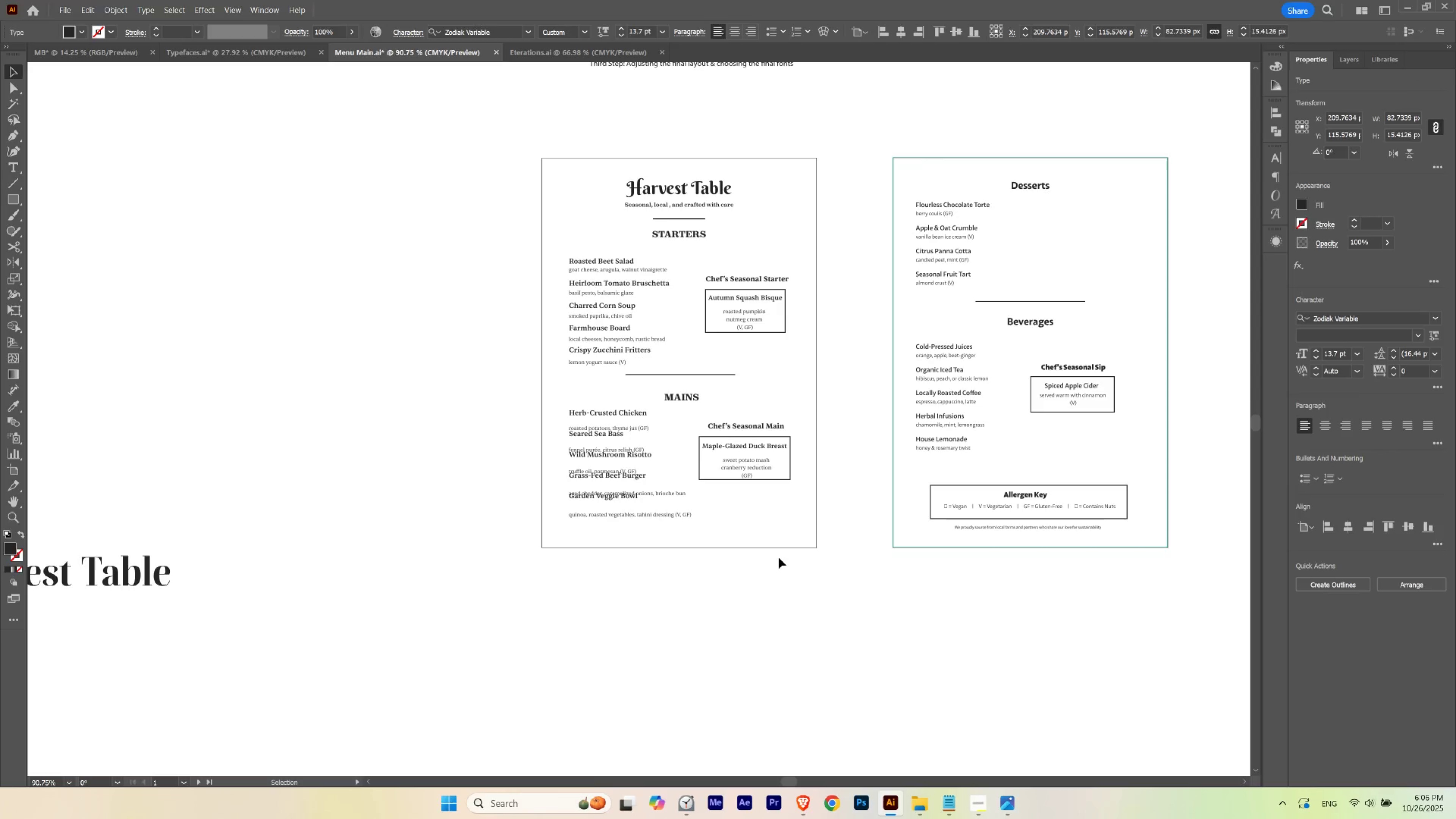 
key(ArrowDown)
 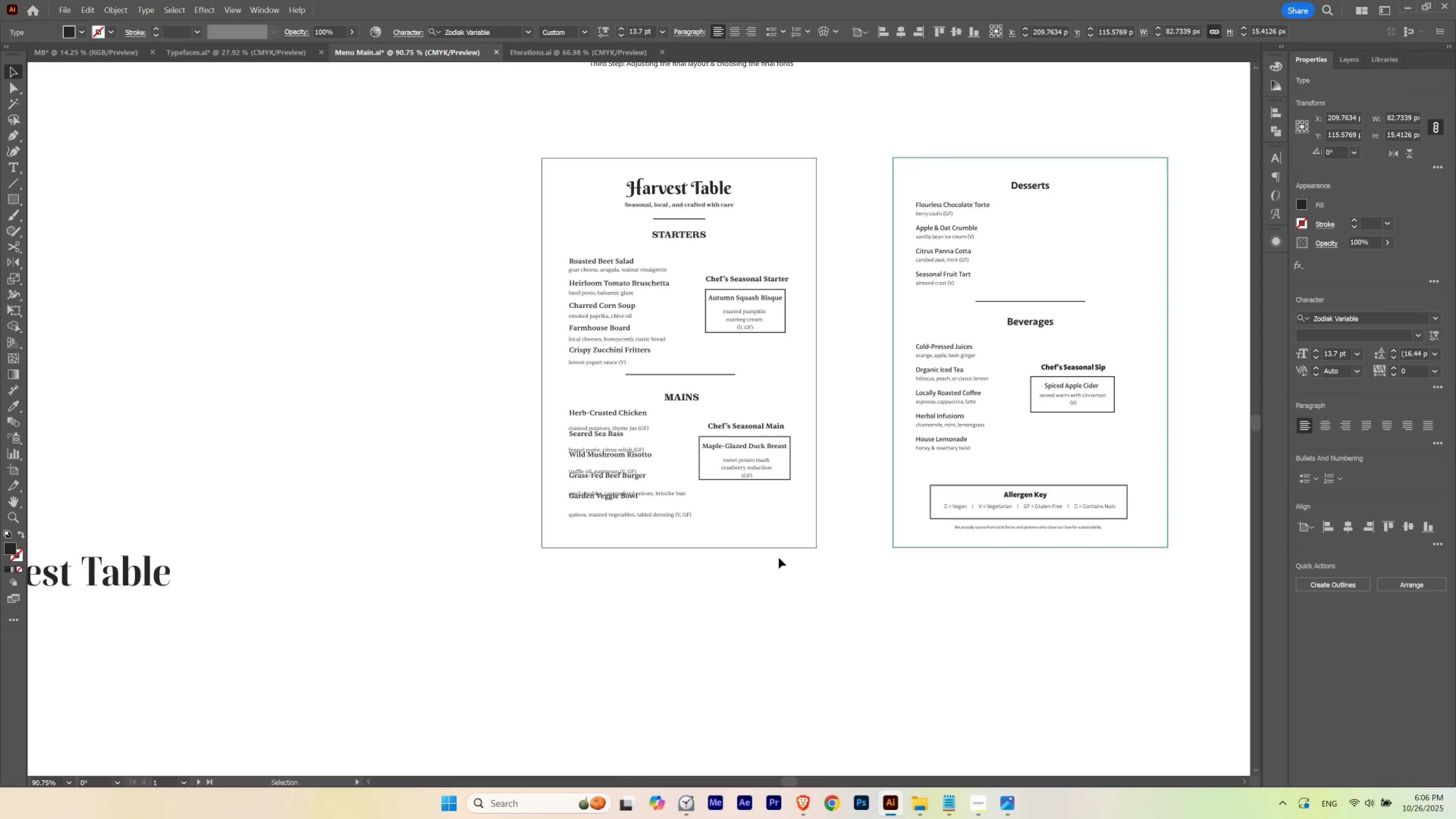 
key(ArrowDown)
 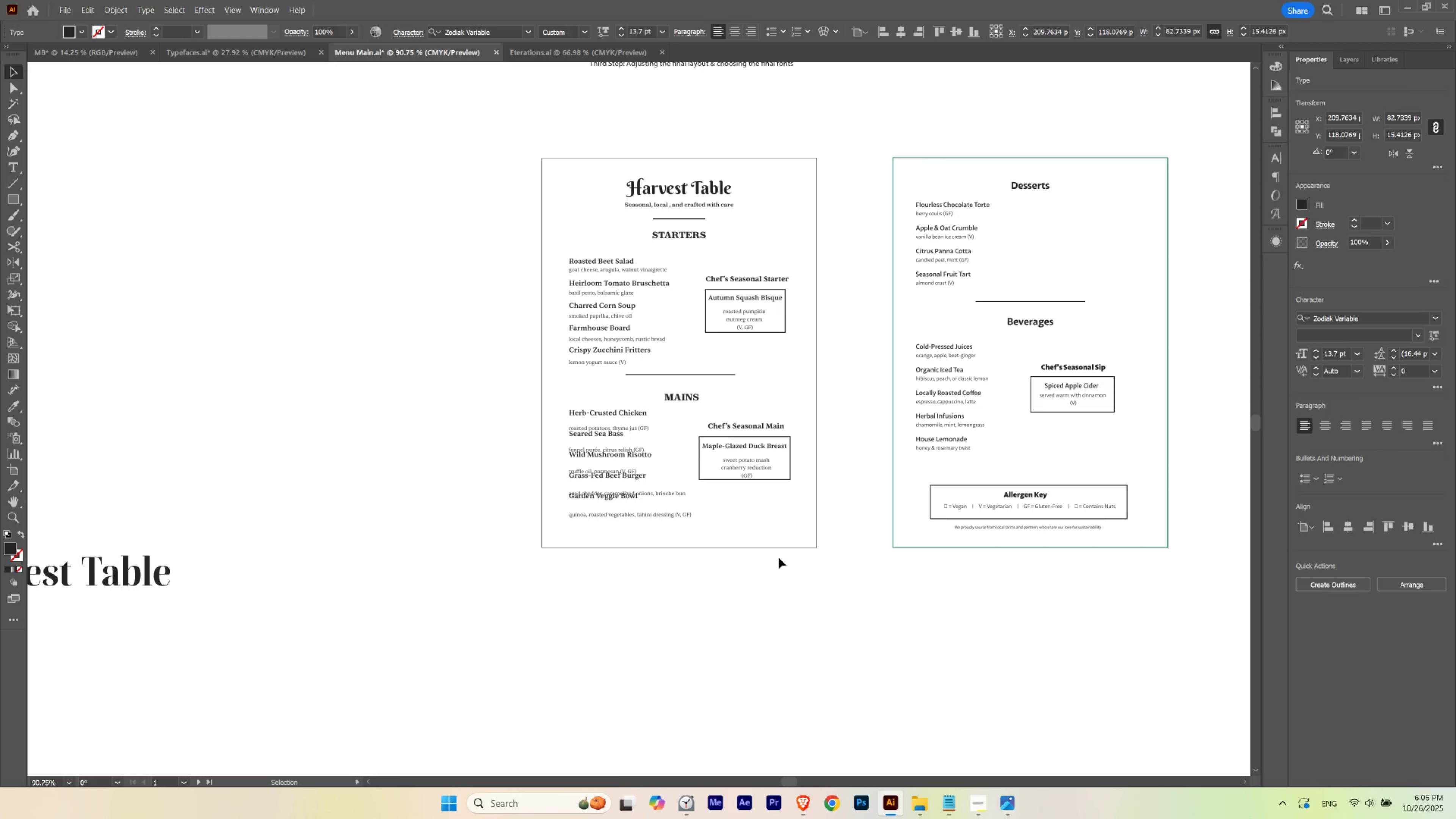 
key(ArrowDown)
 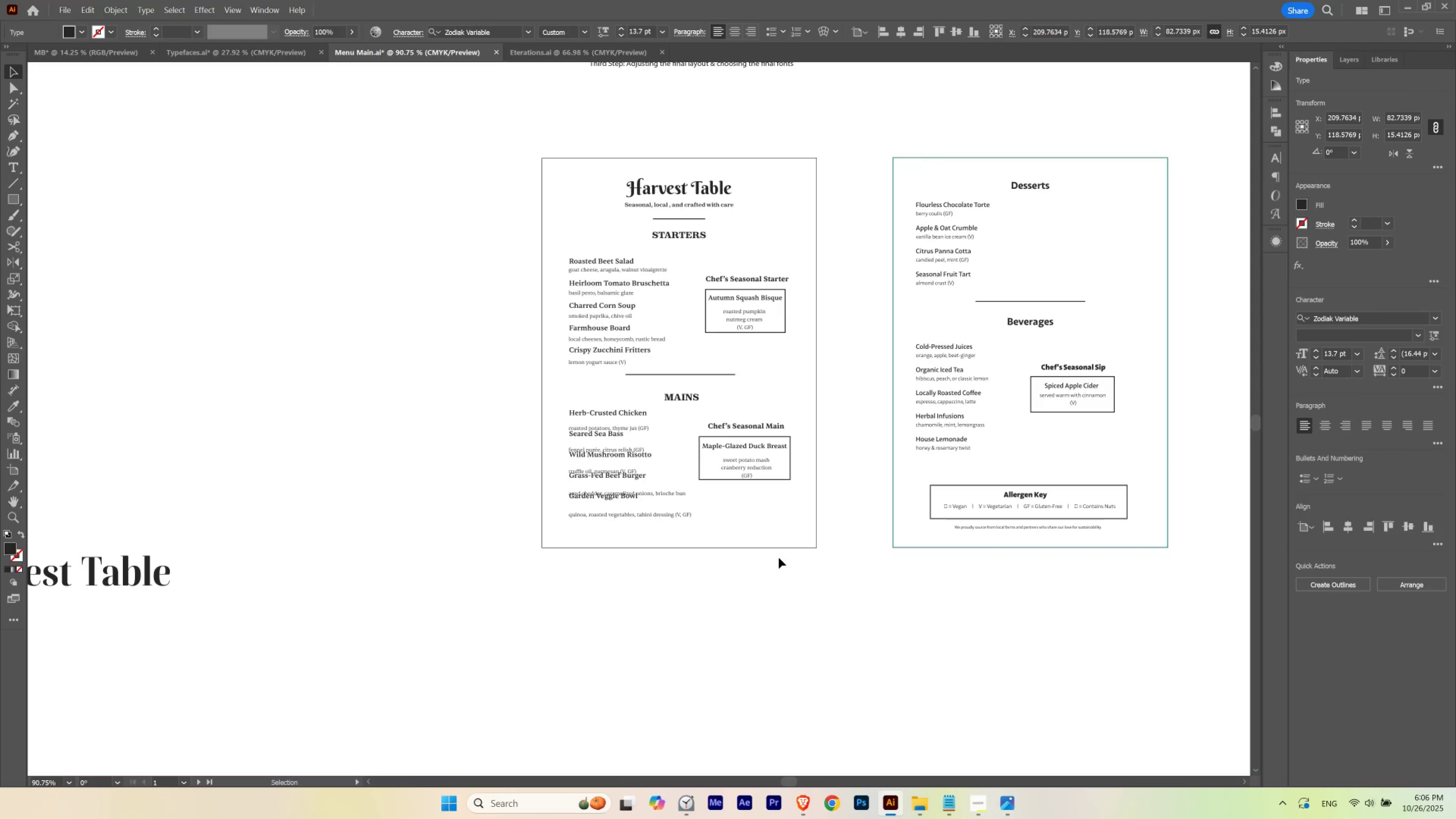 
key(ArrowUp)
 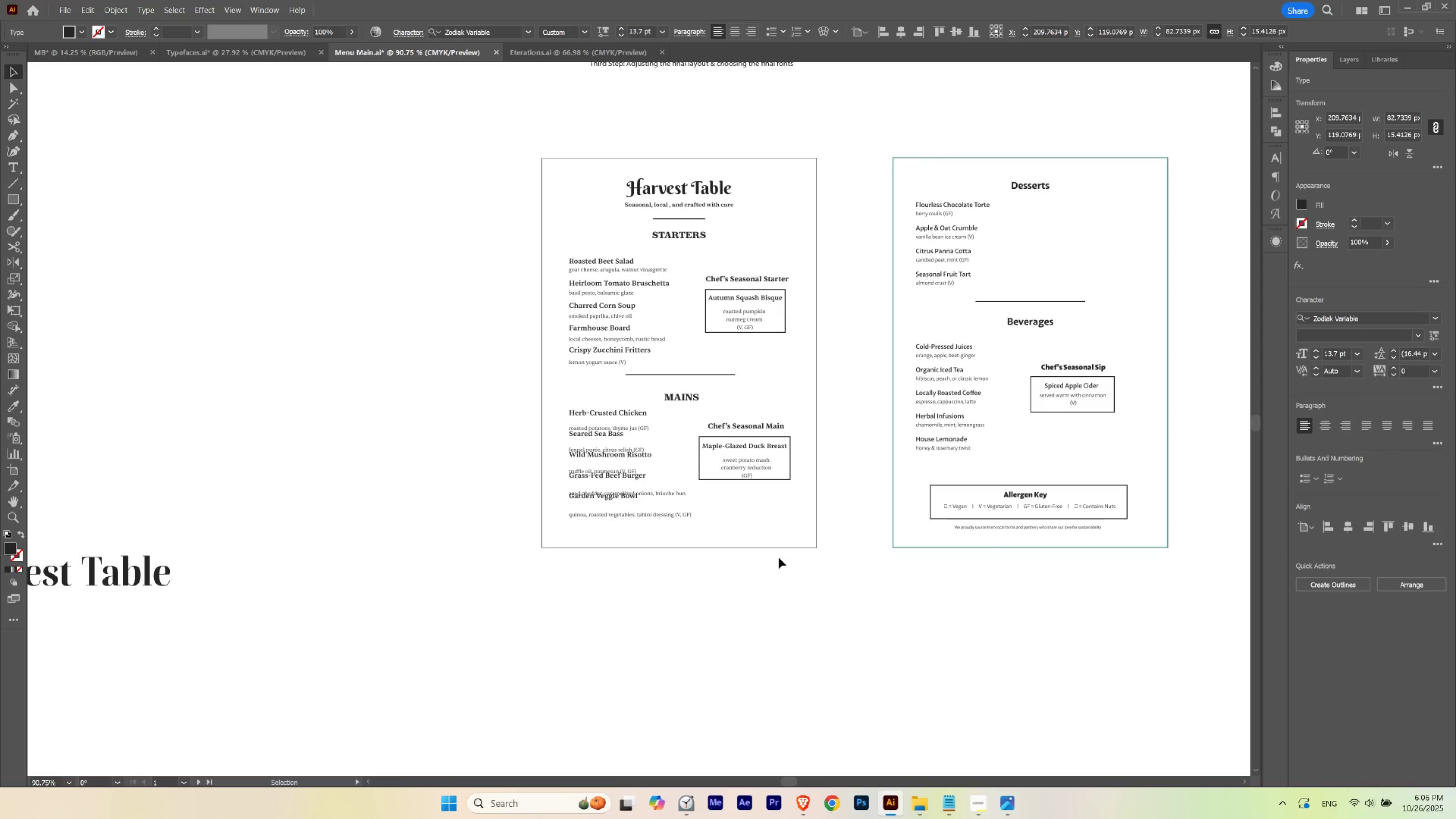 
key(ArrowDown)
 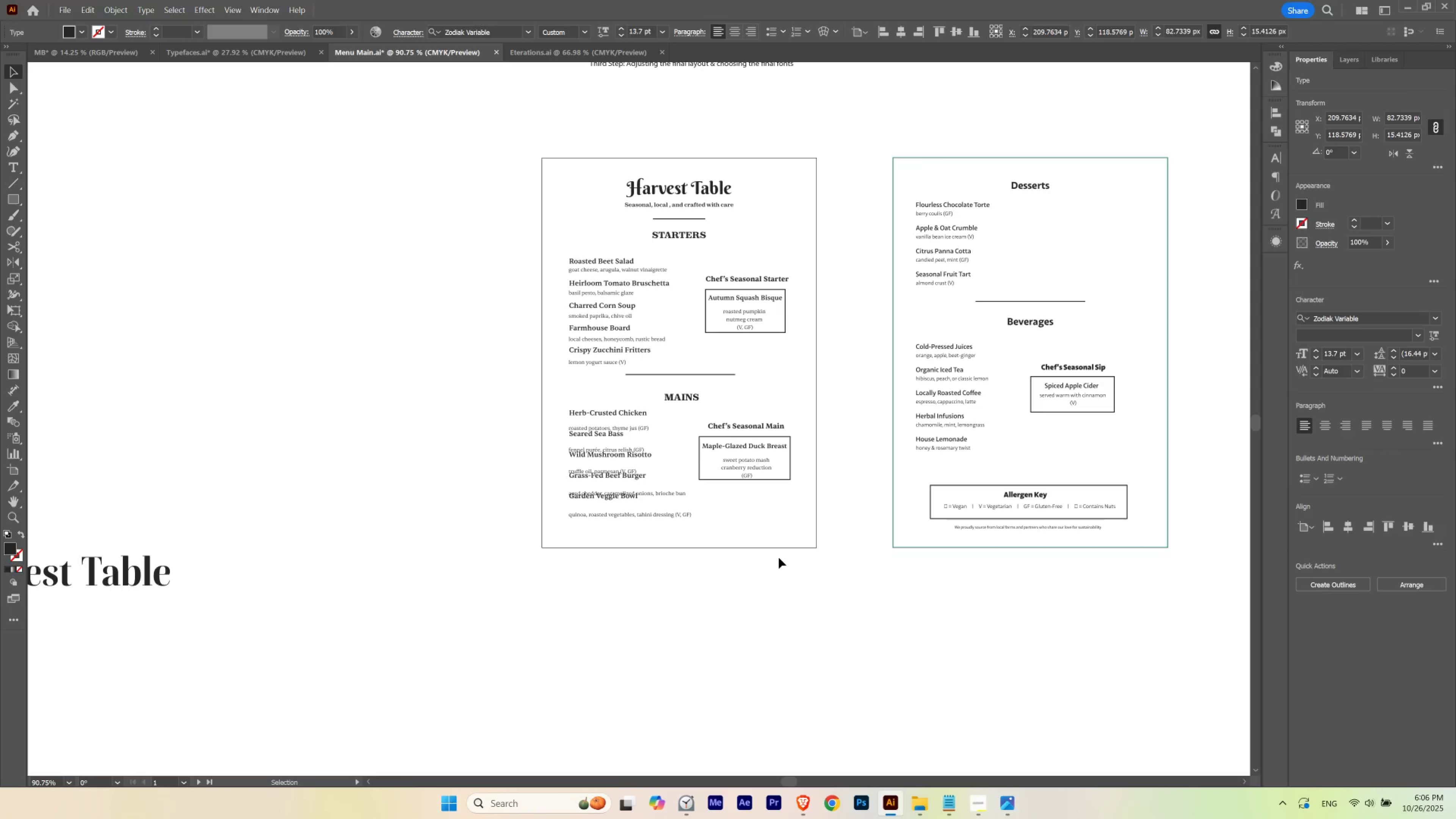 
key(ArrowDown)
 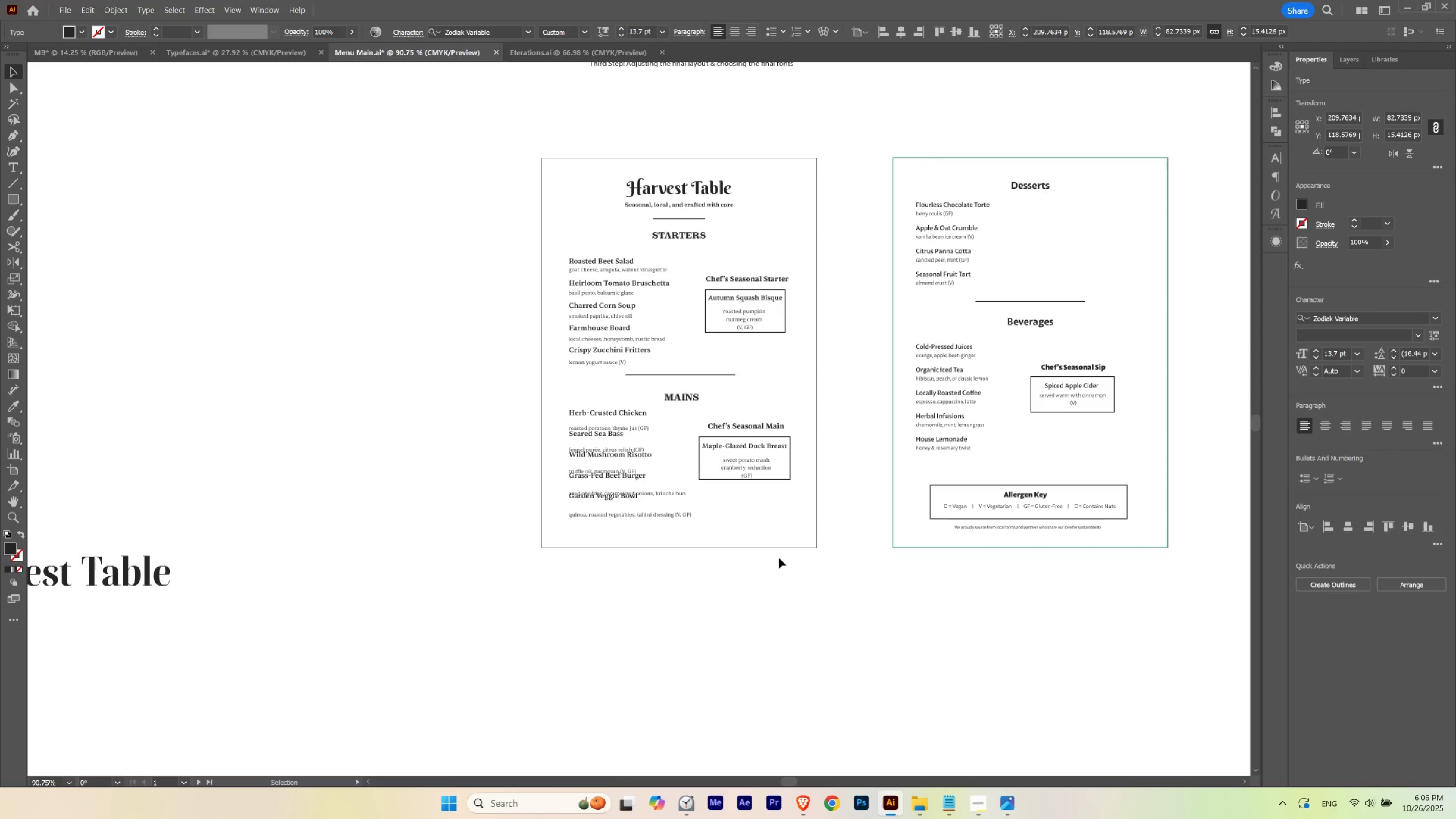 
key(ArrowDown)
 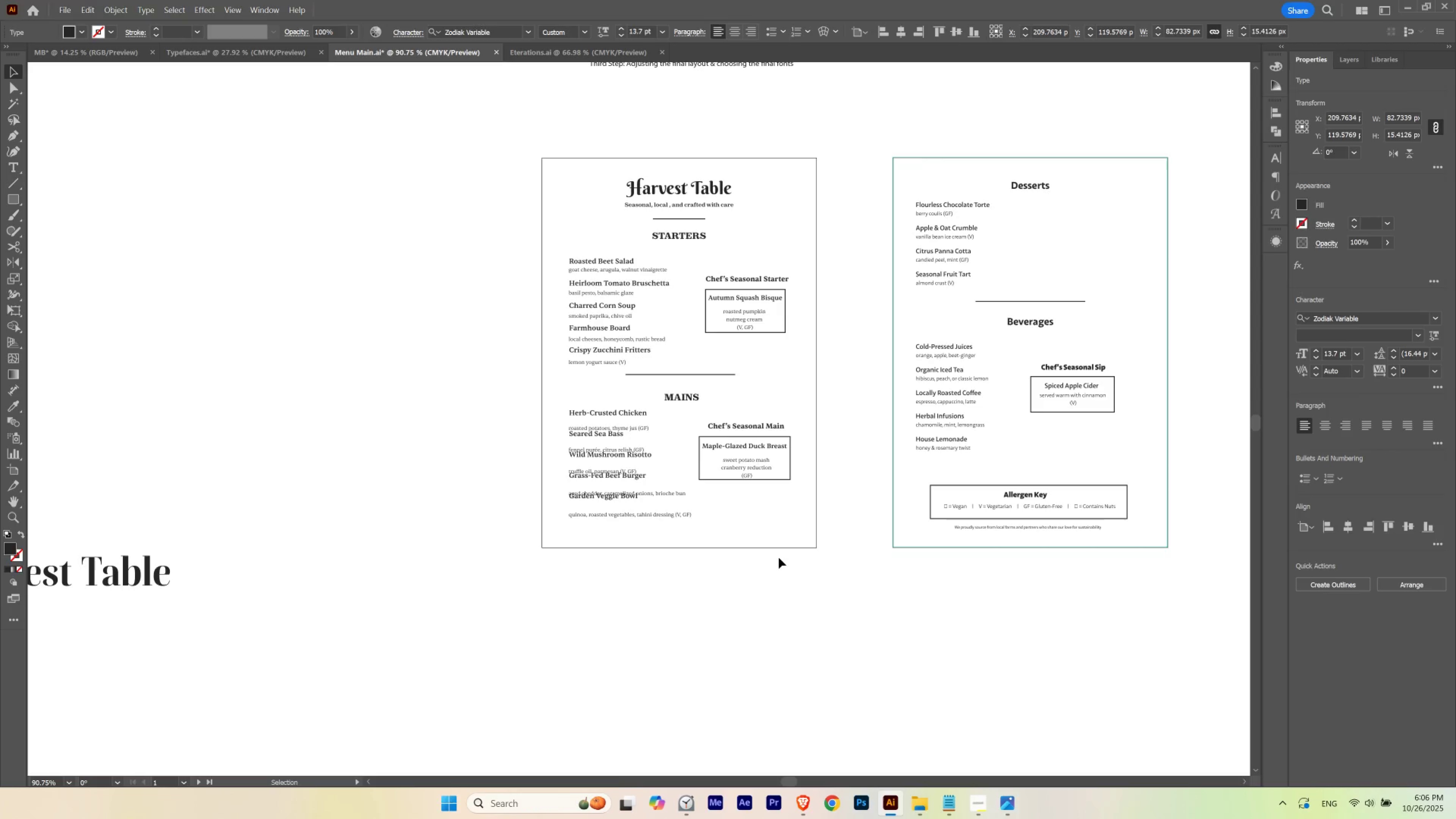 
key(ArrowDown)
 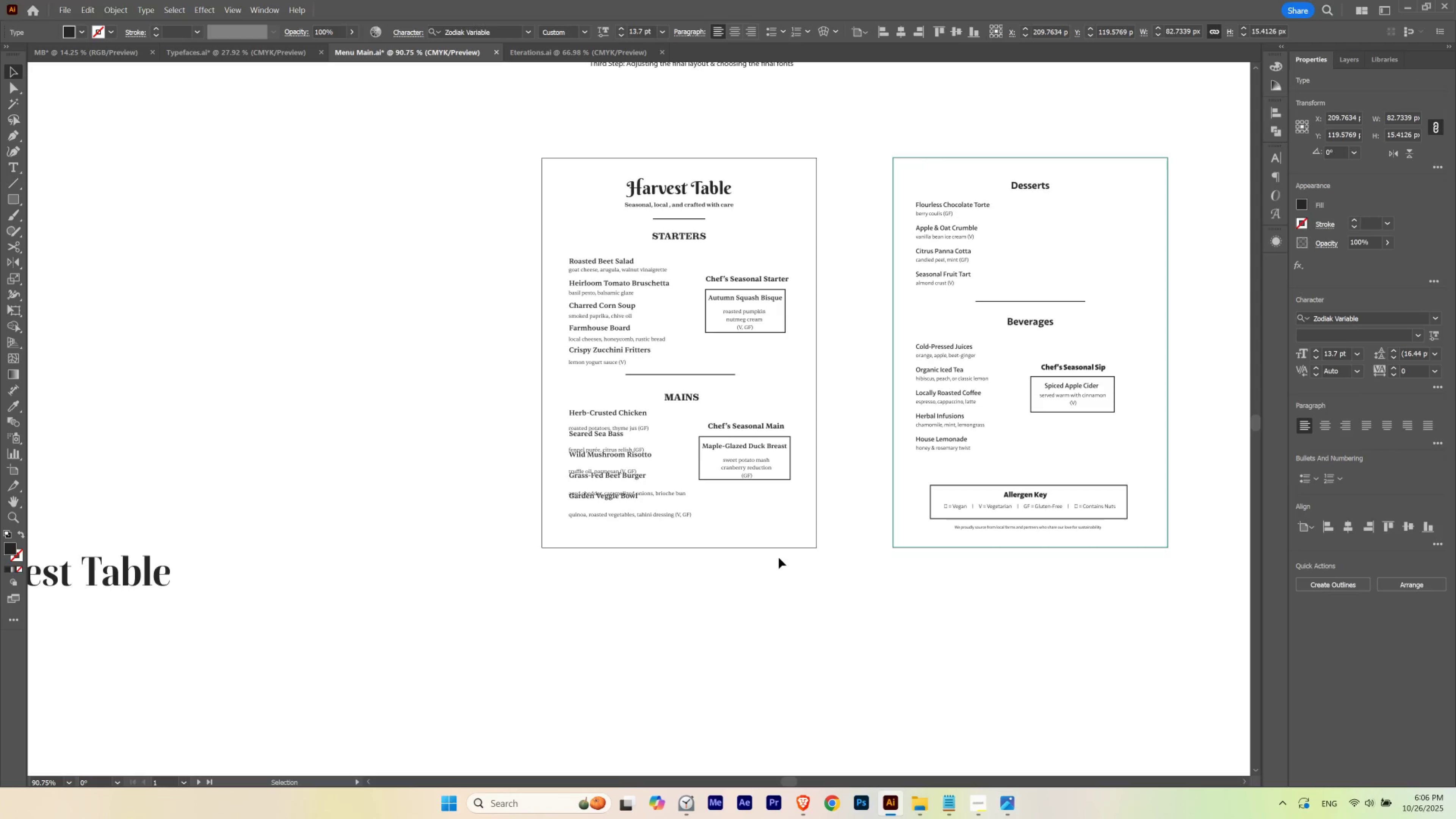 
key(ArrowDown)
 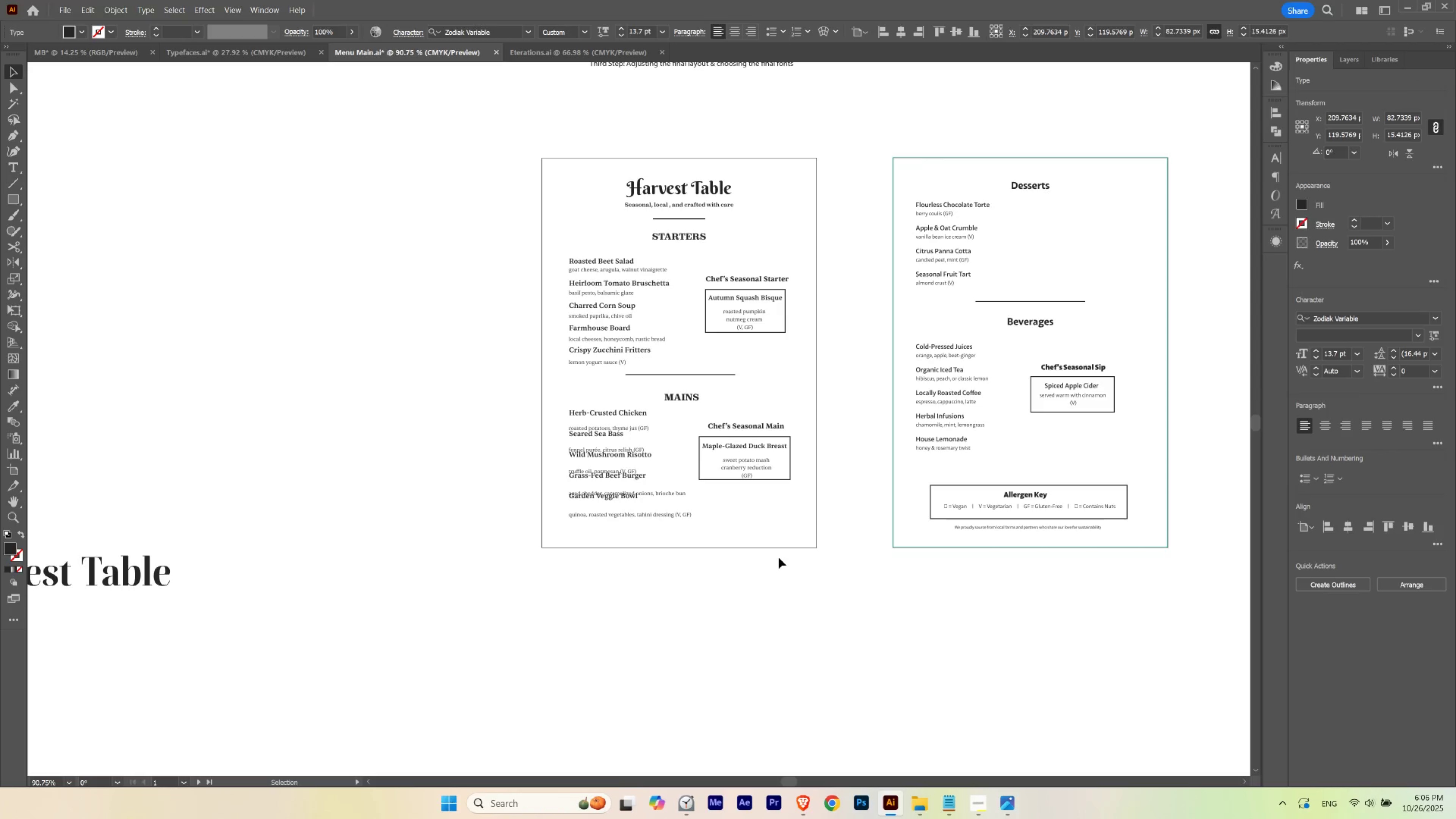 
key(ArrowDown)
 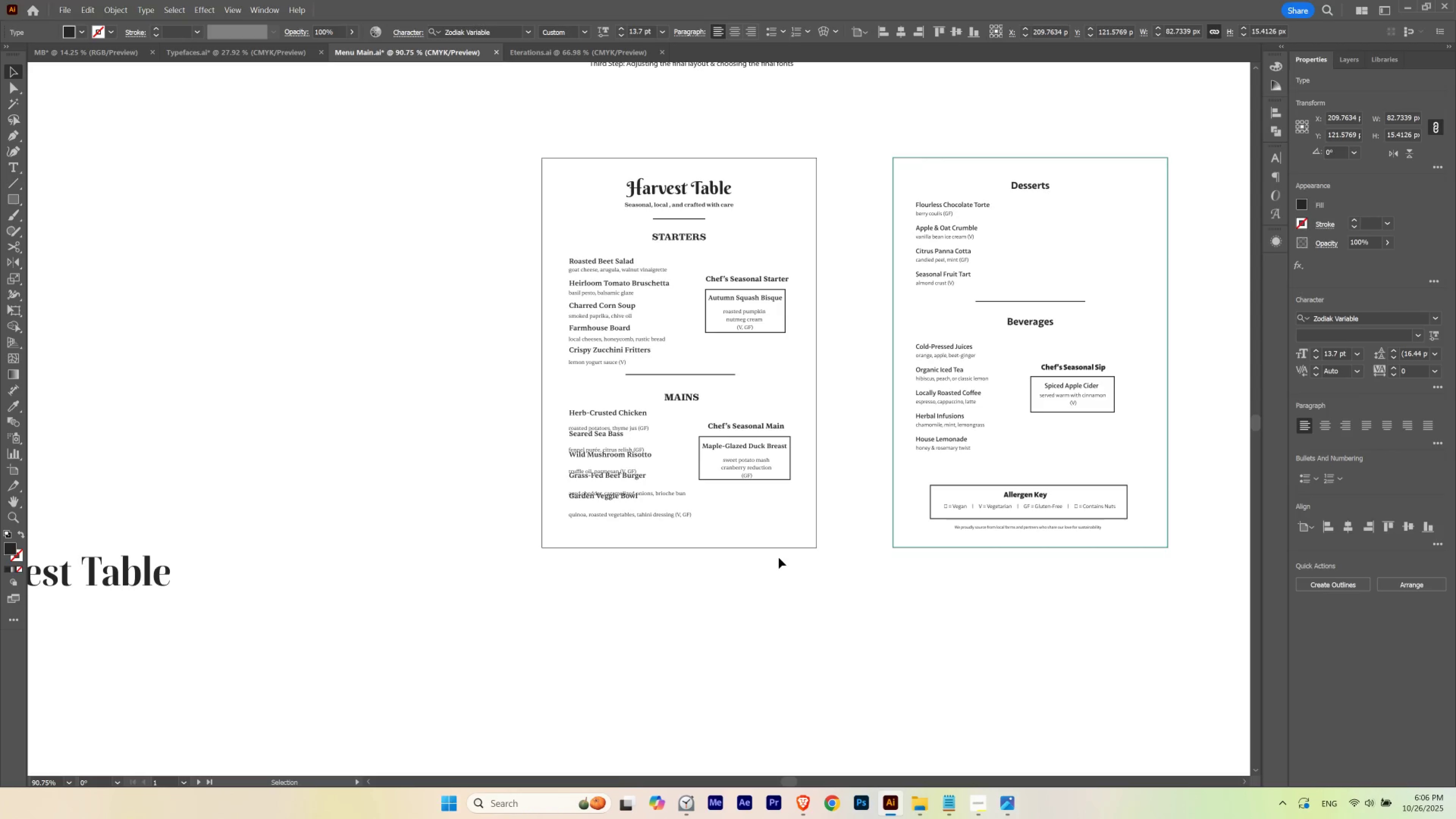 
key(ArrowDown)
 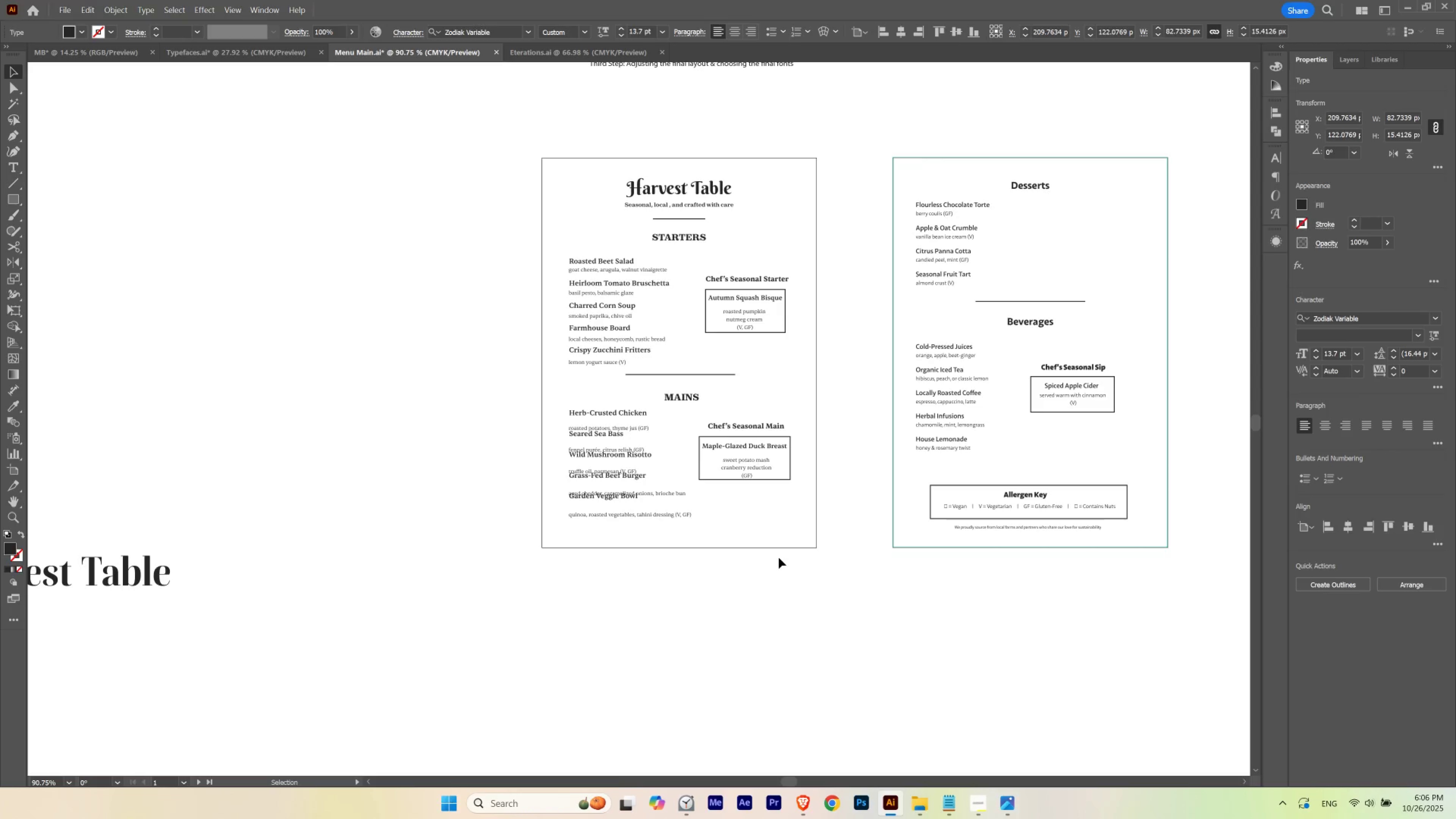 
key(ArrowUp)
 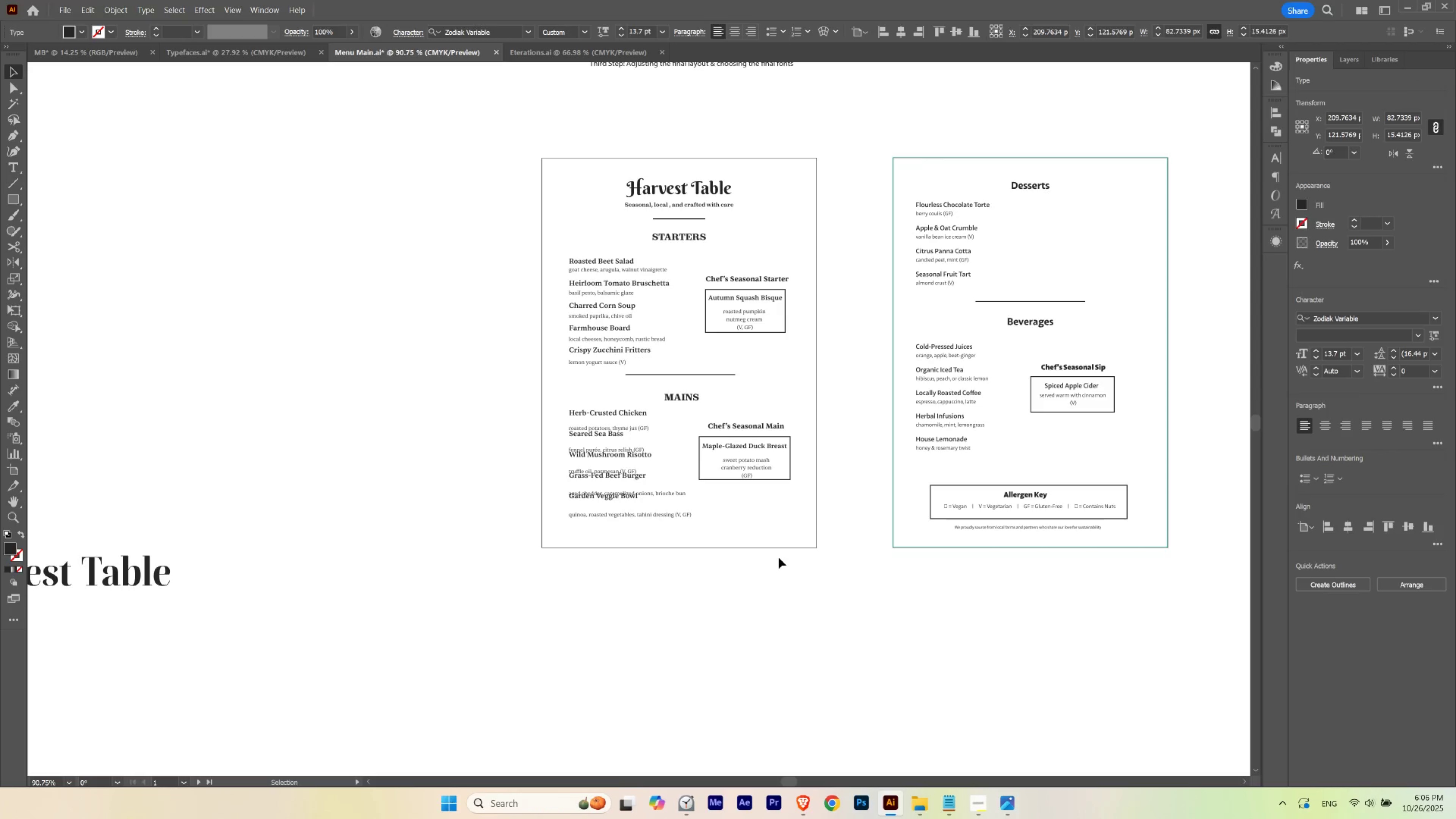 
key(ArrowDown)
 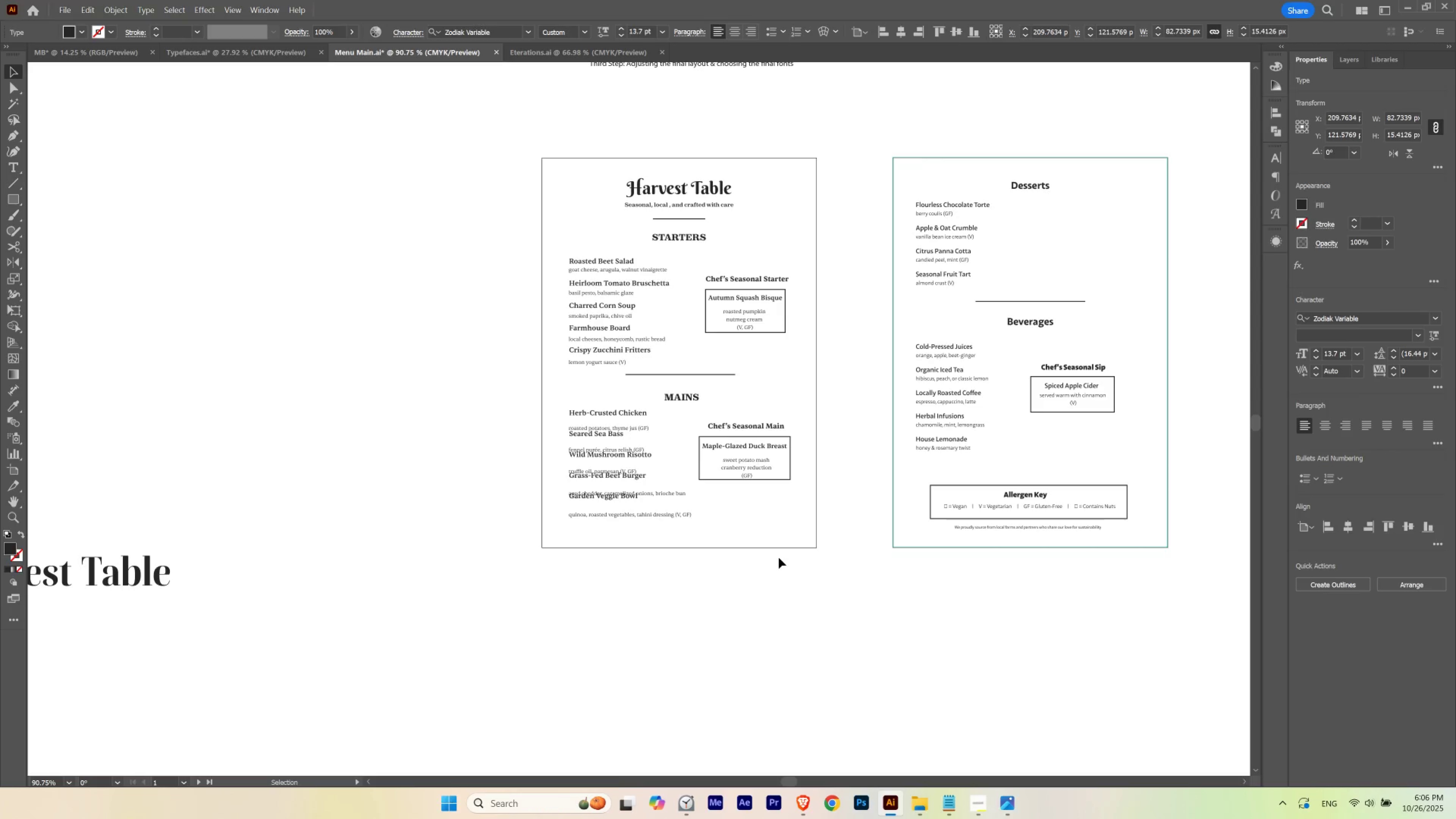 
key(ArrowDown)
 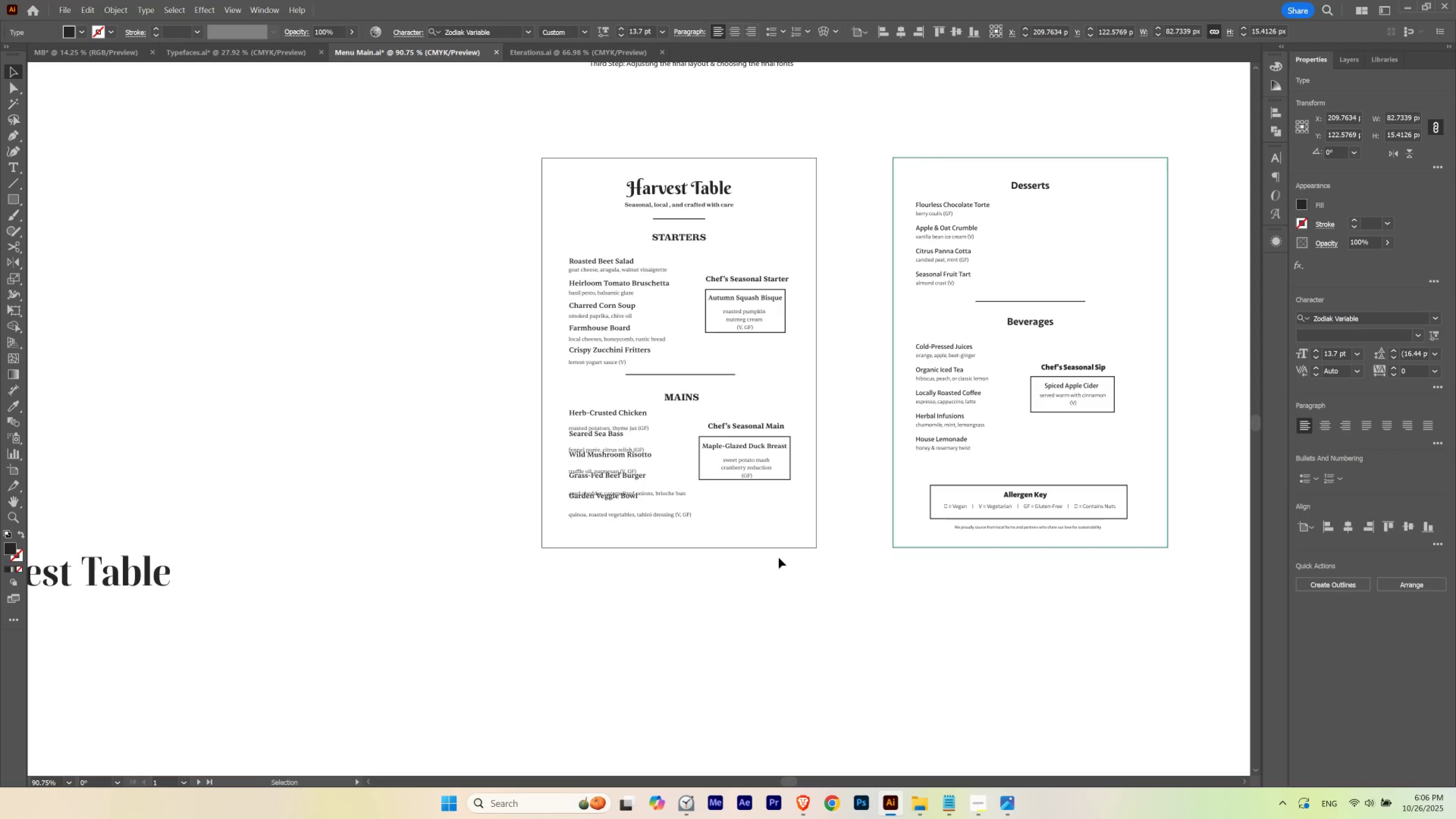 
key(Control+K)
 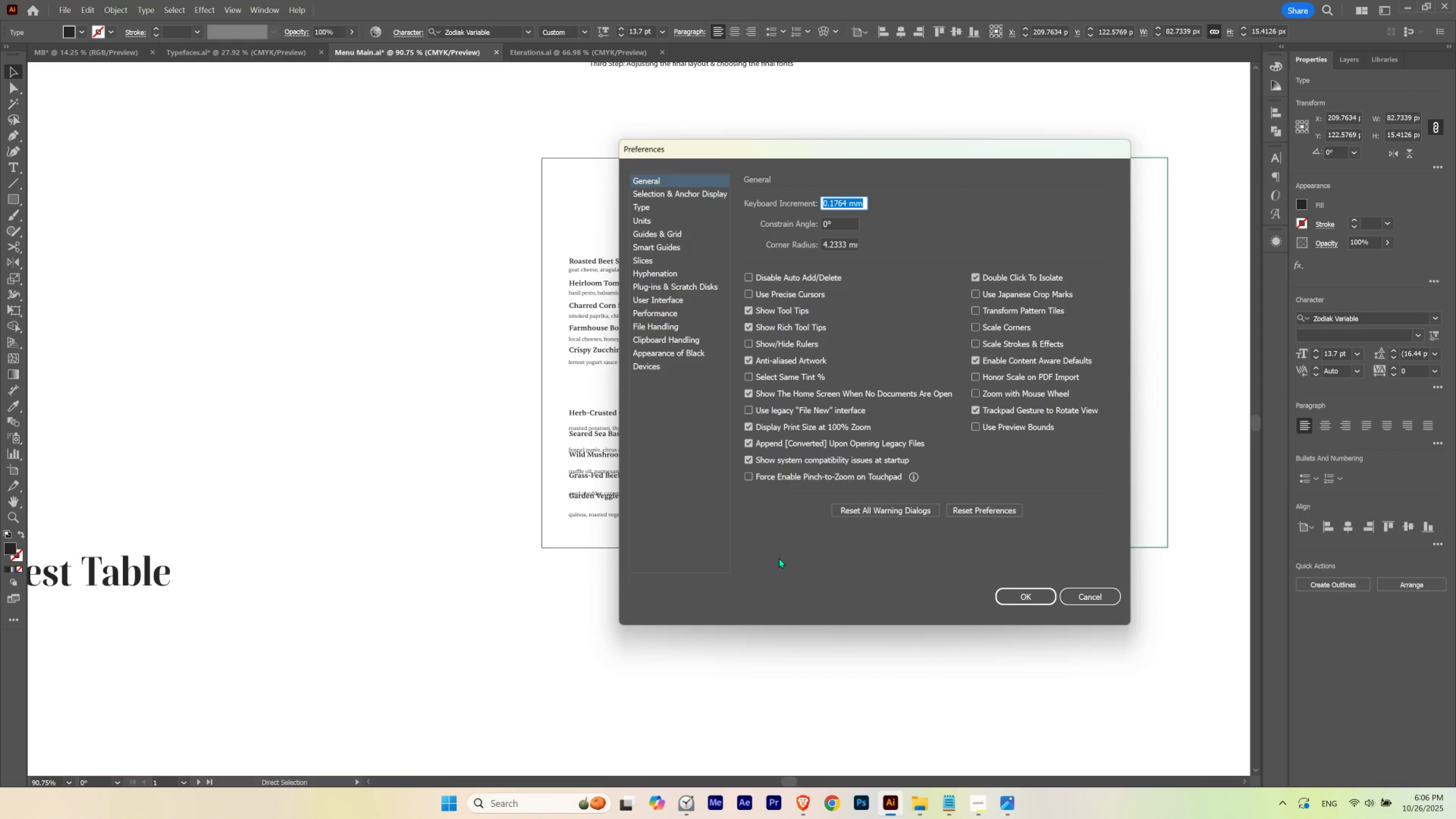 
type(1 px)
 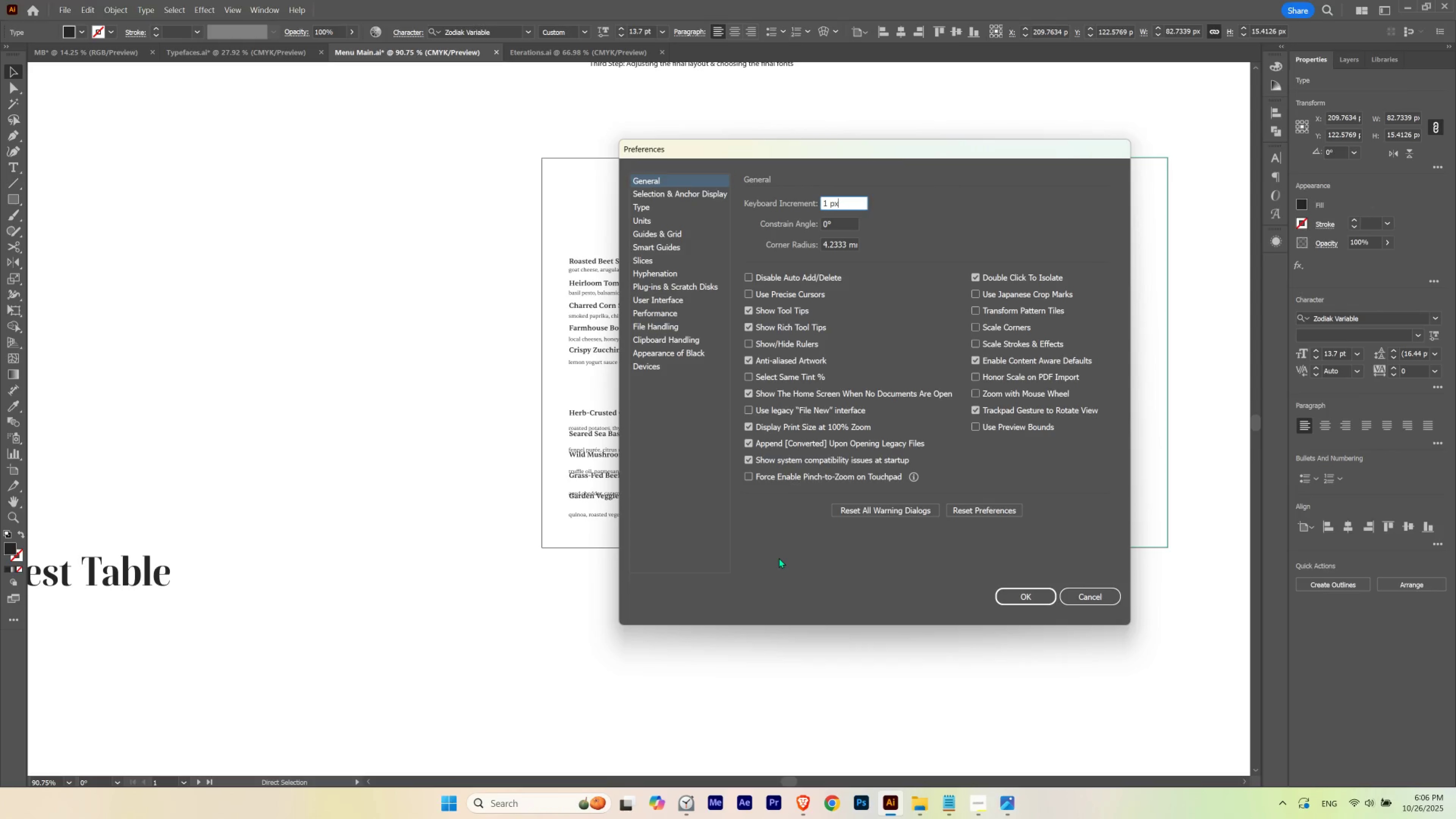 
key(Enter)
 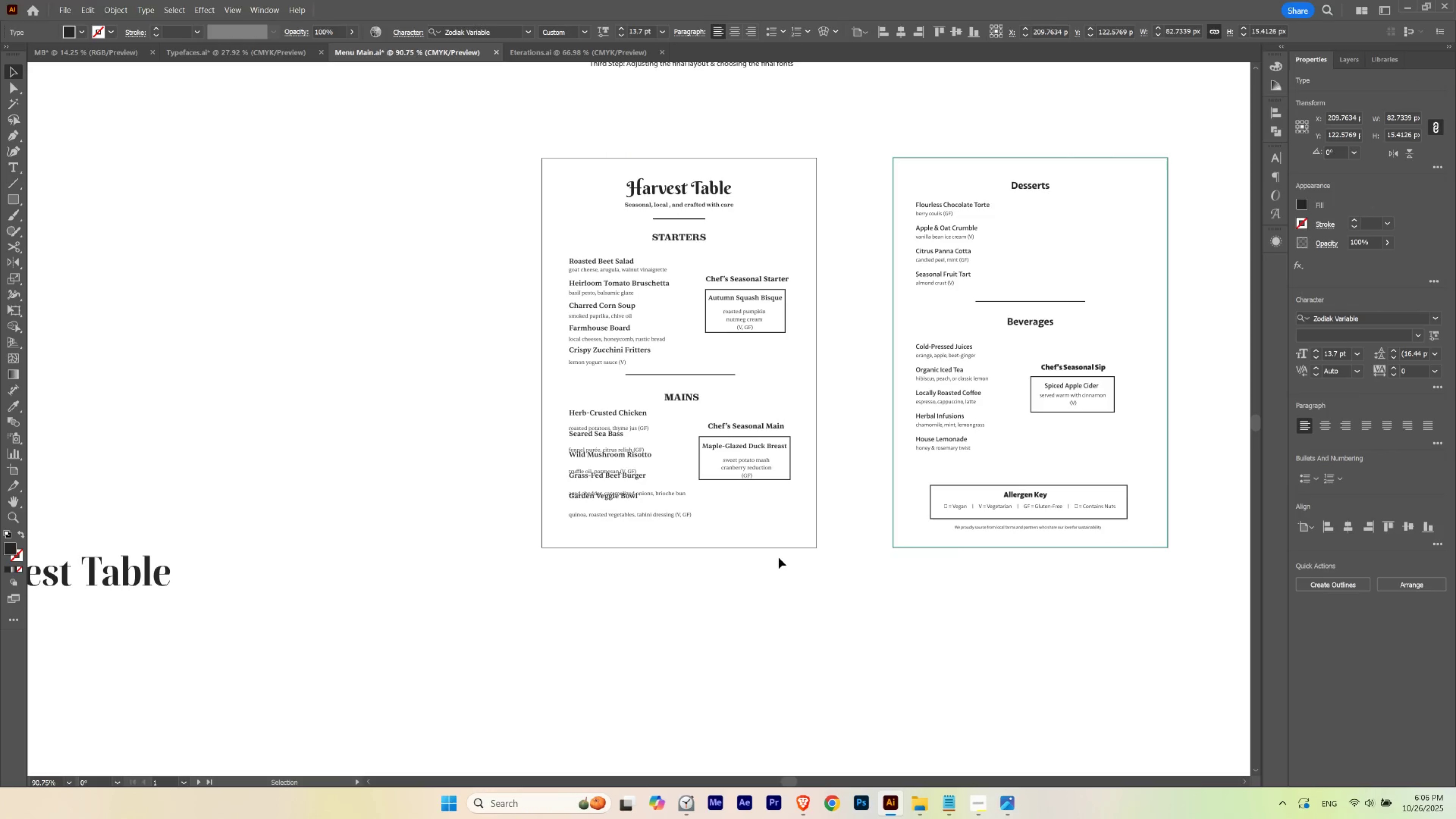 
key(ArrowUp)
 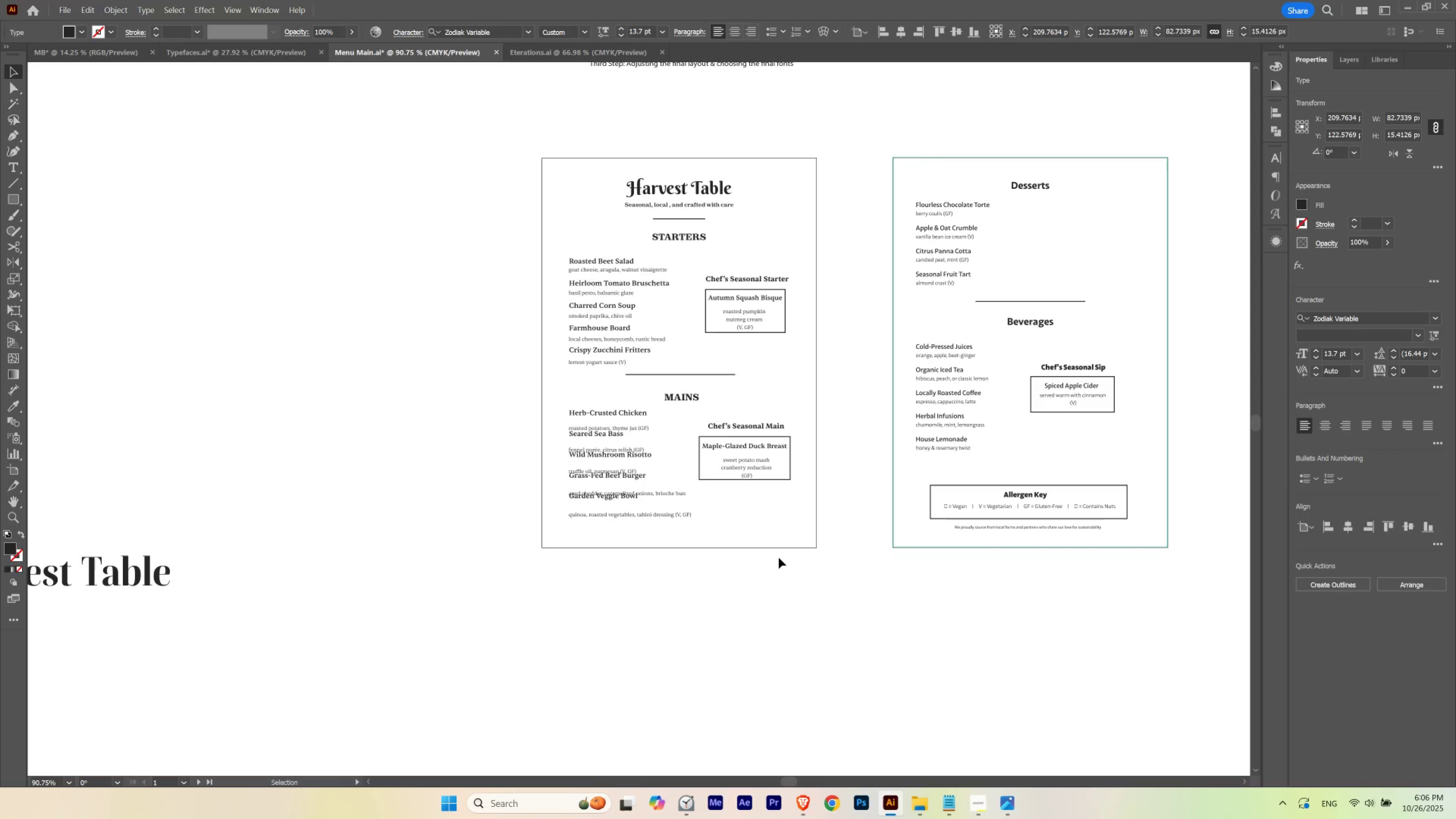 
key(ArrowUp)
 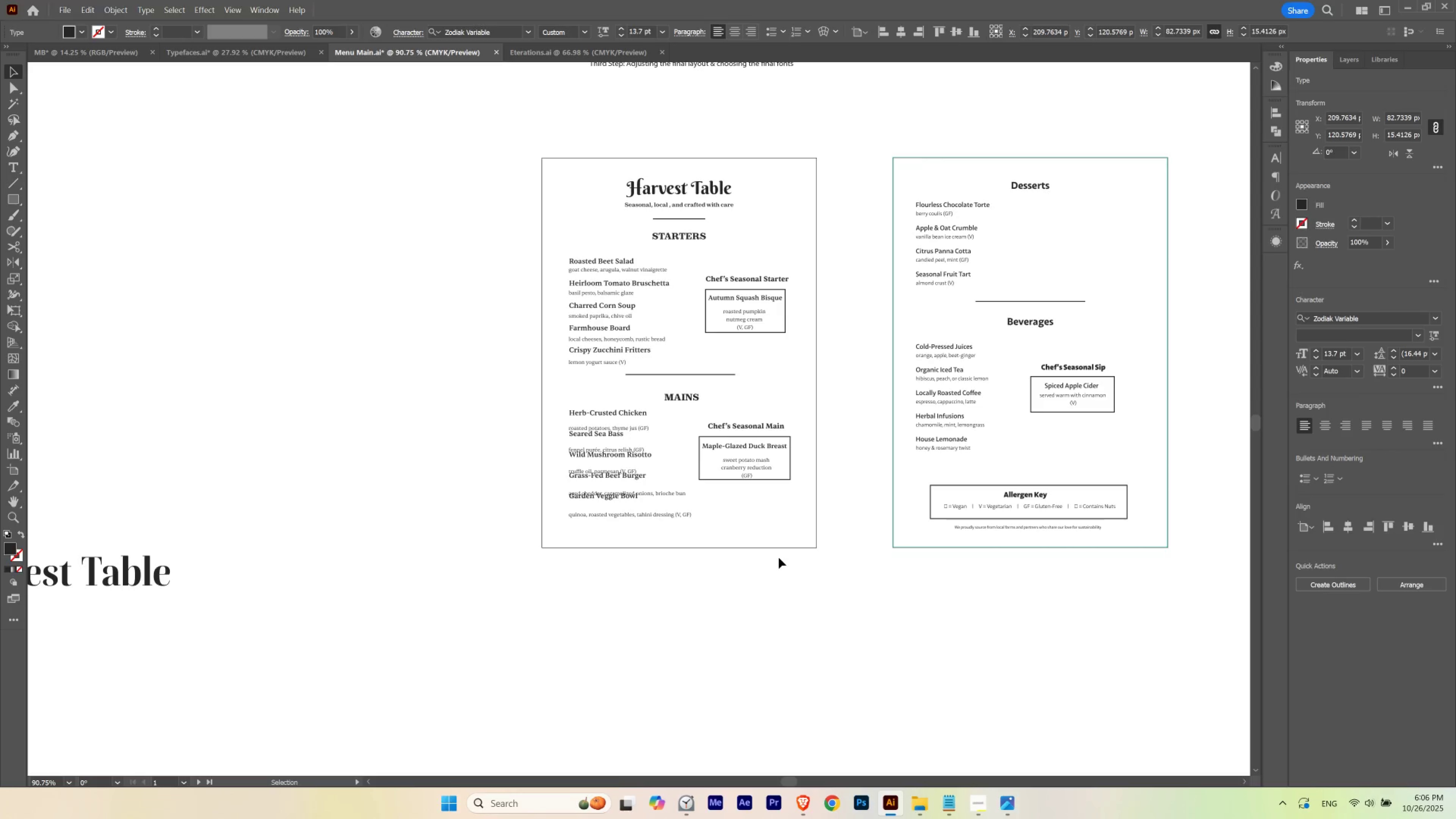 
key(ArrowDown)
 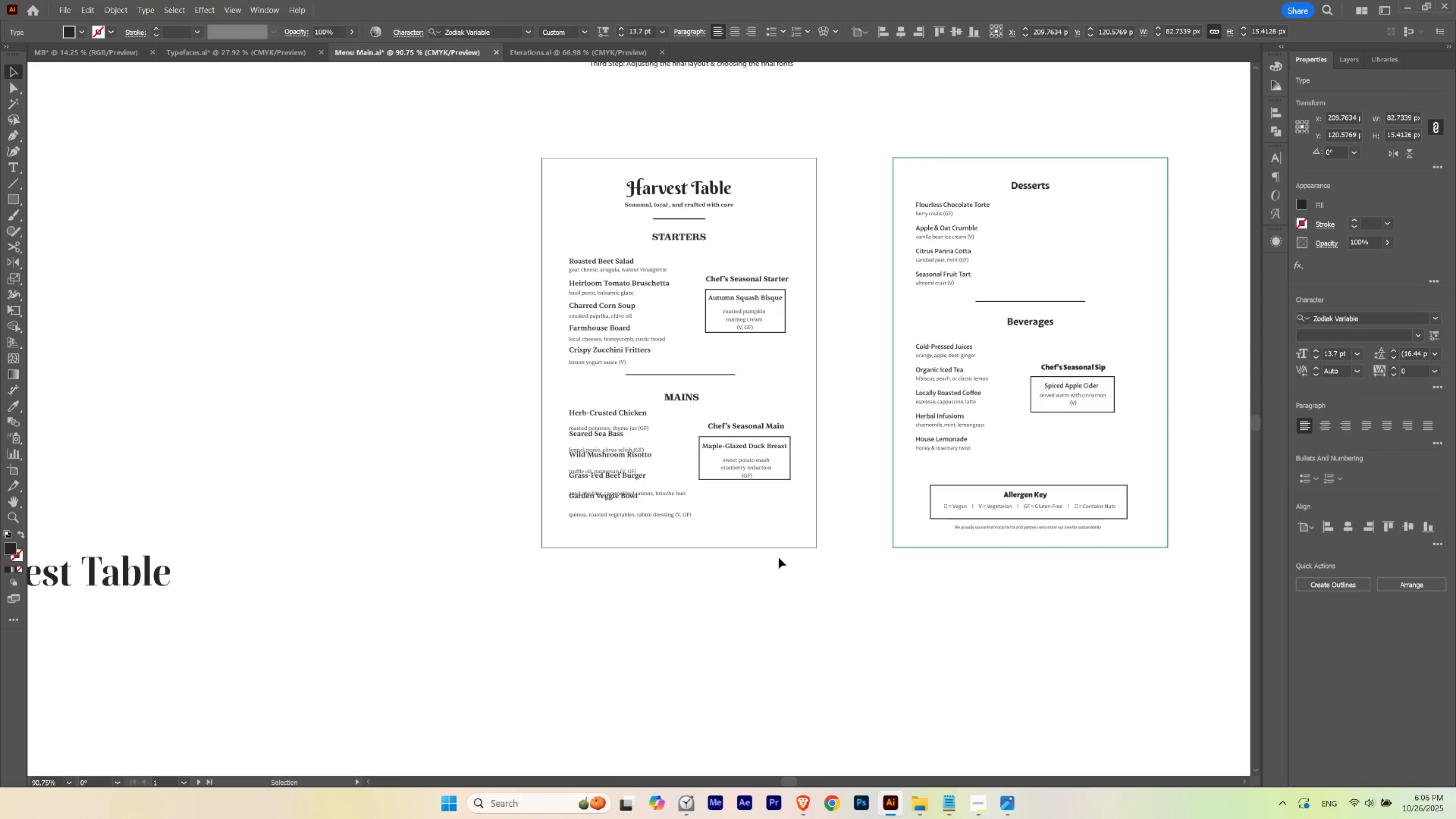 
key(ArrowDown)
 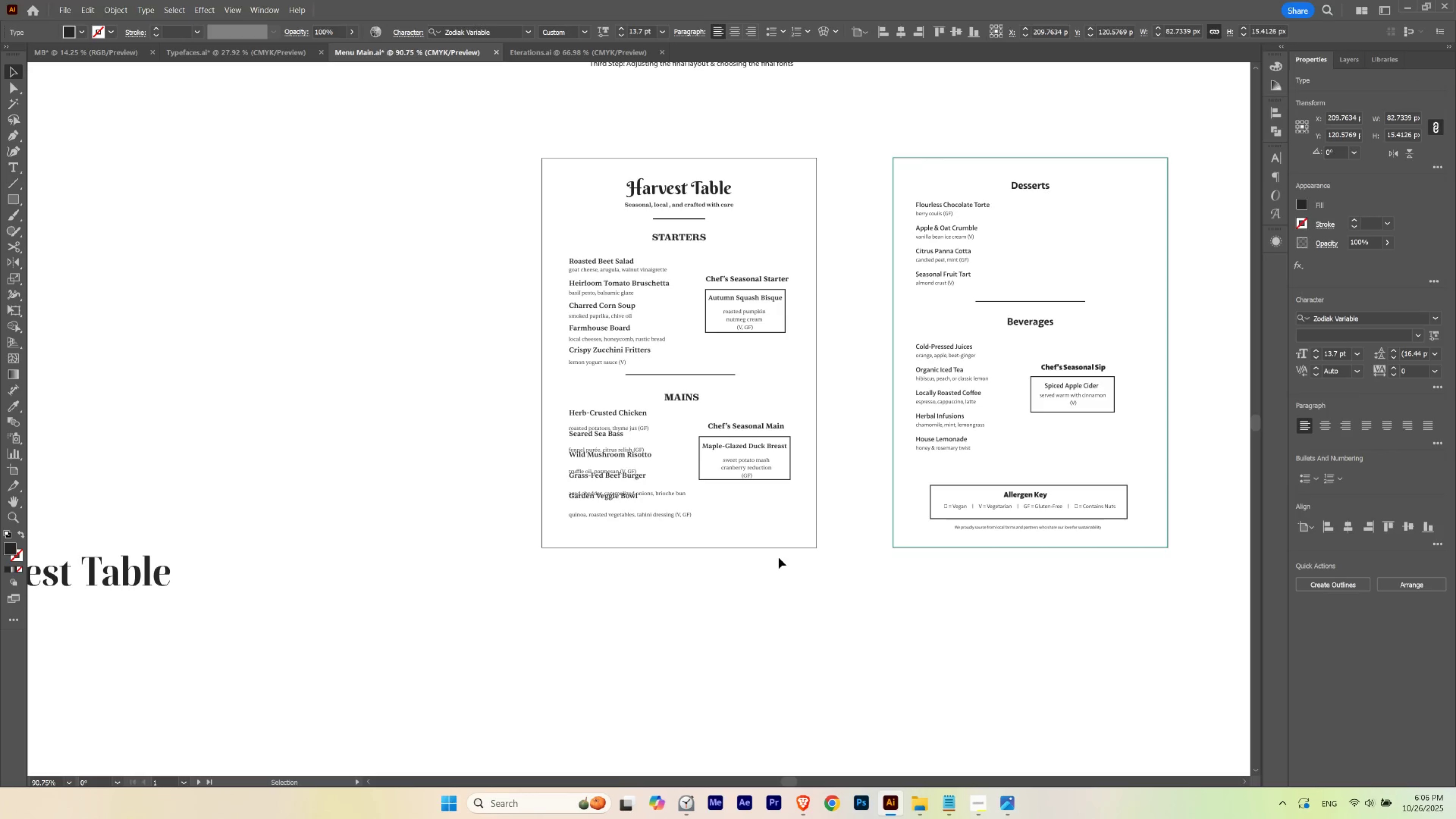 
key(ArrowUp)
 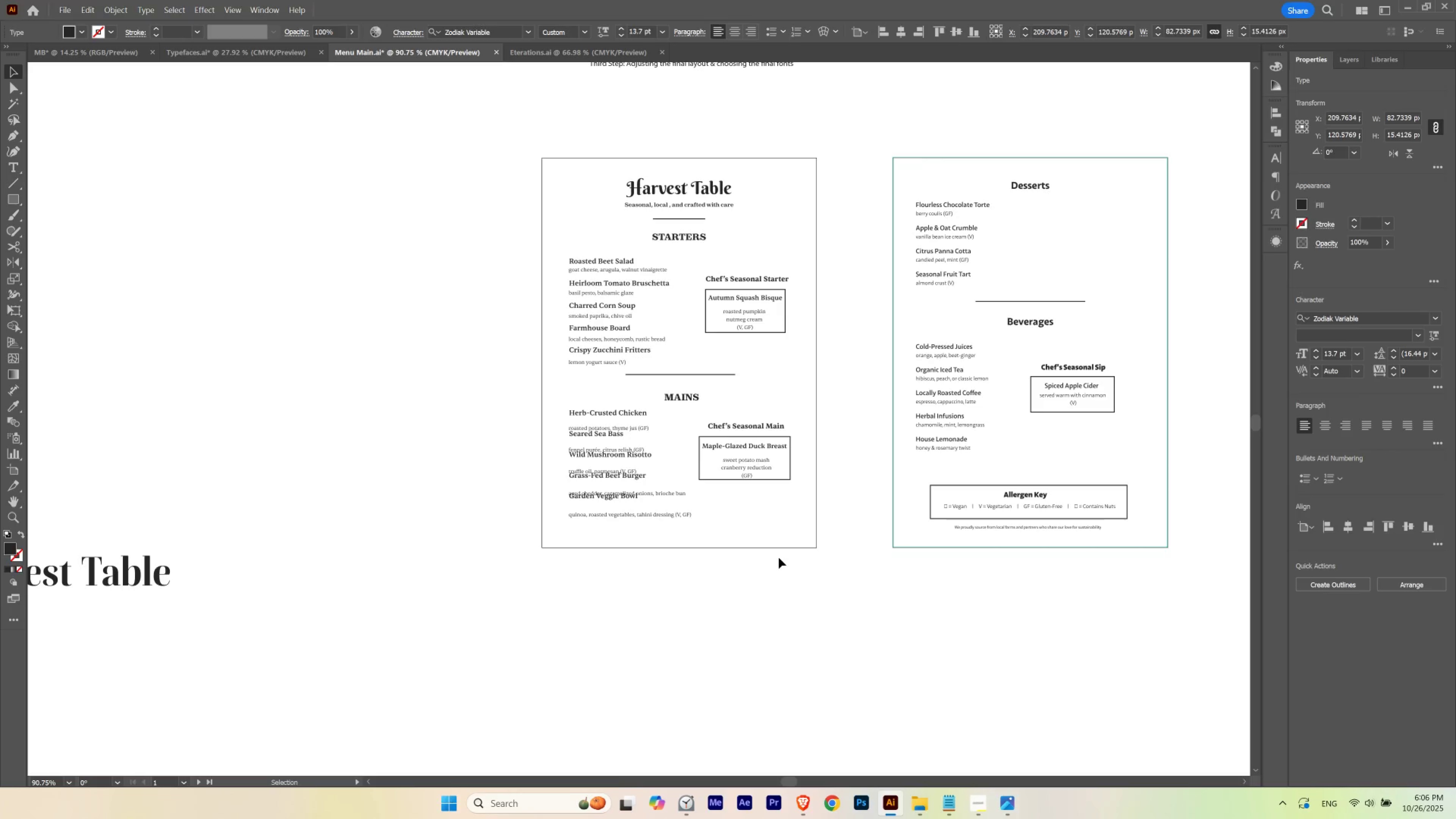 
key(ArrowUp)
 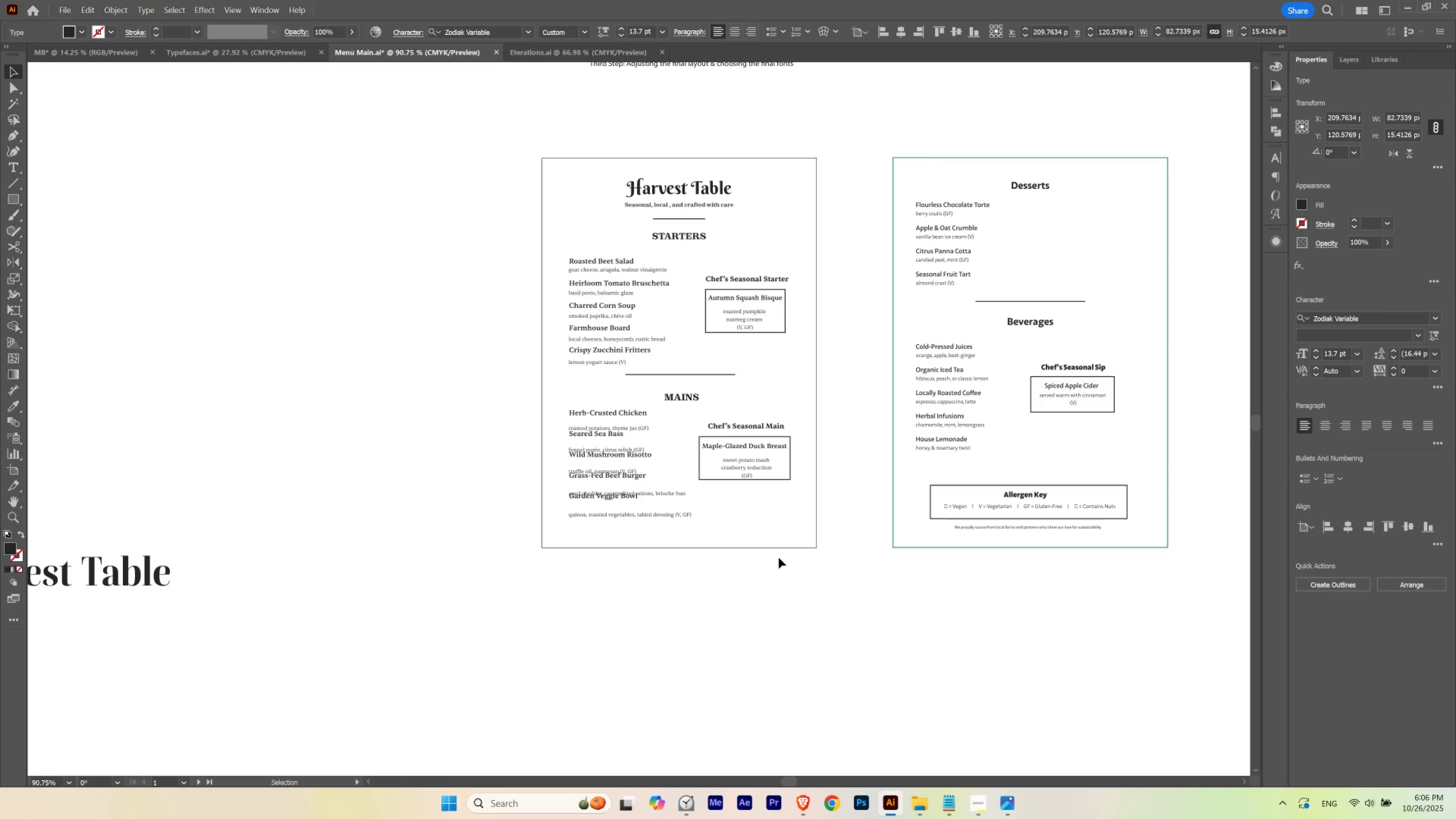 
key(ArrowDown)
 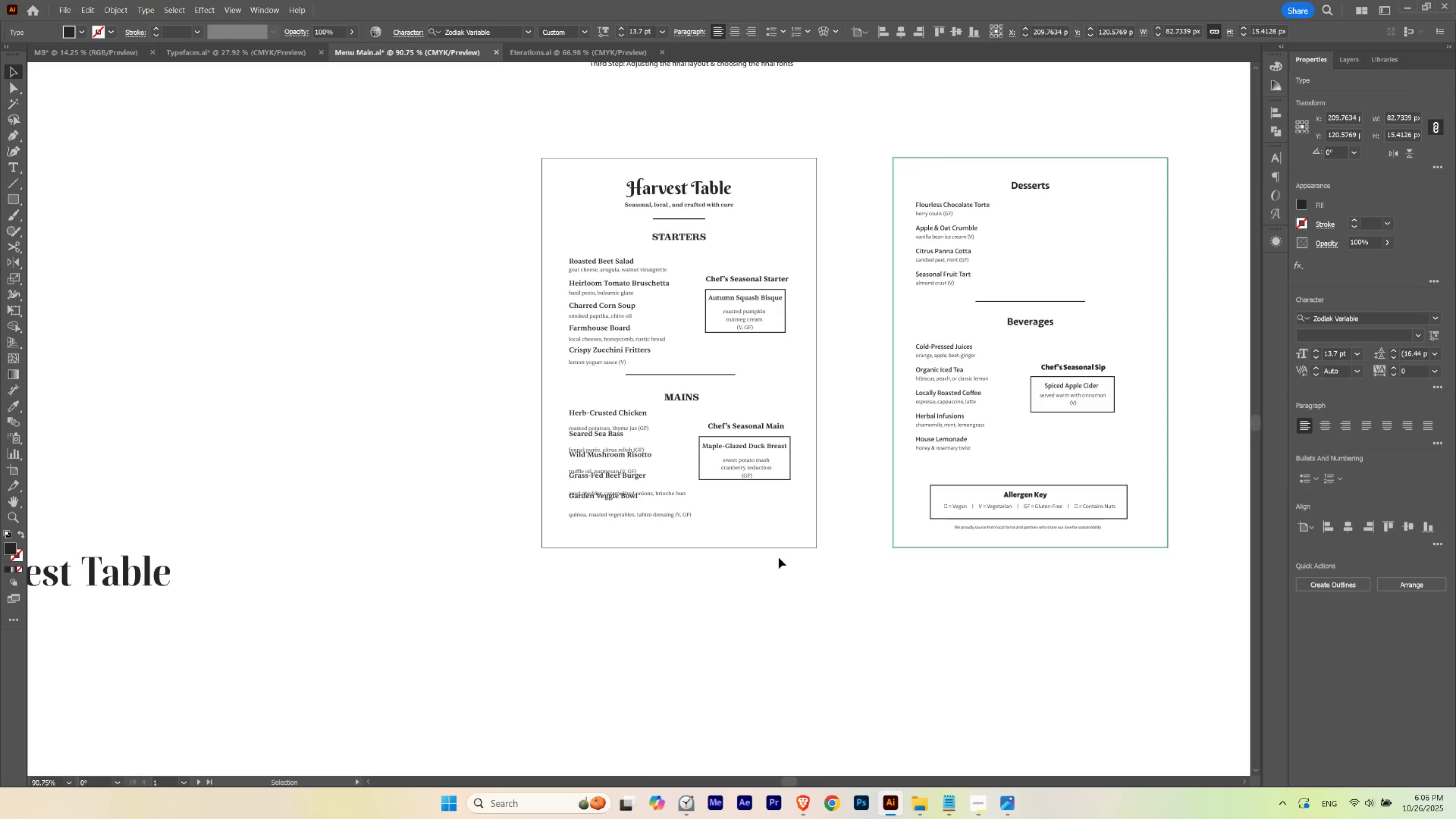 
key(ArrowDown)
 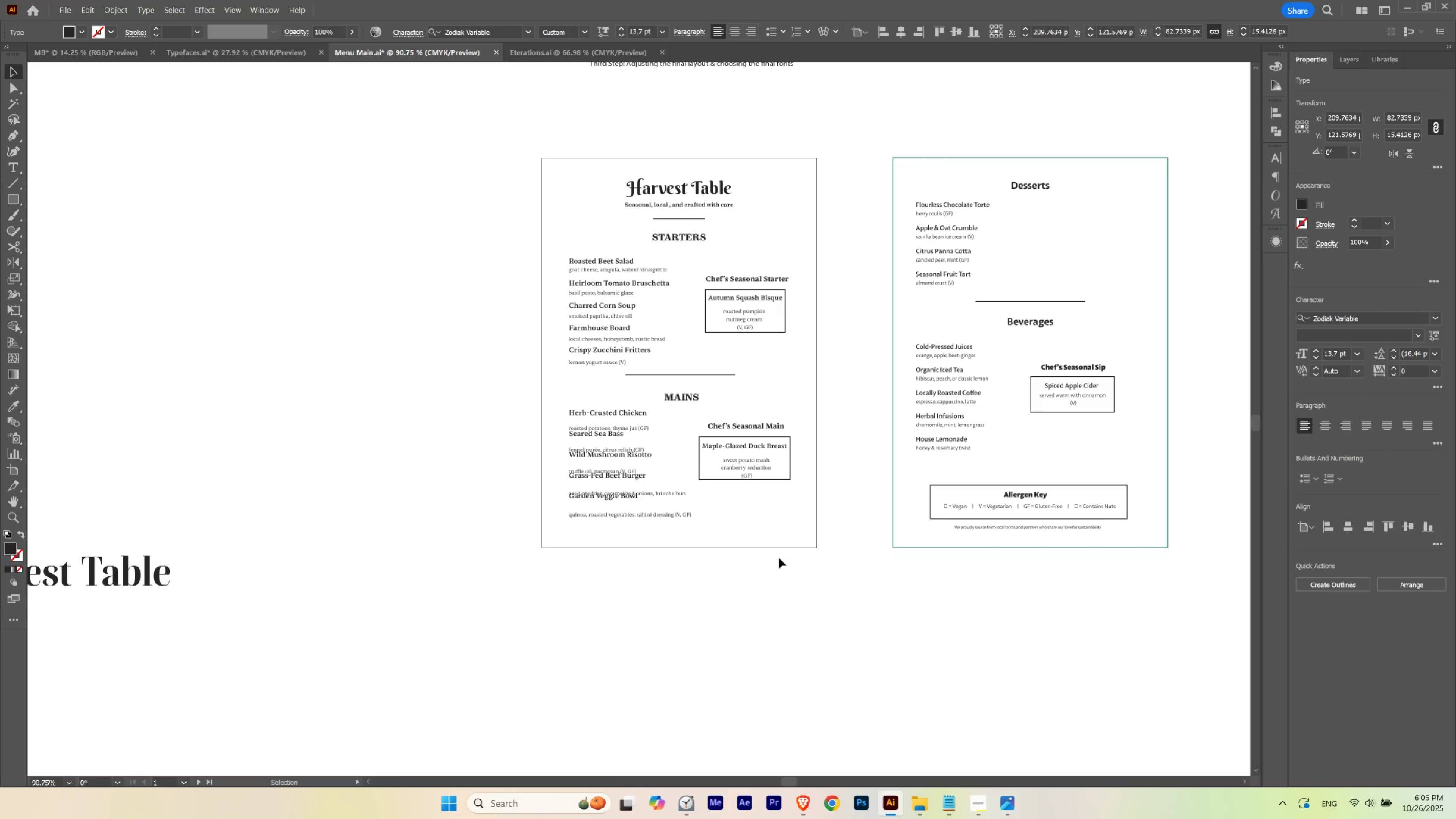 
key(ArrowDown)
 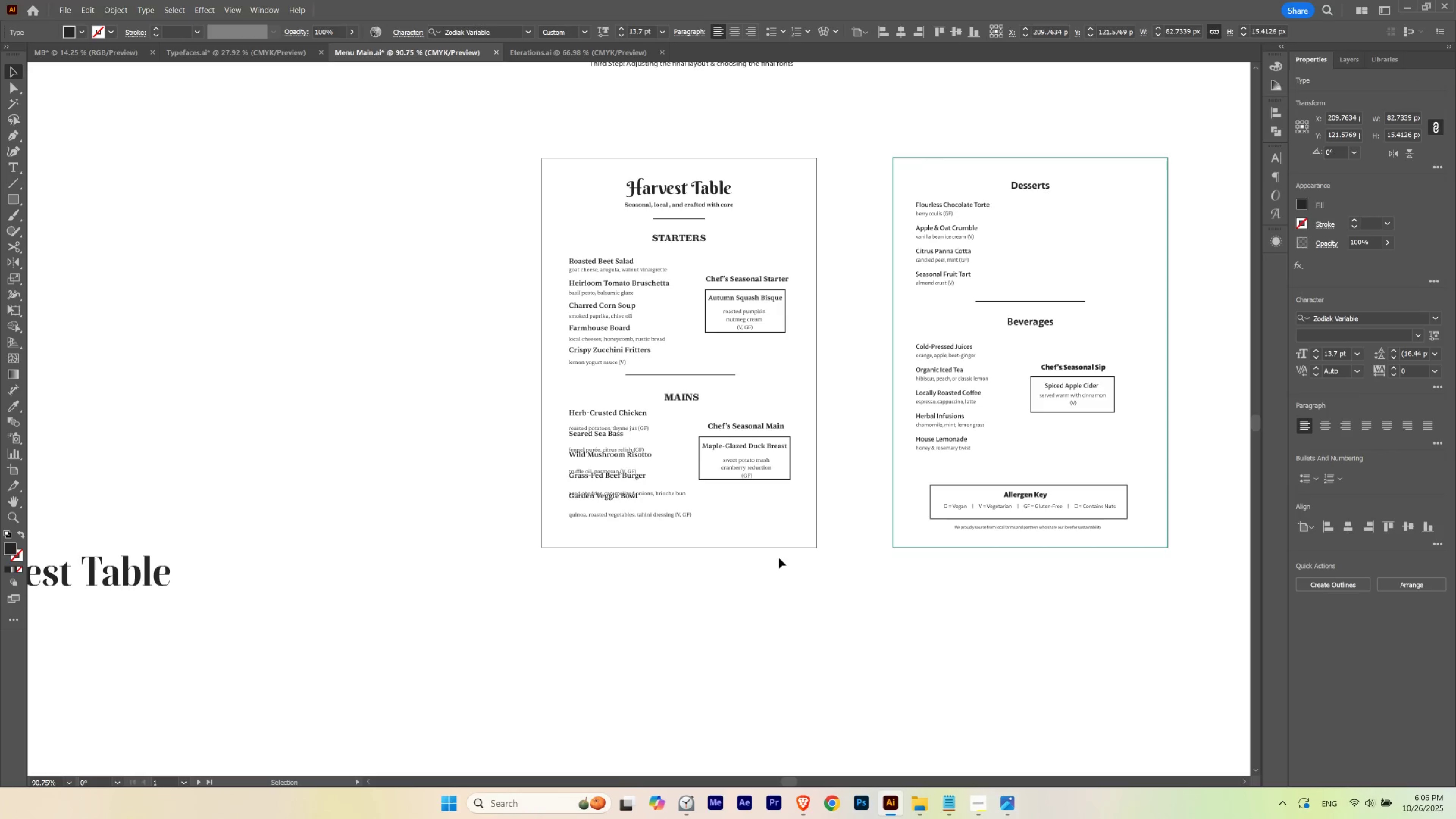 
key(ArrowDown)
 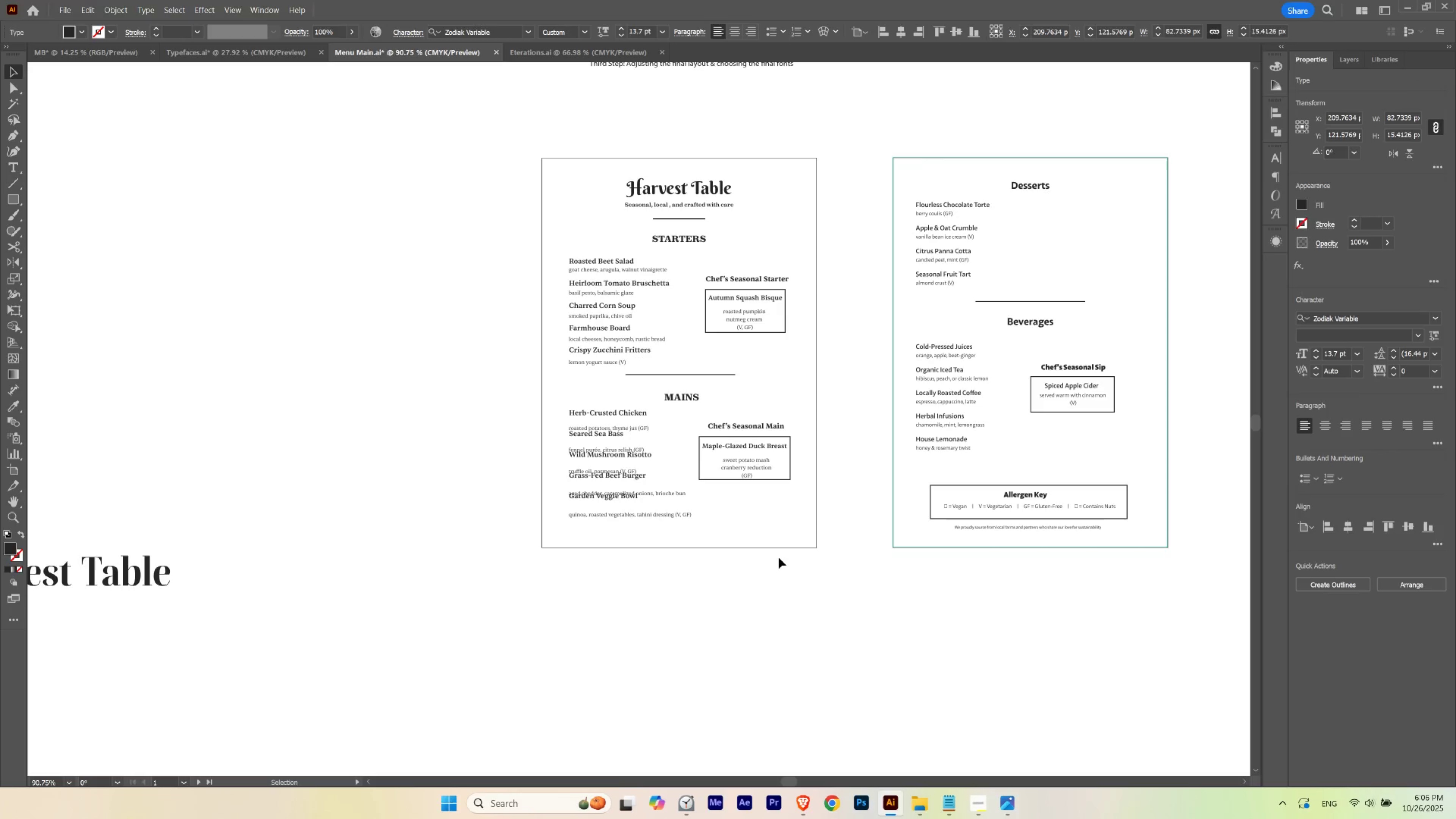 
key(ArrowUp)
 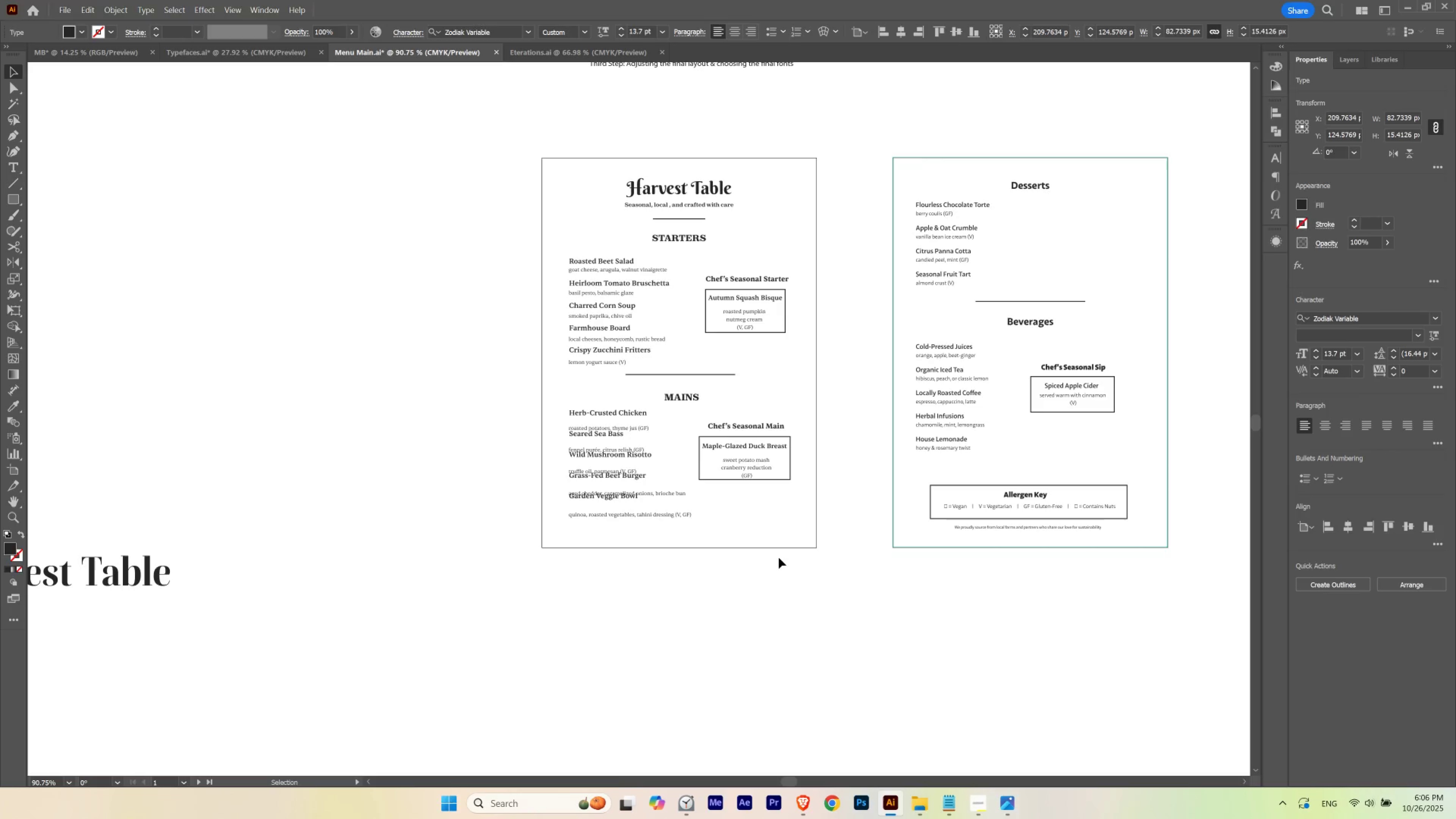 
key(ArrowDown)
 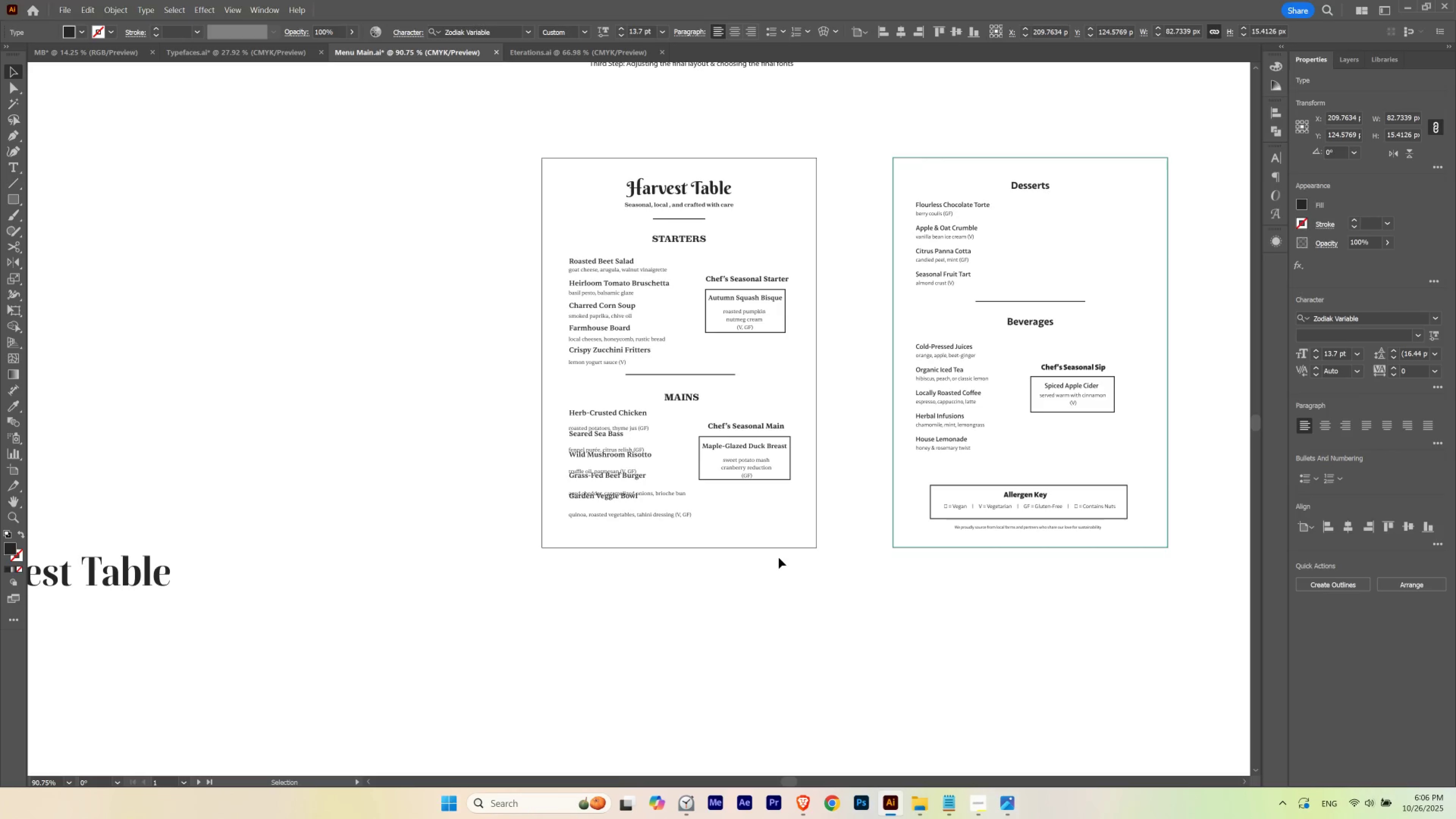 
key(ArrowDown)
 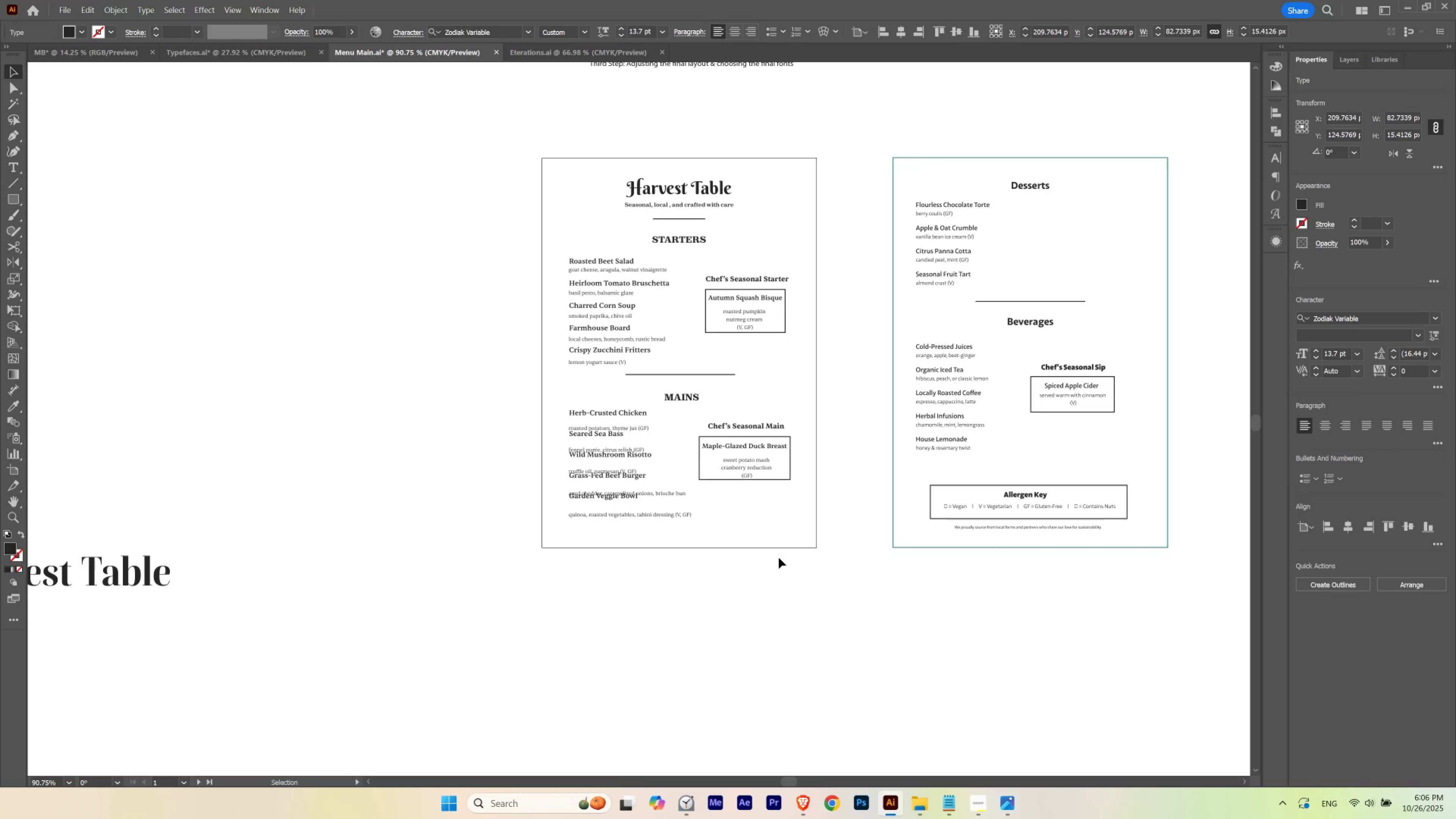 
key(ArrowUp)
 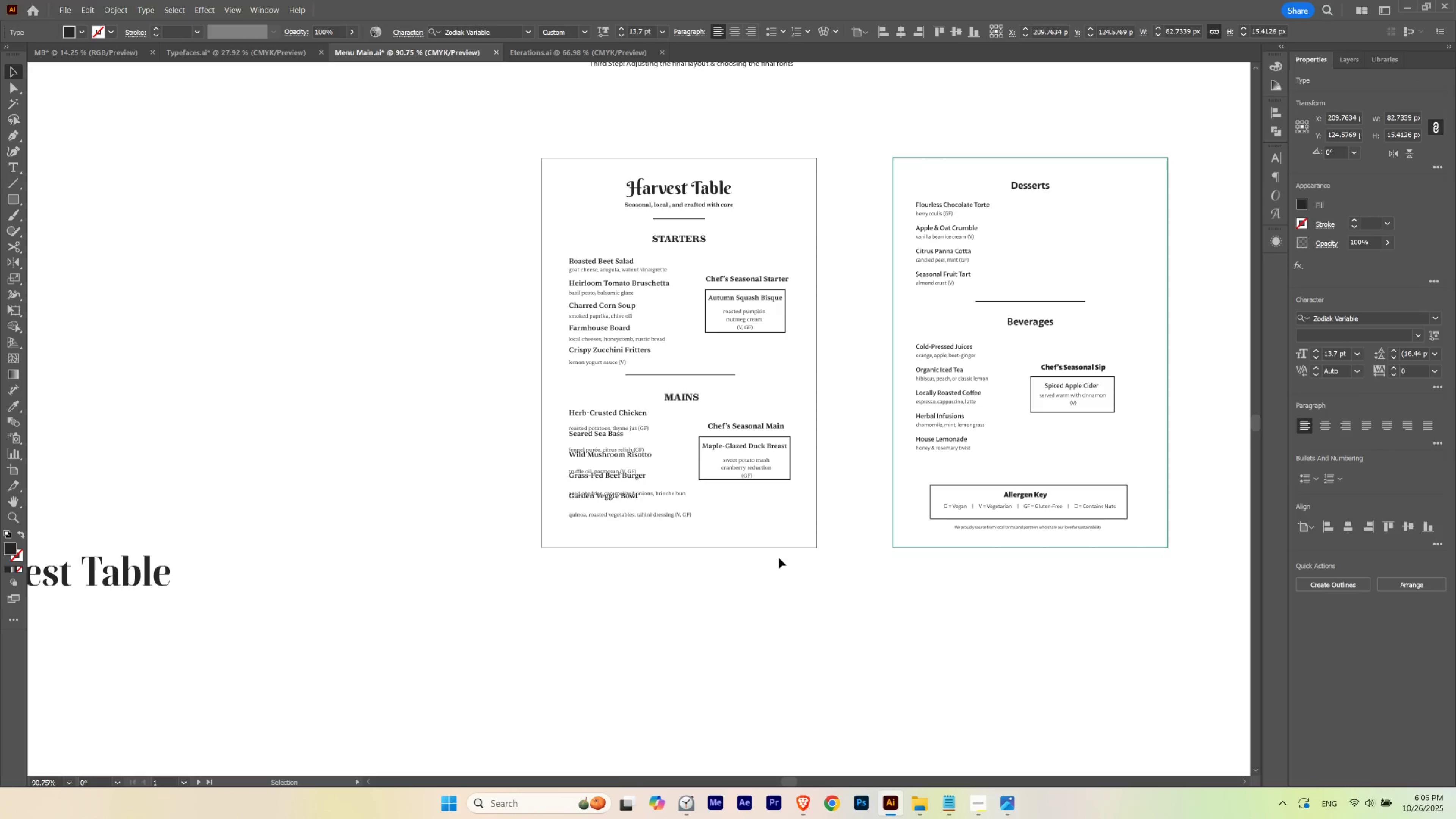 
key(ArrowUp)
 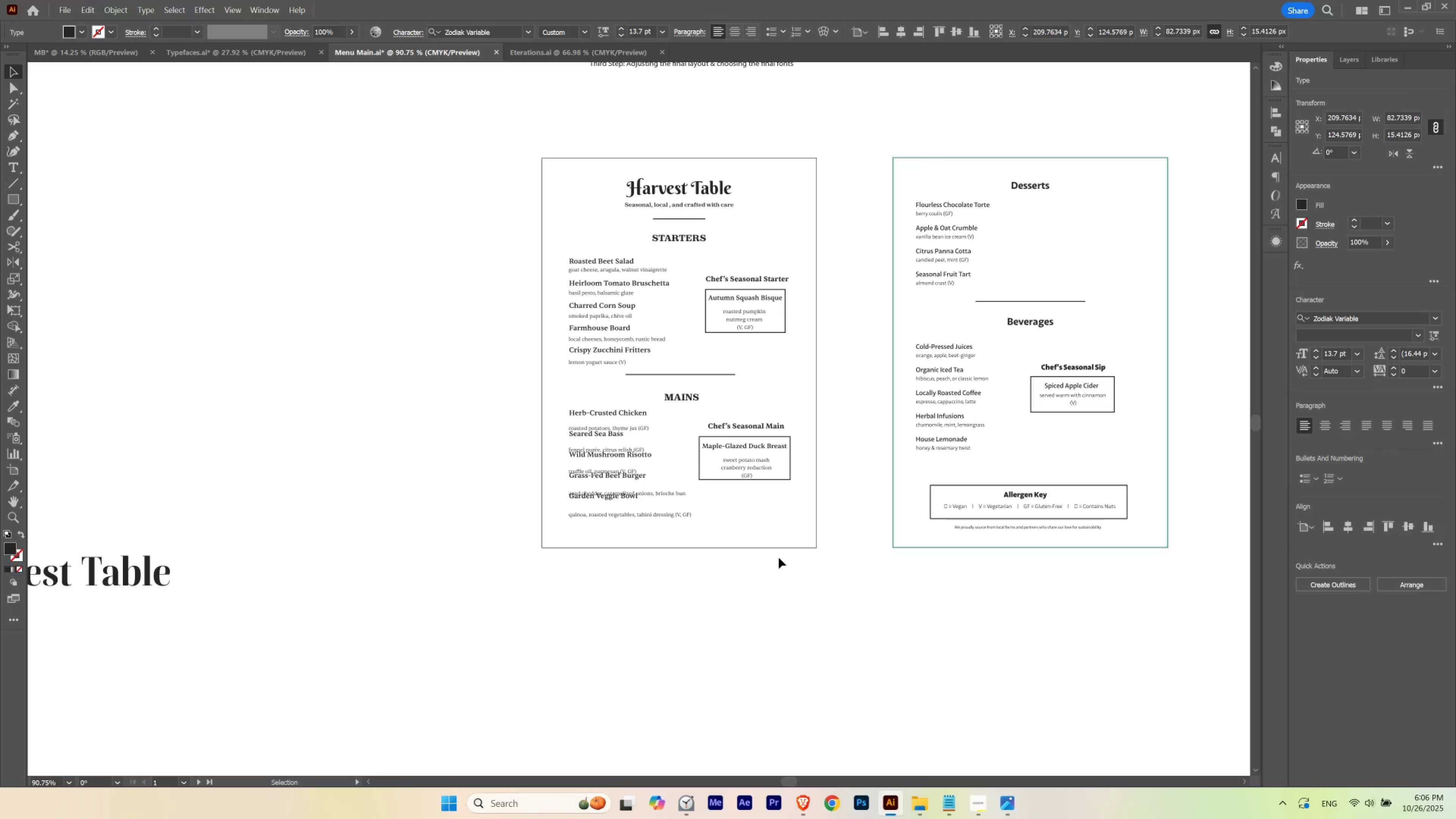 
key(ArrowDown)
 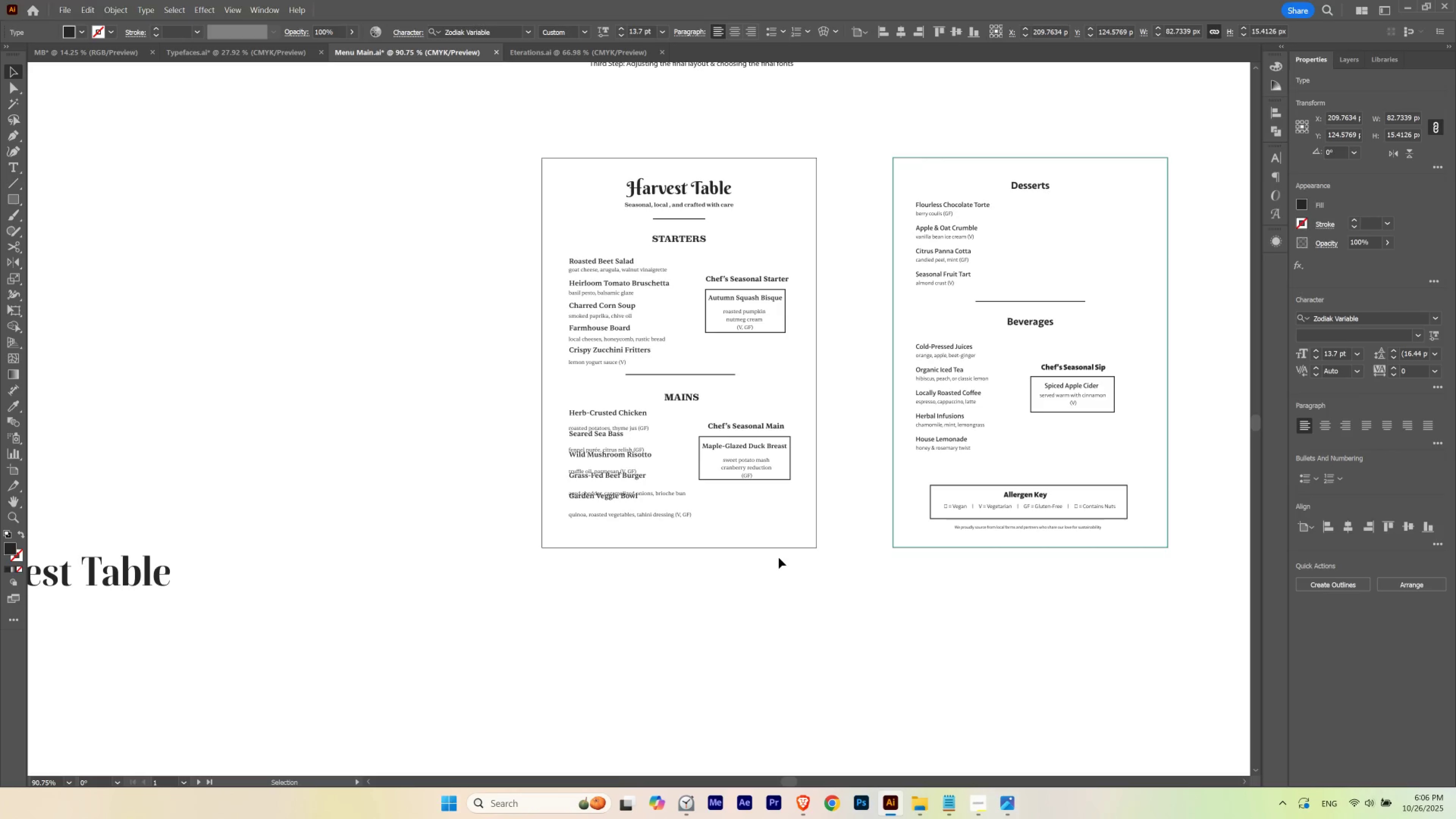 
key(ArrowUp)
 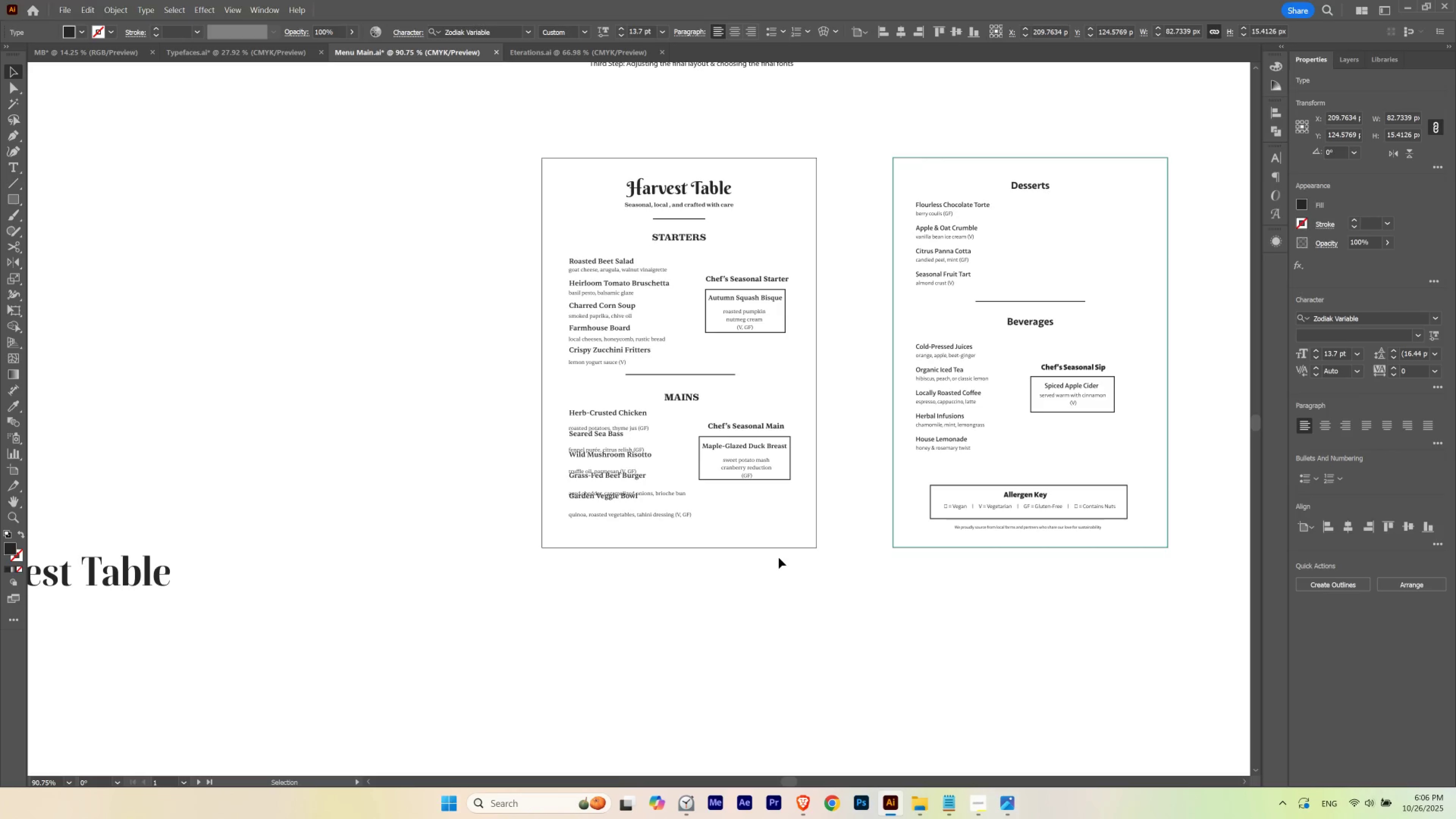 
key(ArrowUp)
 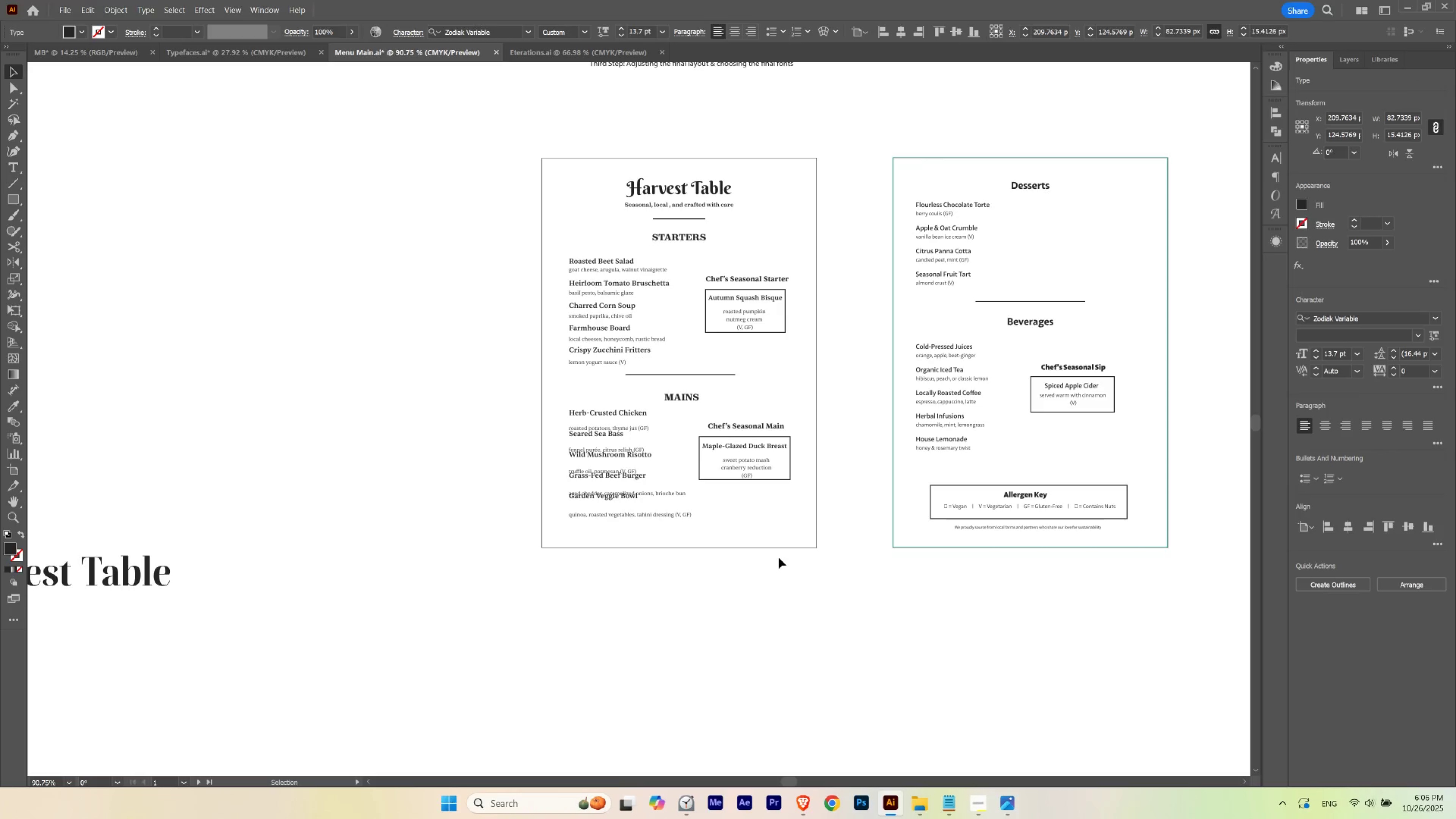 
key(ArrowDown)
 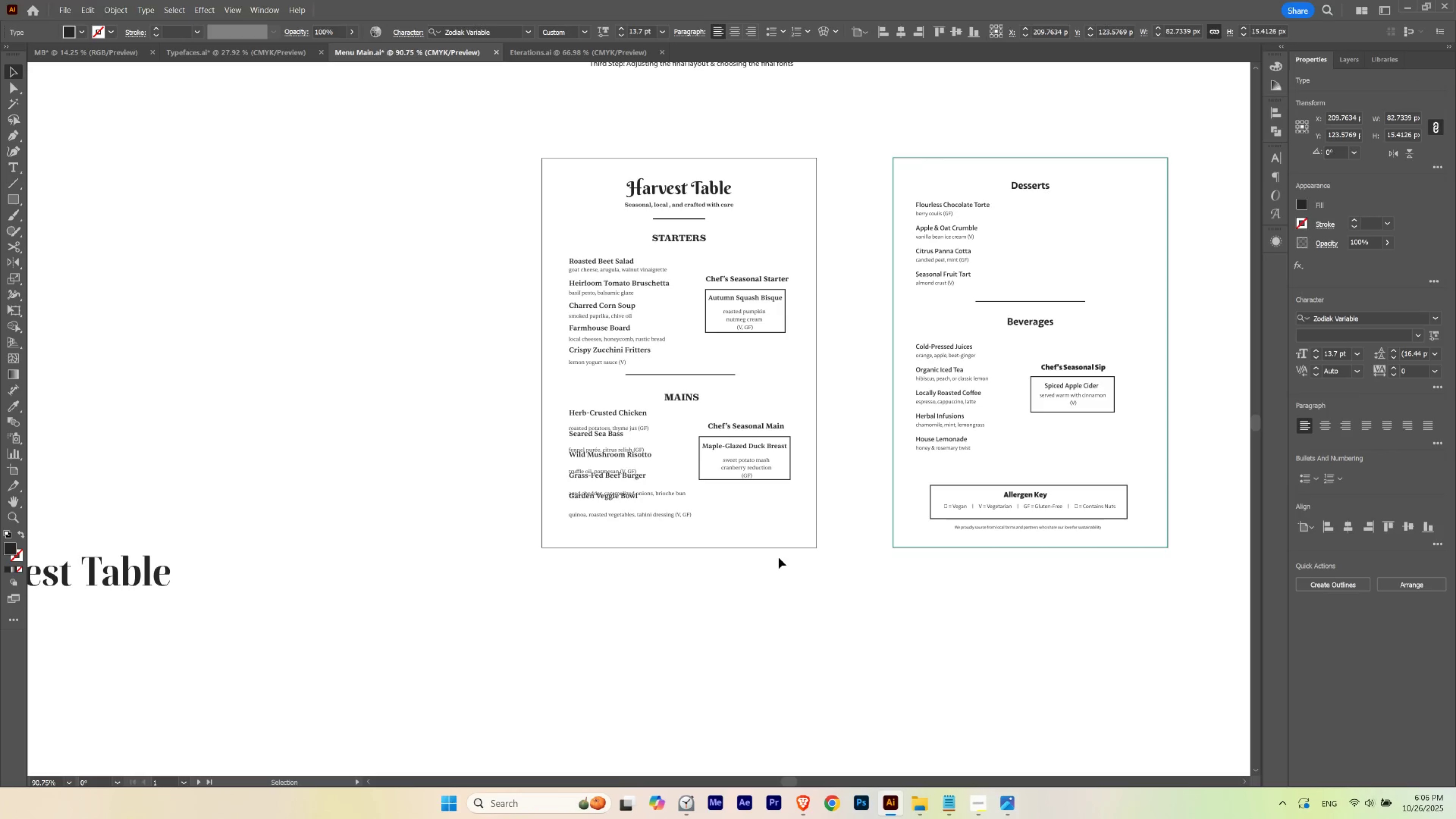 
key(ArrowUp)
 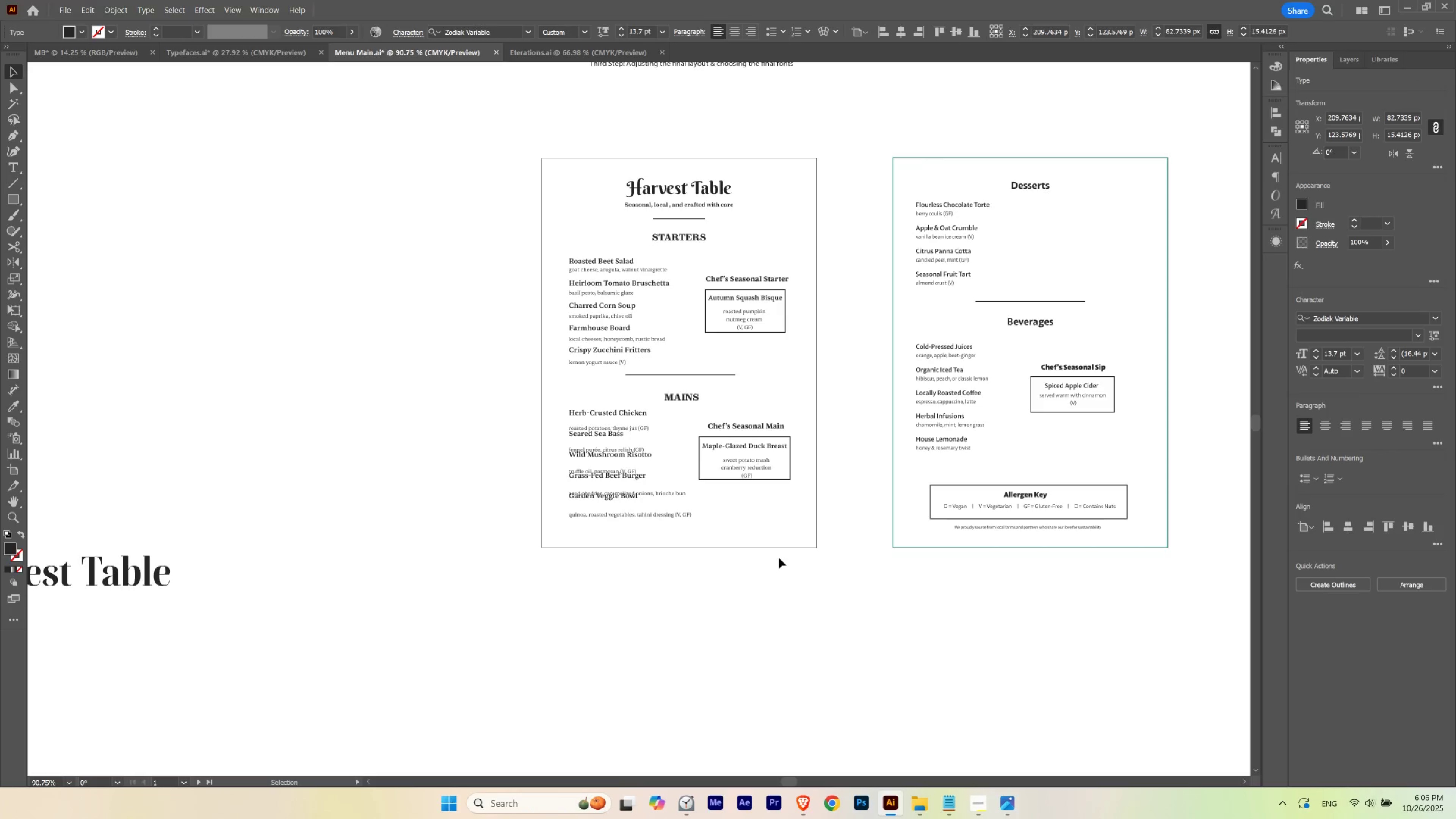 
key(ArrowDown)
 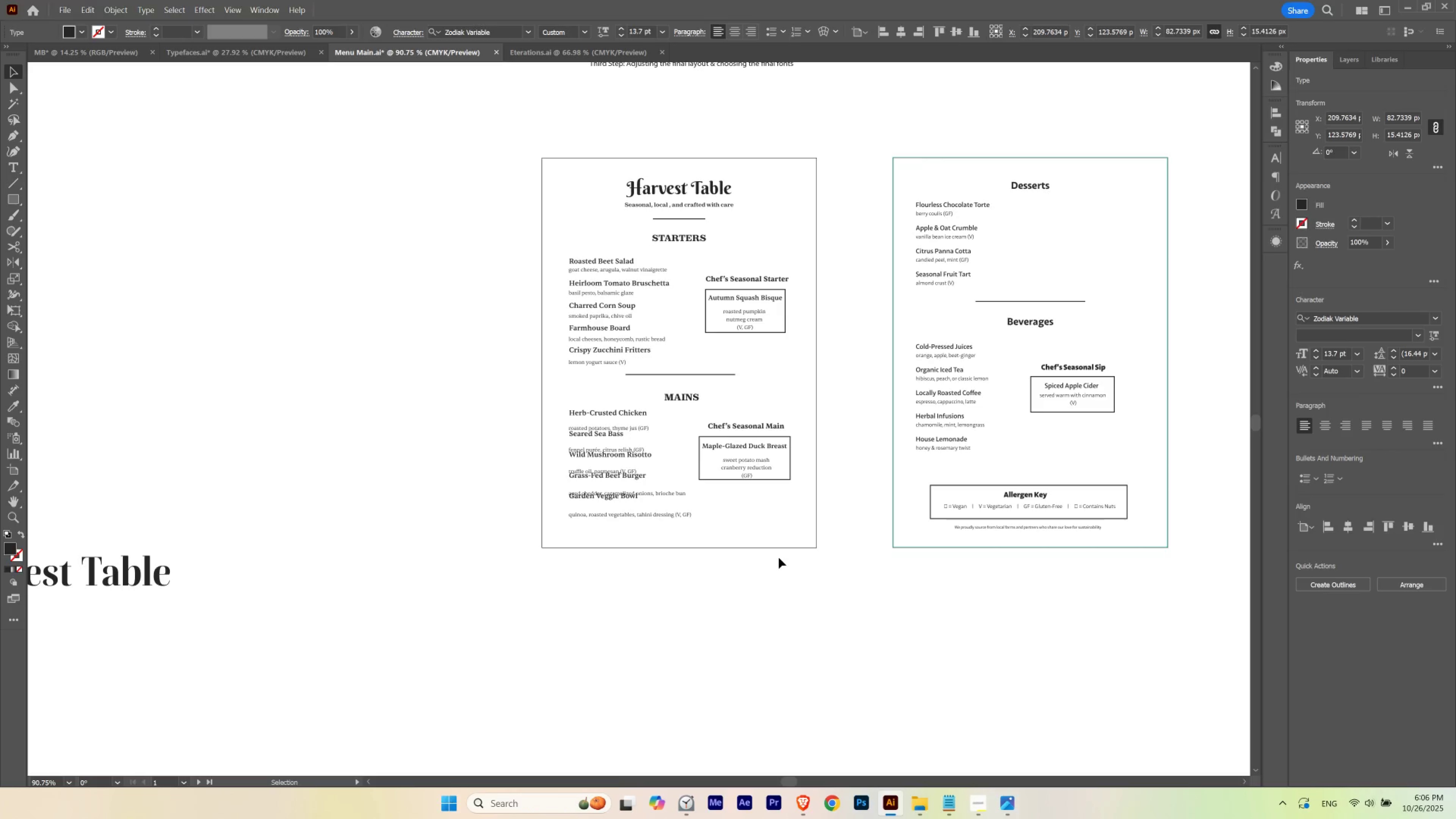 
key(ArrowDown)
 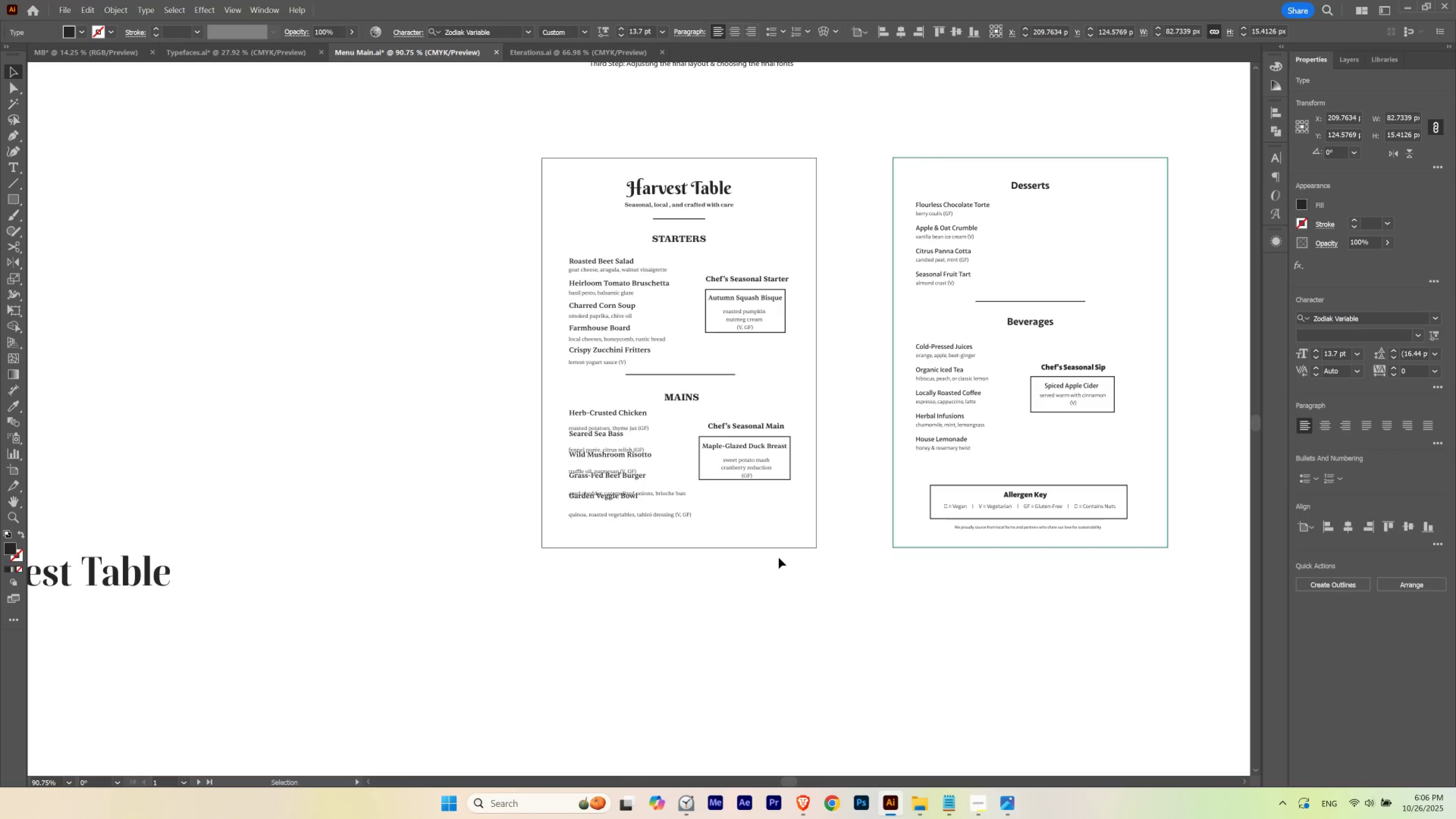 
key(ArrowUp)
 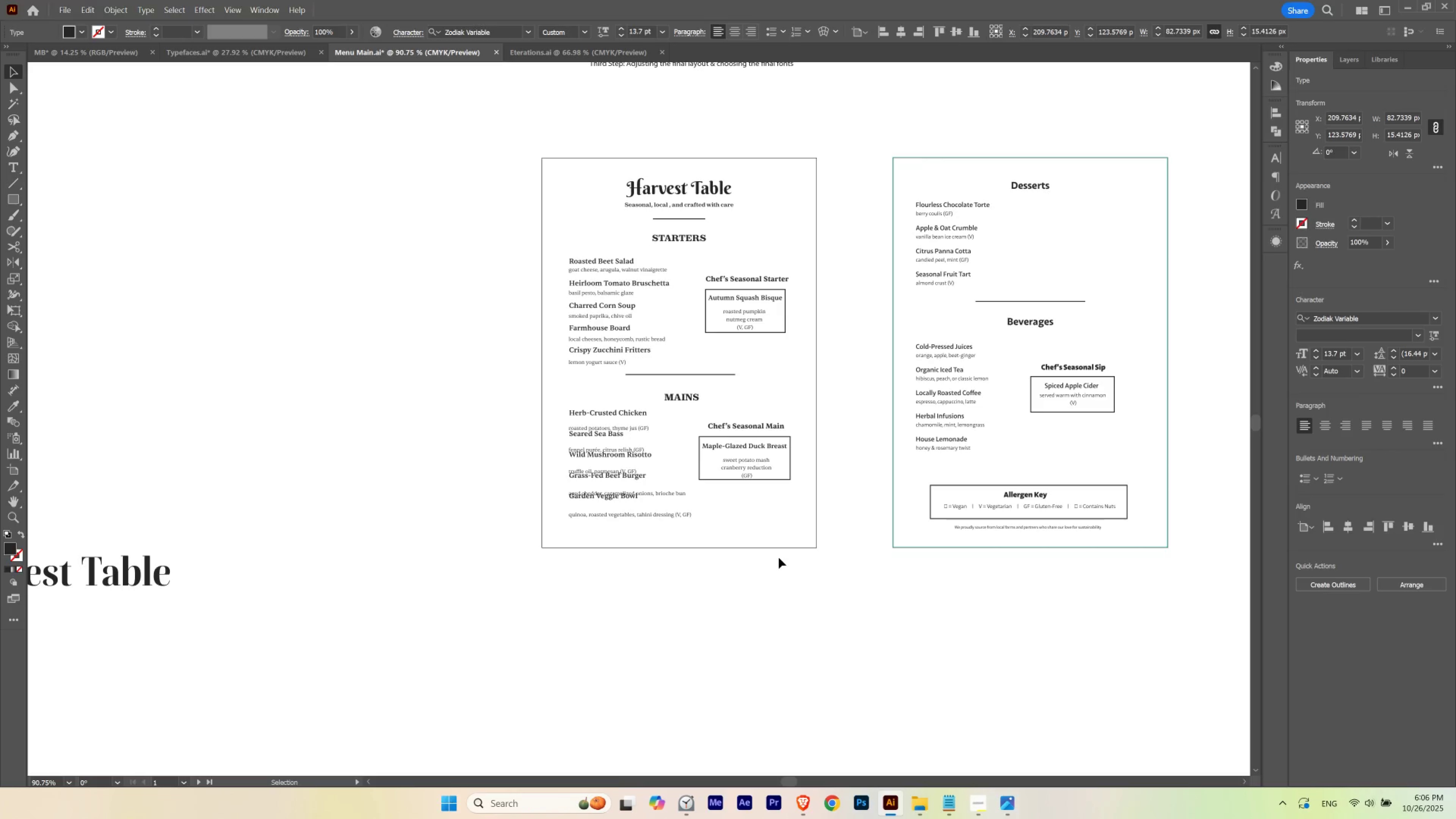 
key(ArrowUp)
 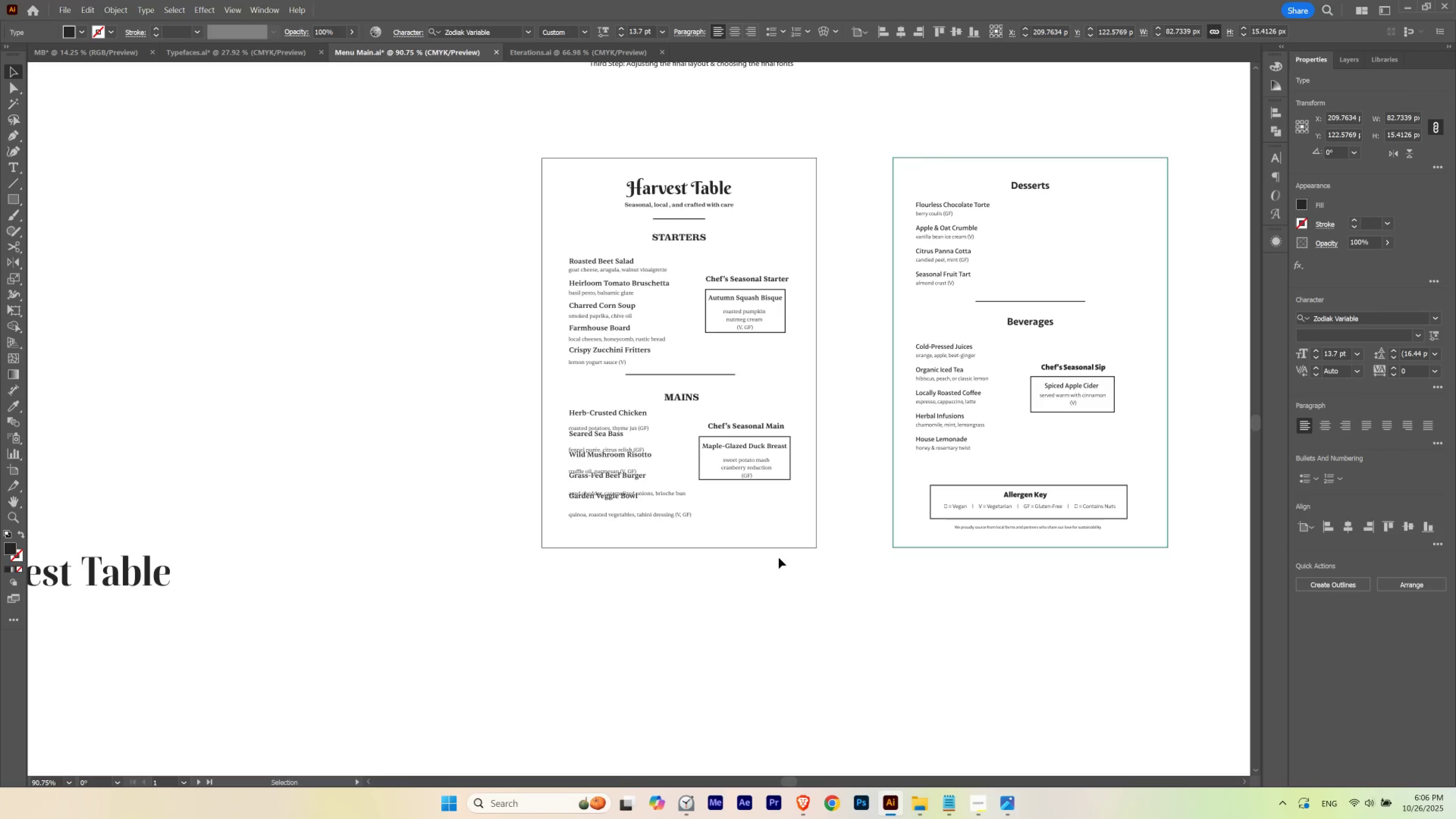 
key(ArrowDown)
 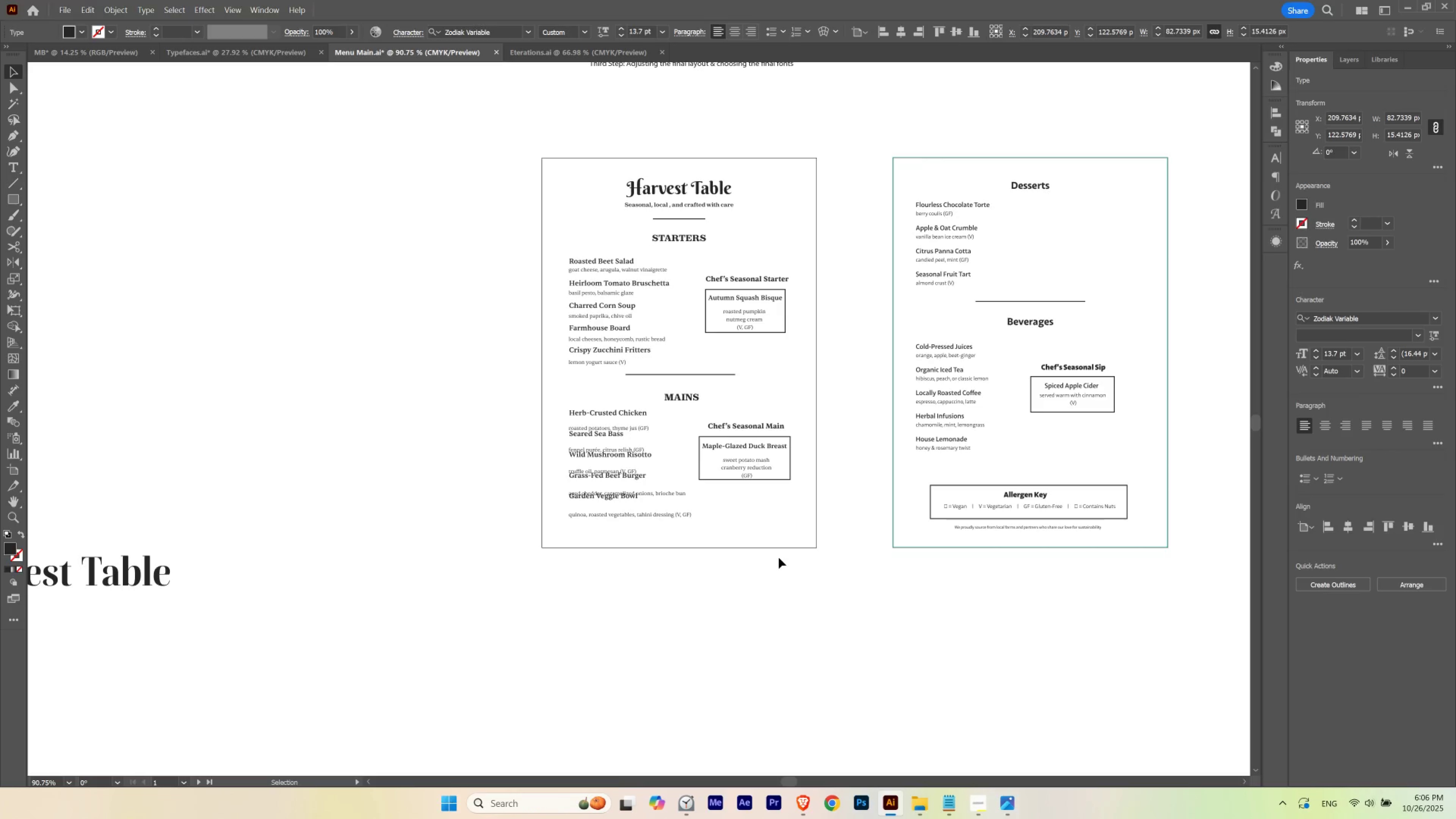 
key(ArrowDown)
 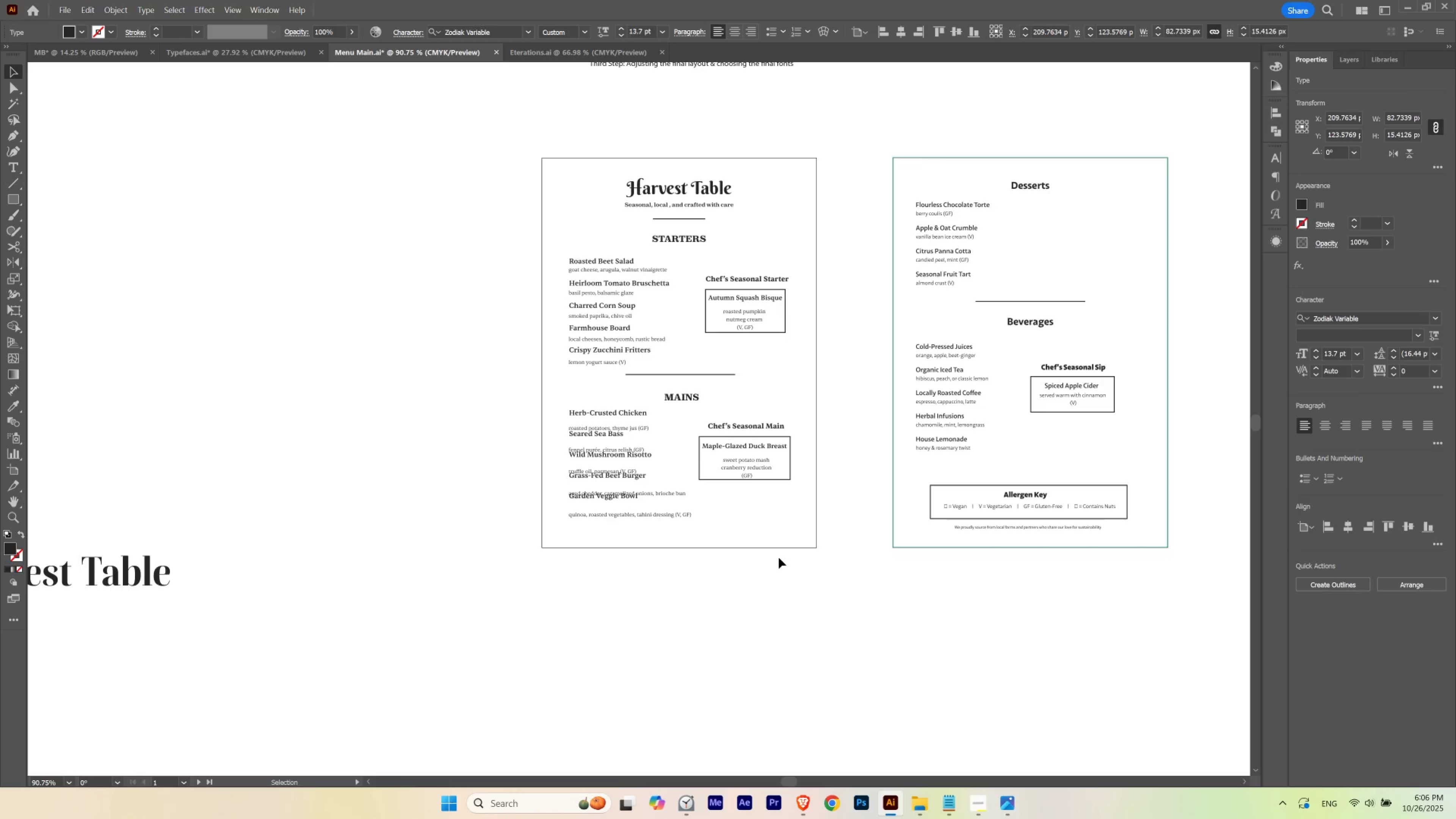 
key(ArrowUp)
 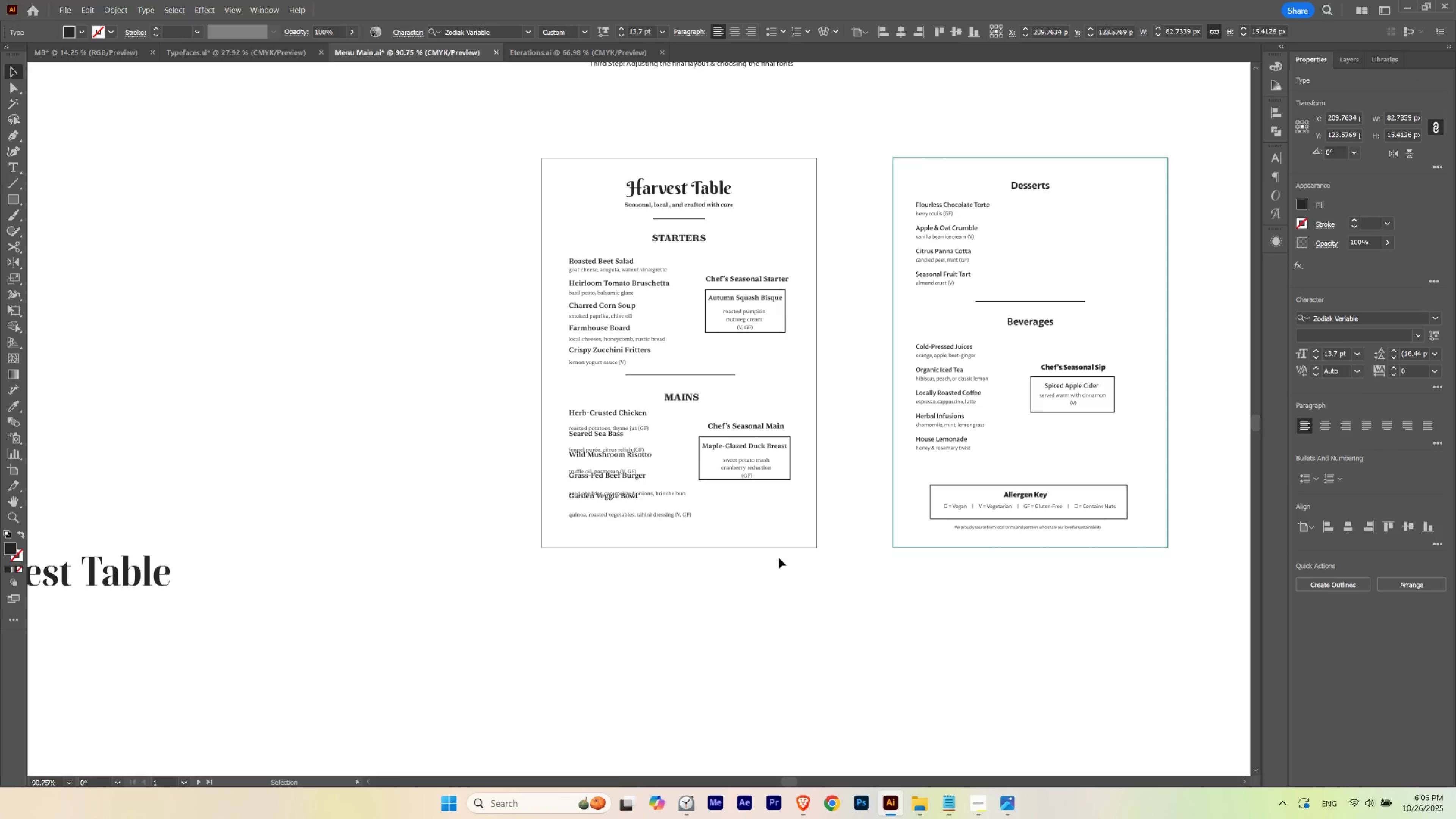 
key(ArrowDown)
 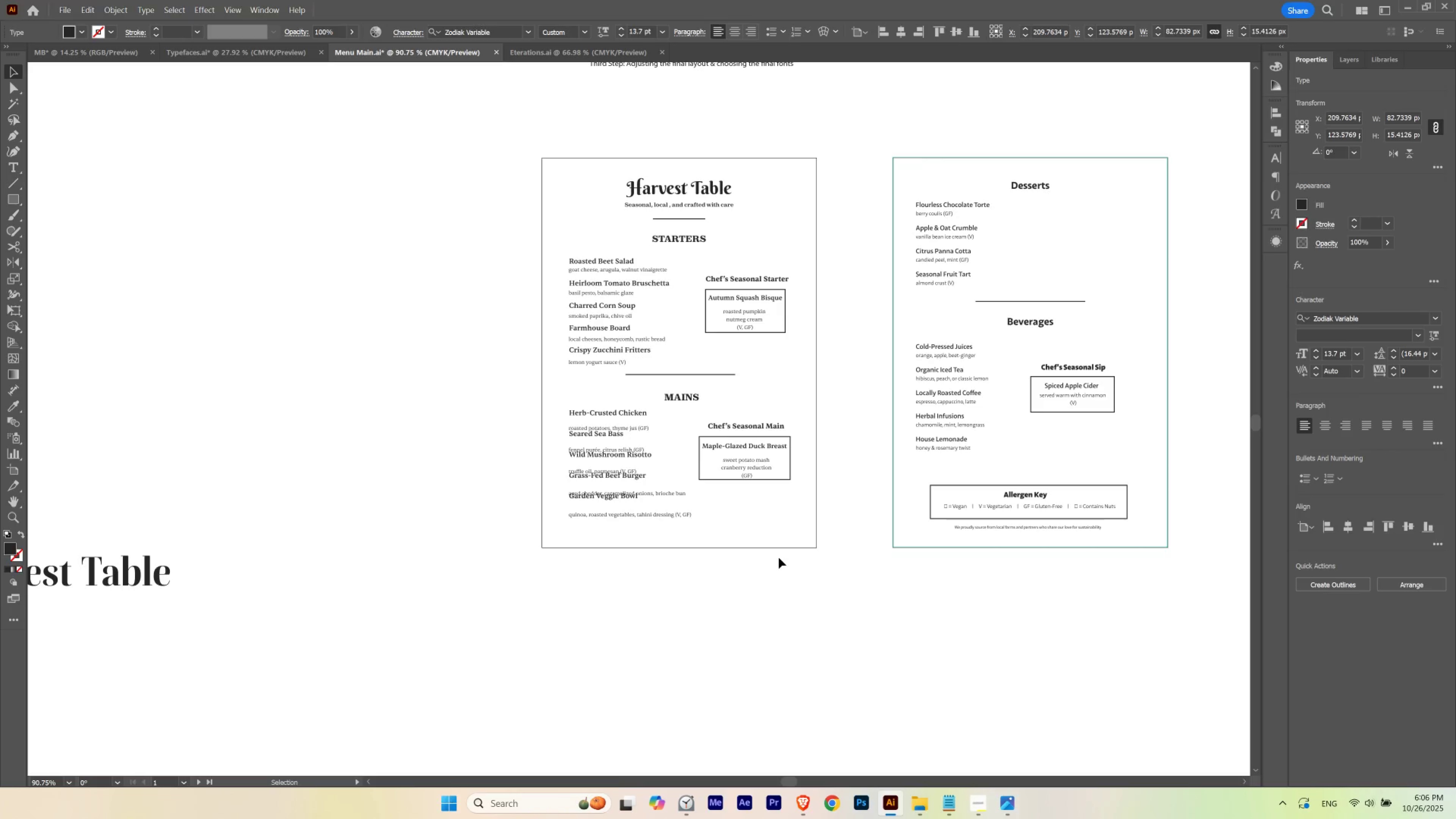 
key(ArrowUp)
 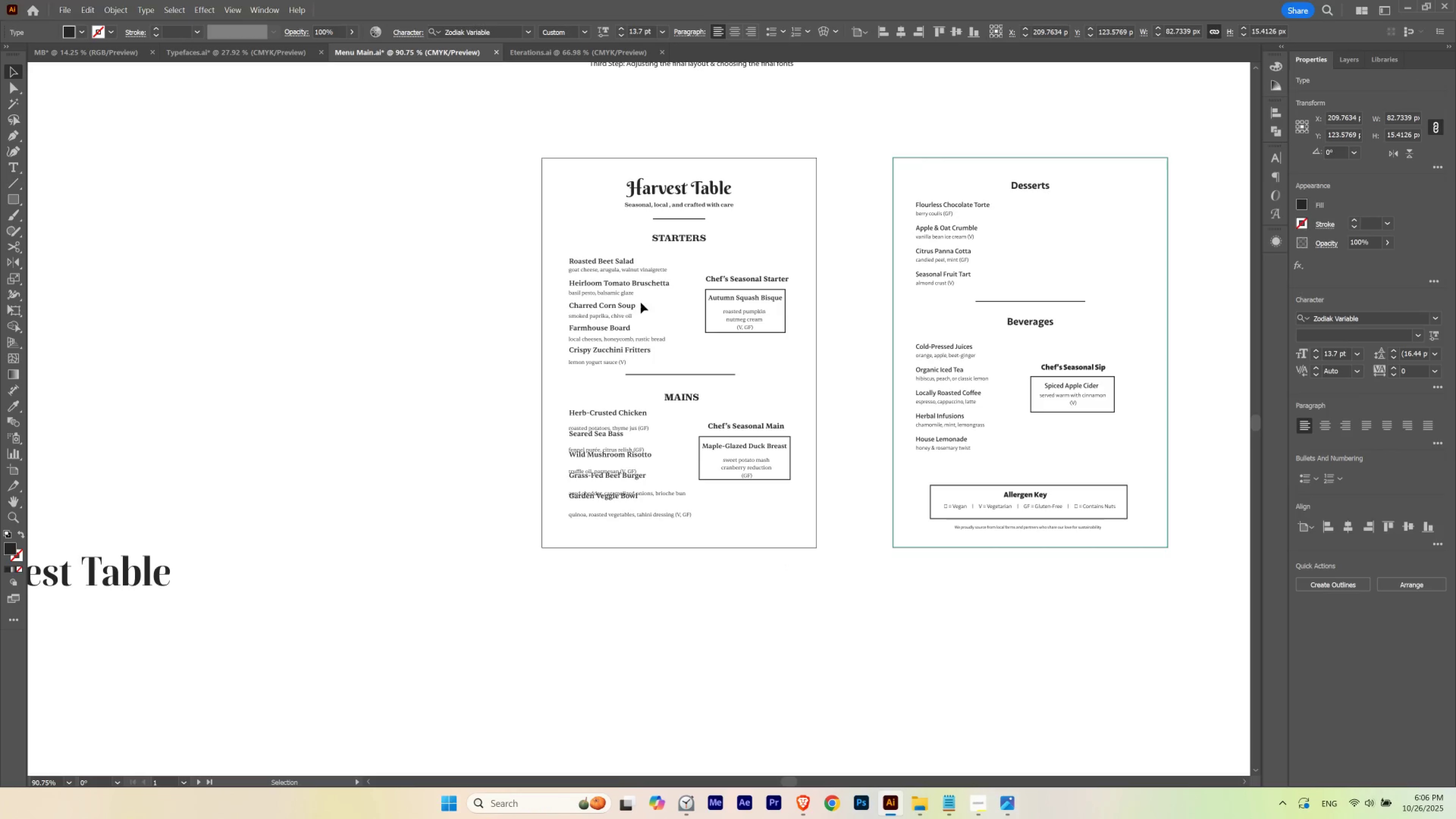 
hold_key(key=Space, duration=0.65)
 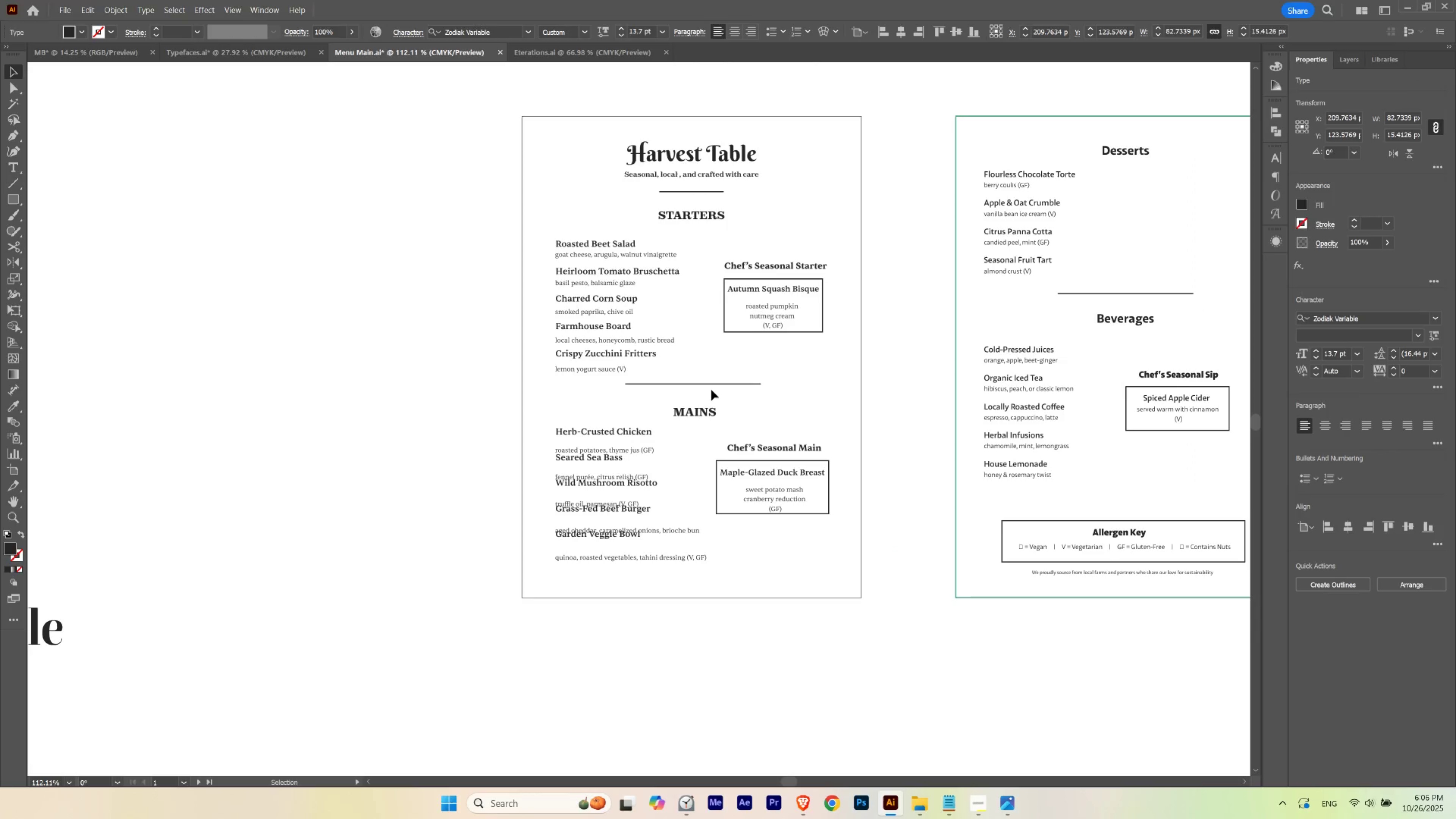 
hold_key(key=ControlLeft, duration=0.54)
 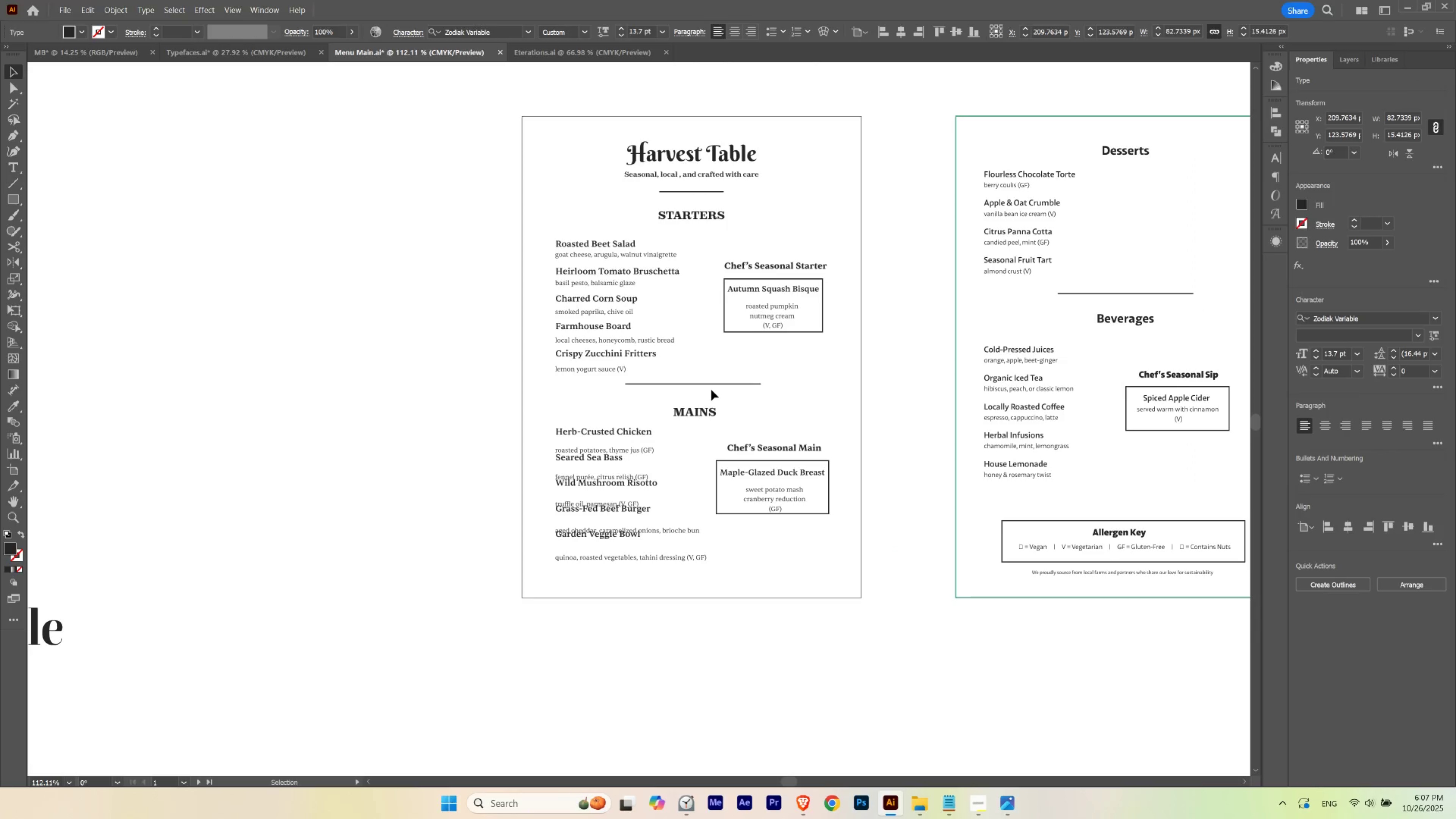 
left_click([619, 241])
 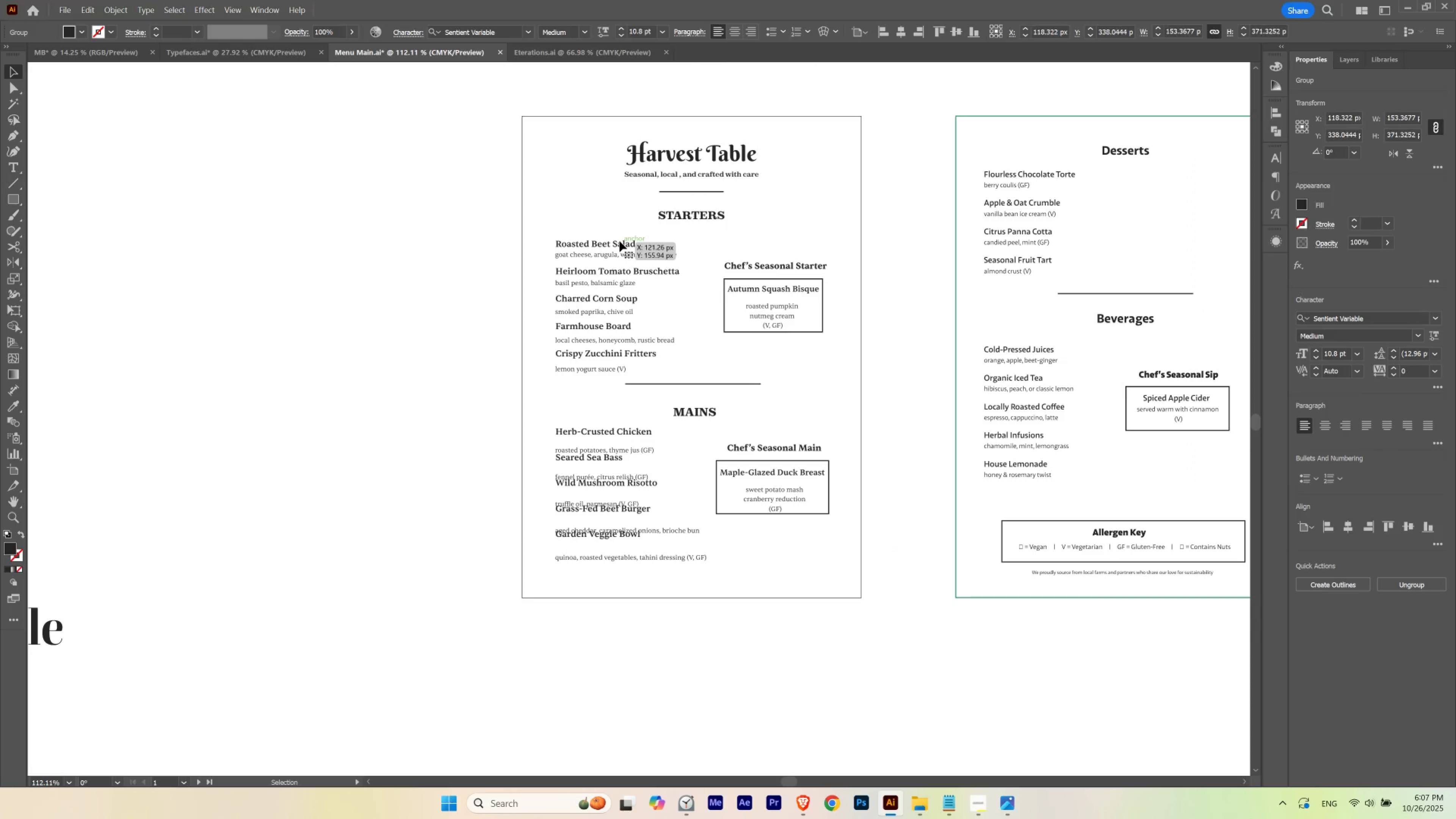 
key(Control+ControlLeft)
 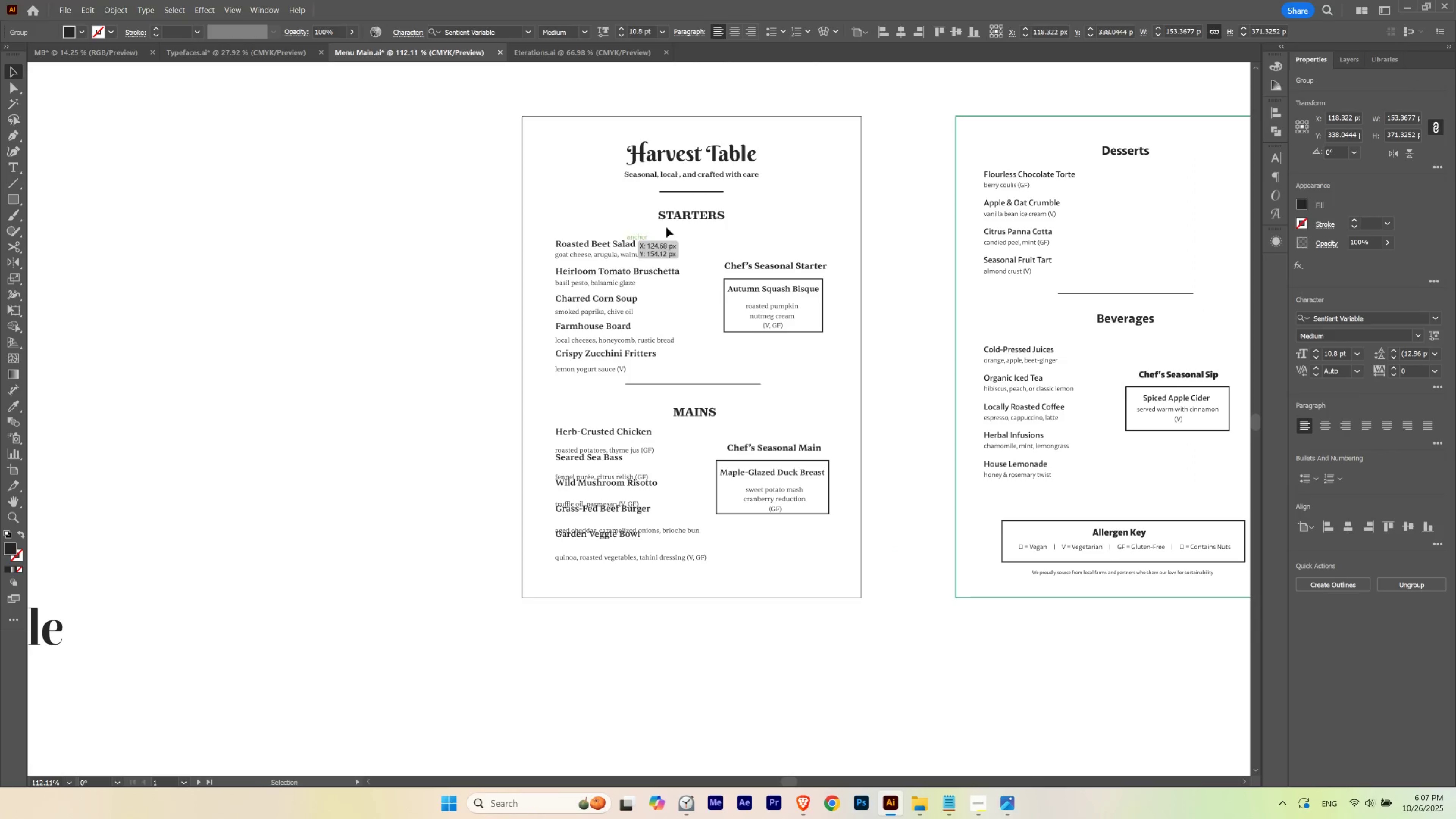 
key(Control+H)
 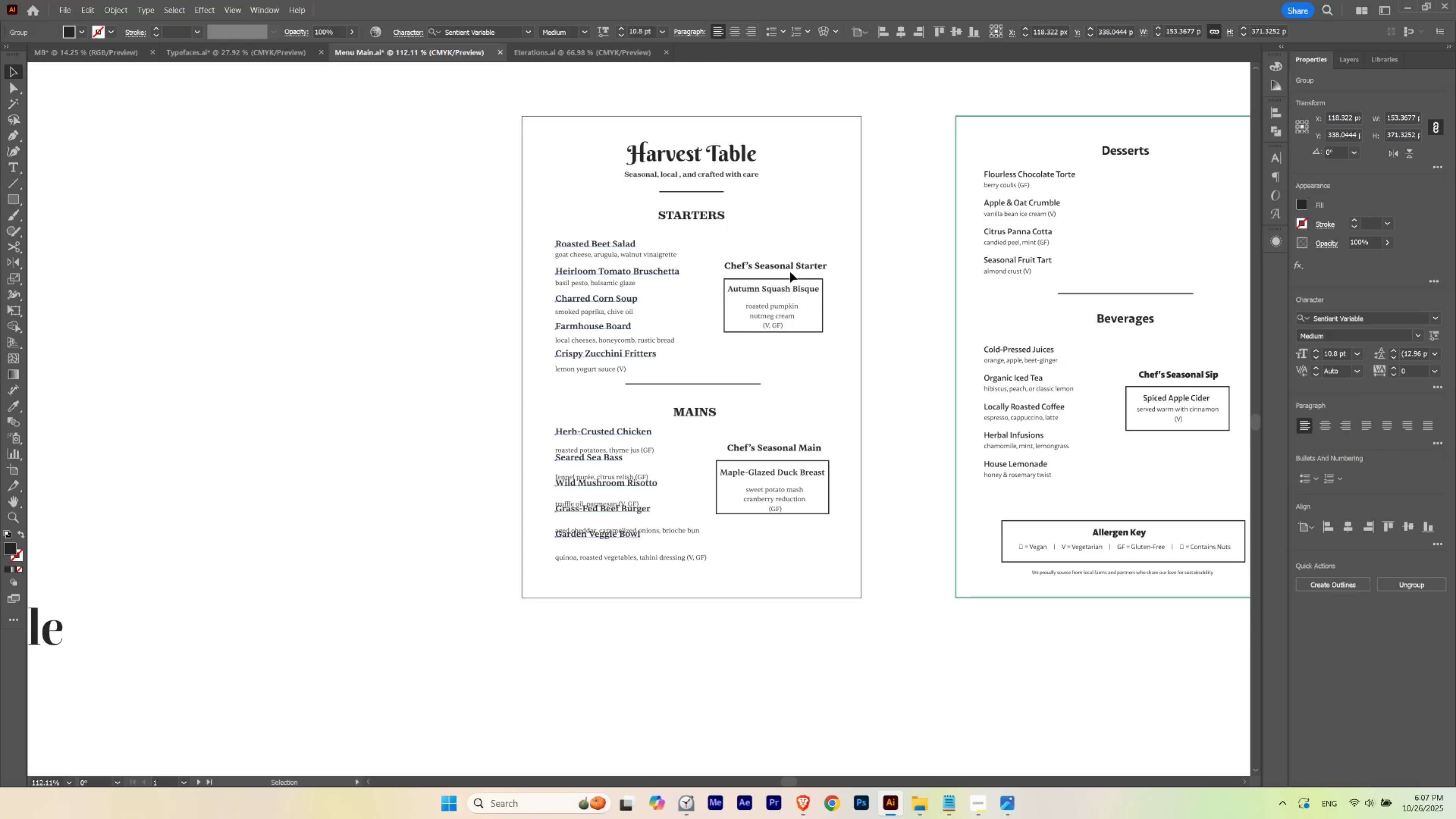 
key(Control+ControlLeft)
 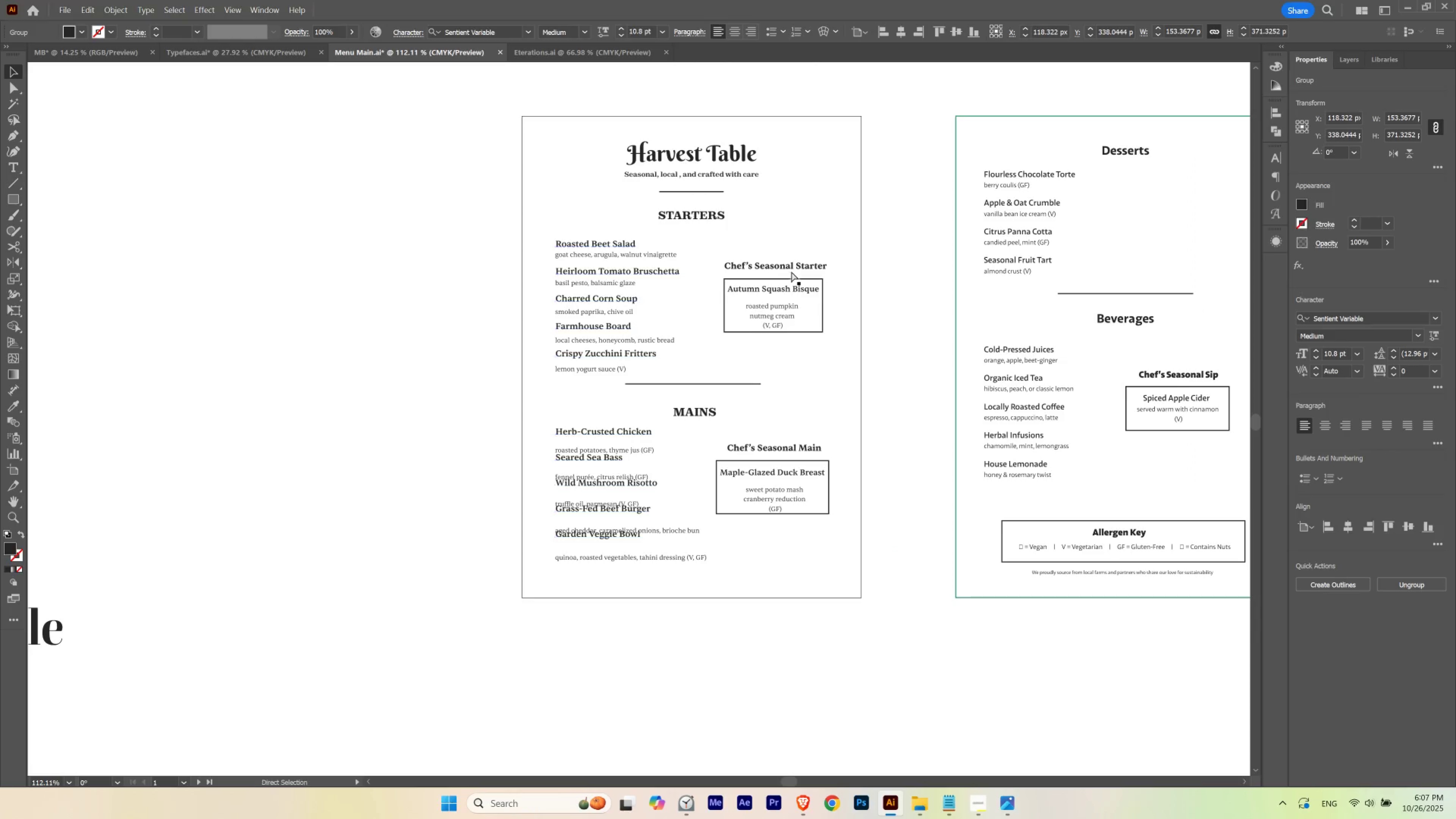 
key(Control+H)
 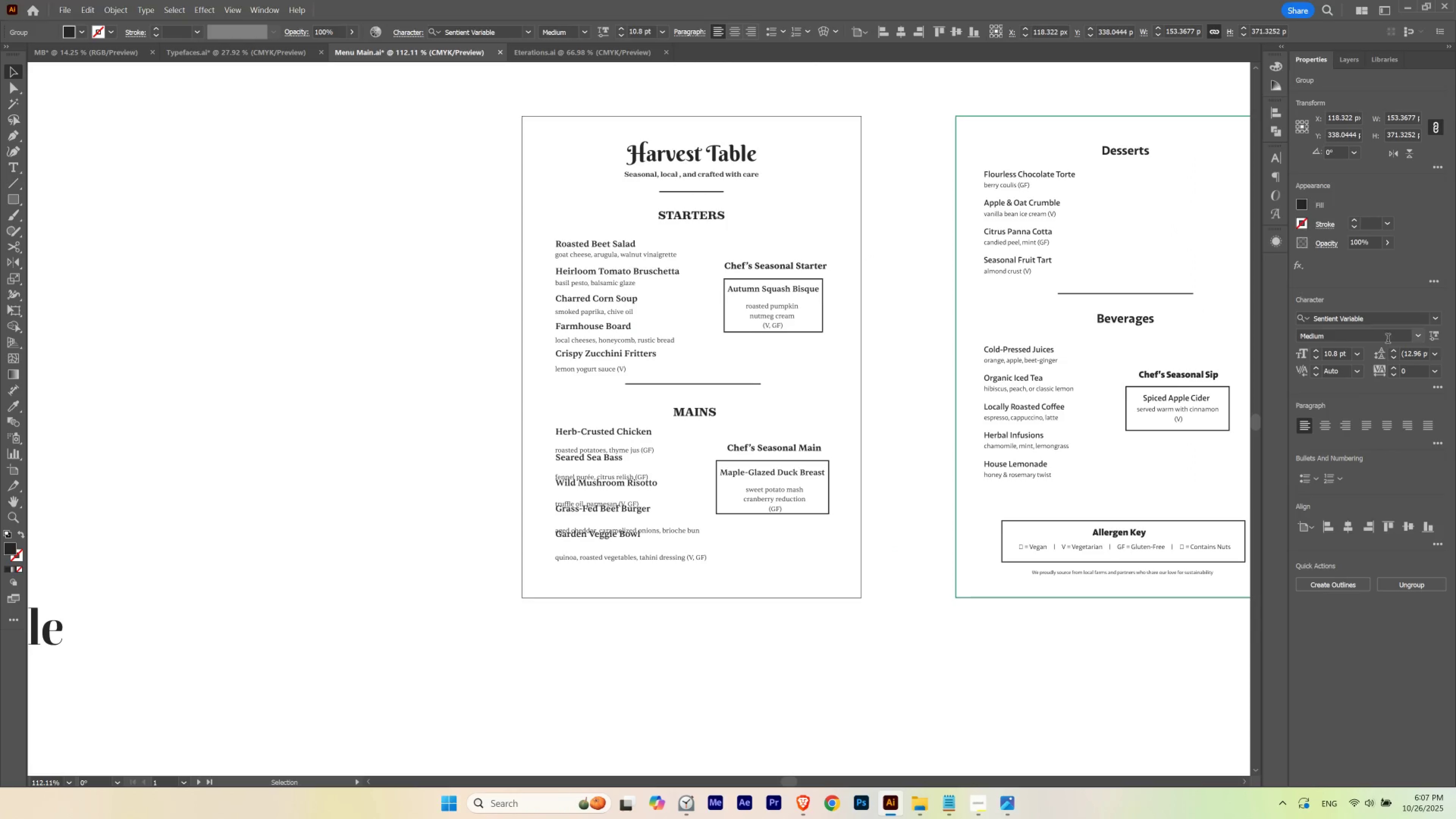 
left_click([1432, 338])
 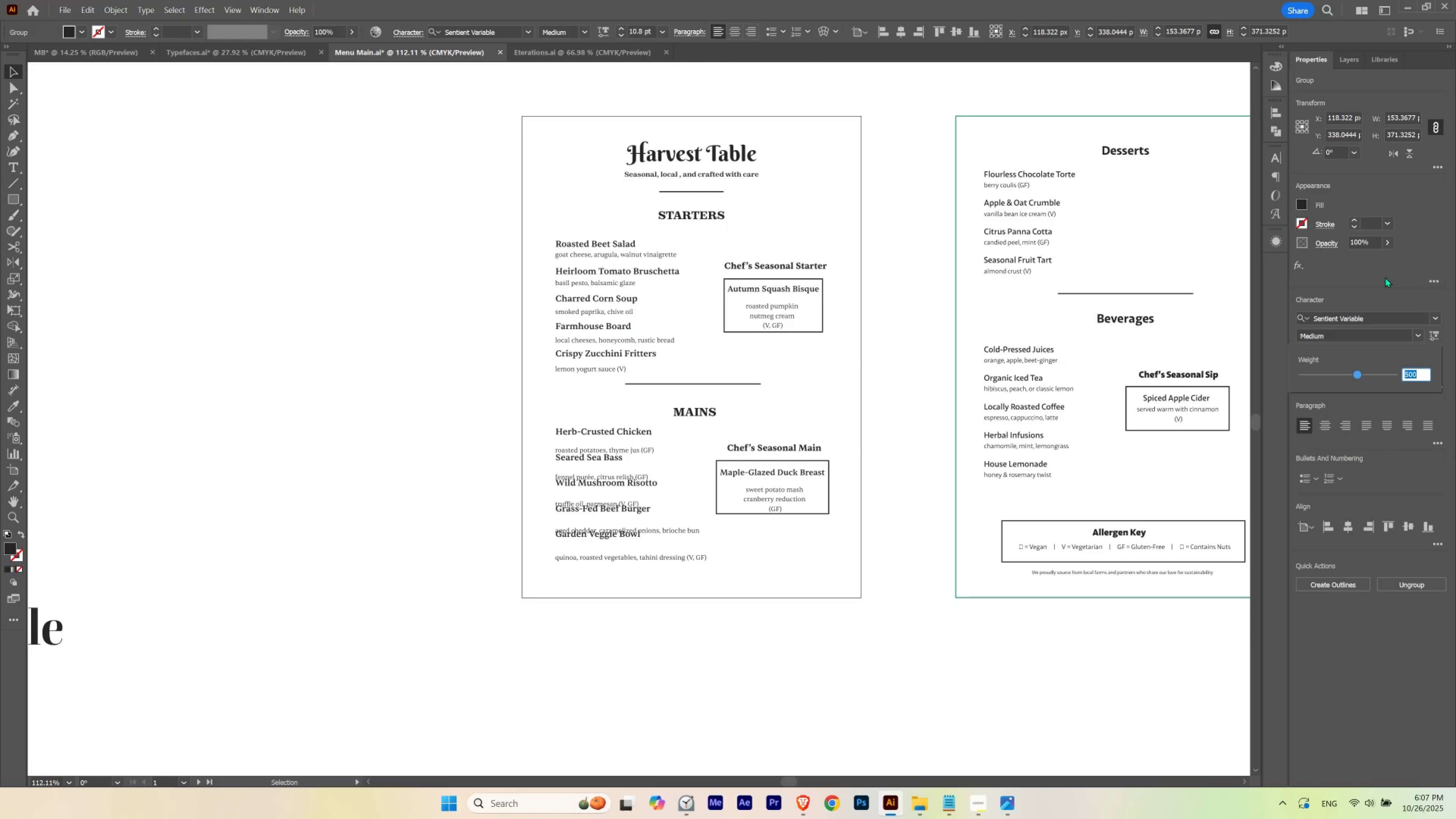 
left_click([1385, 277])
 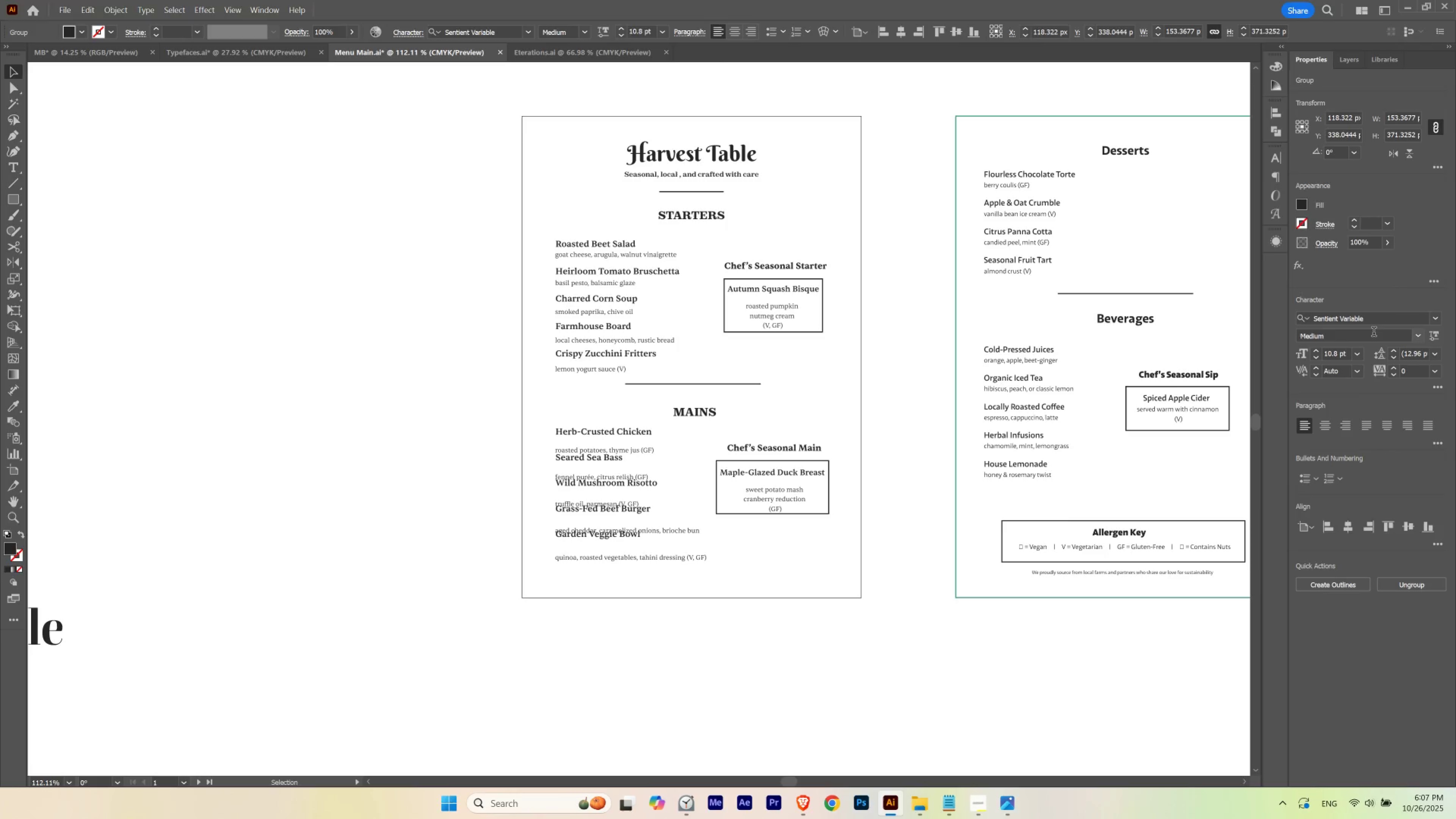 
left_click([1434, 337])
 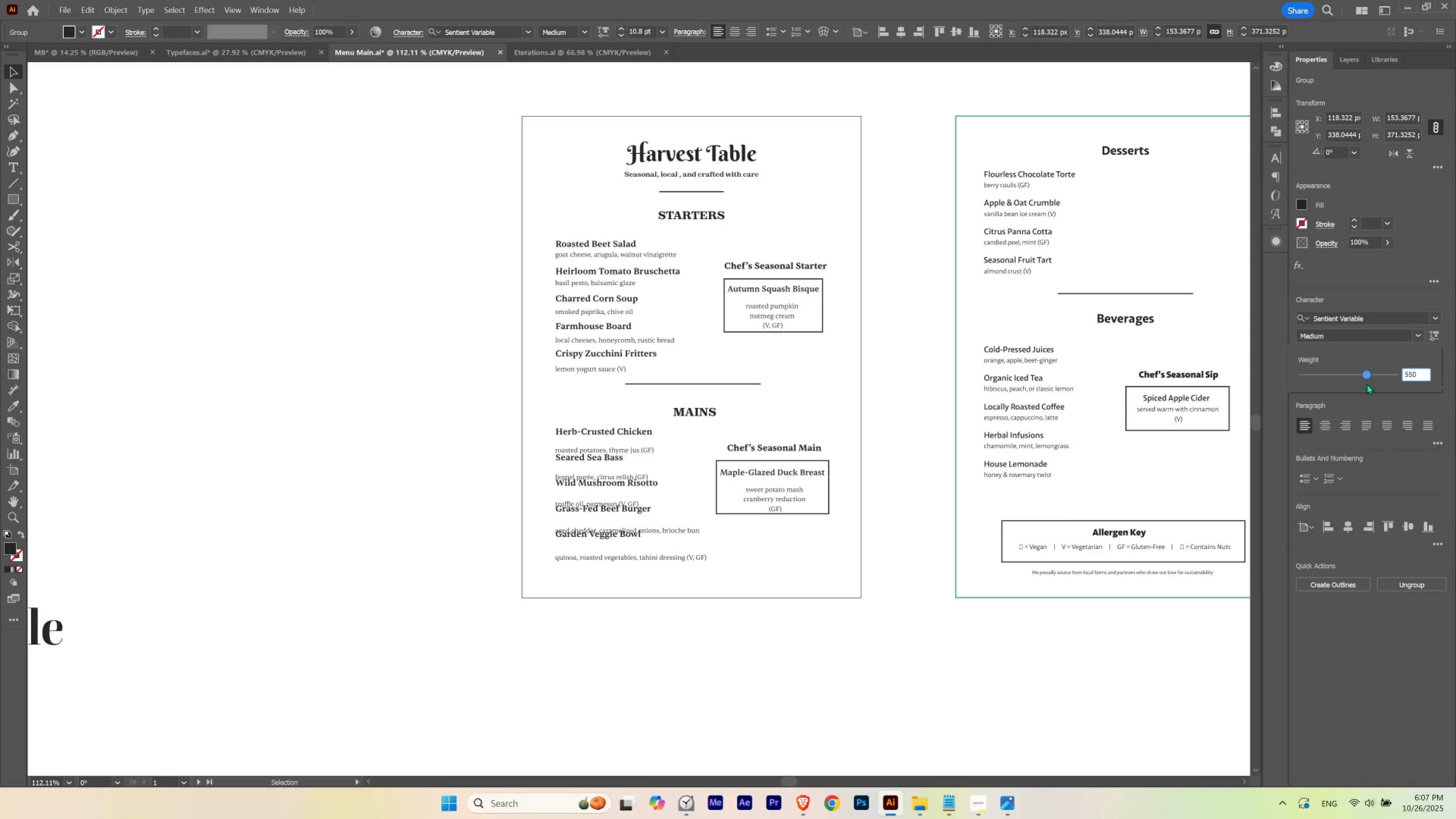 
wait(23.31)
 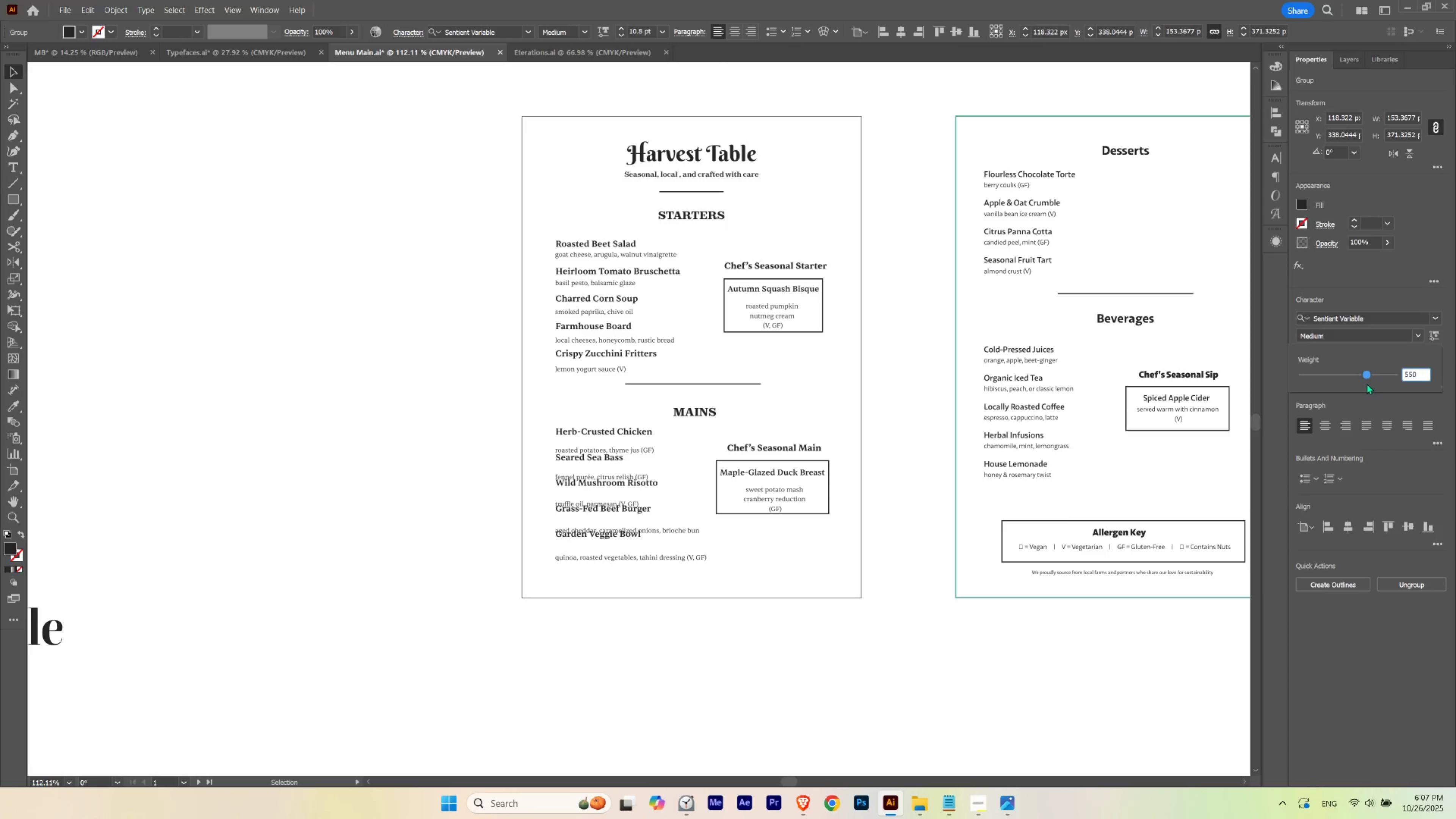 
key(Numpad5)
 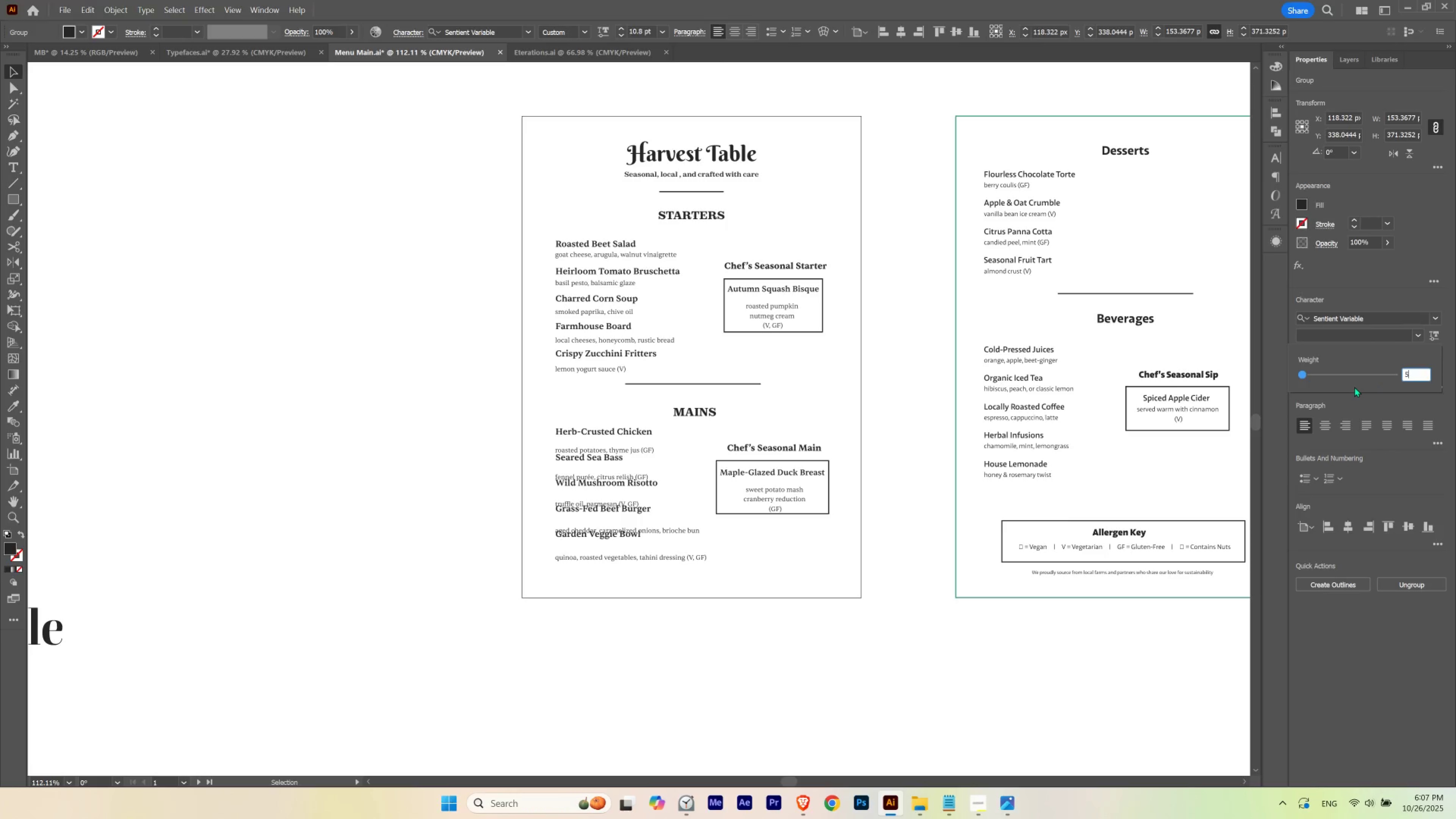 
key(Numpad3)
 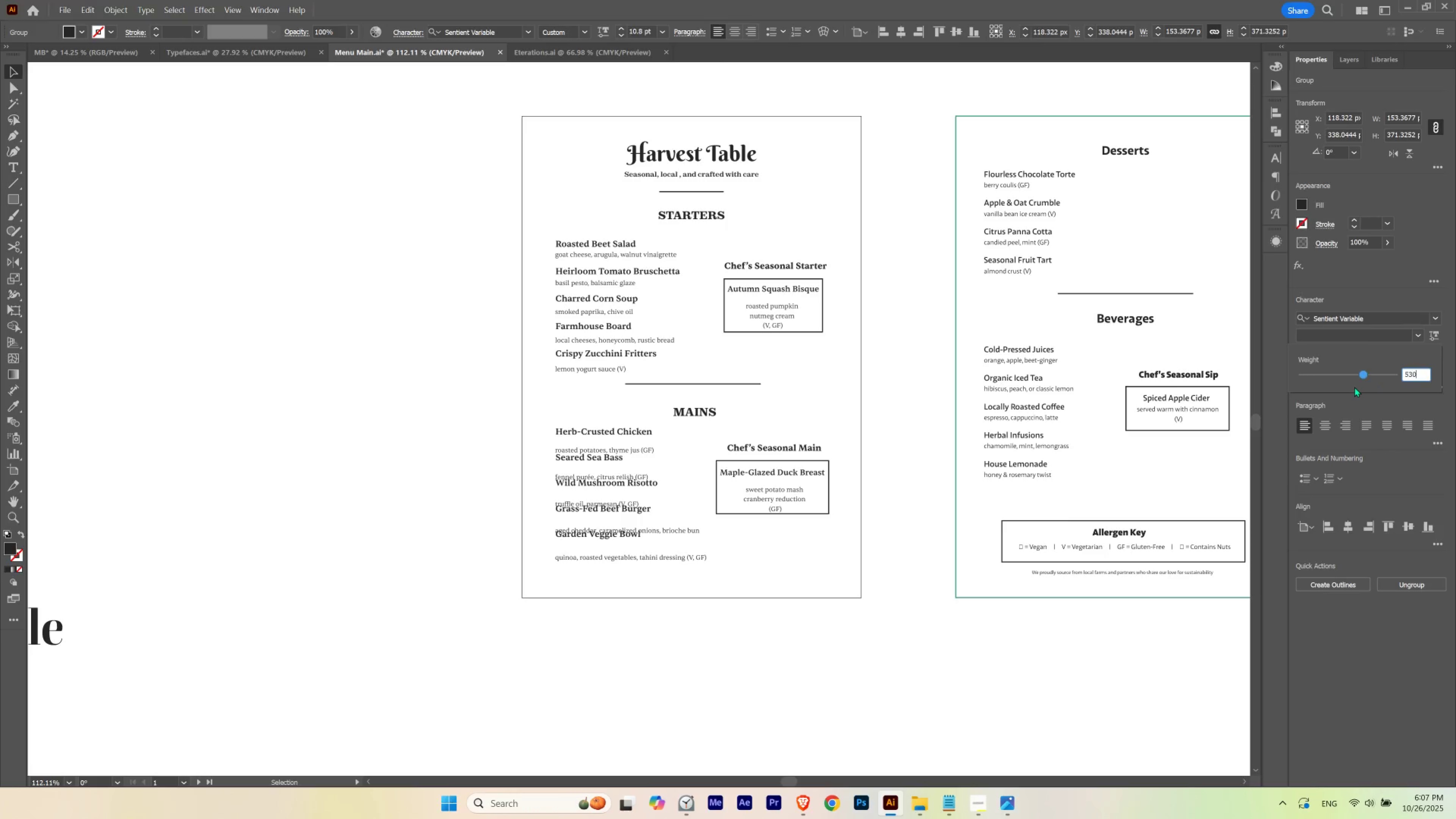 
key(Numpad0)
 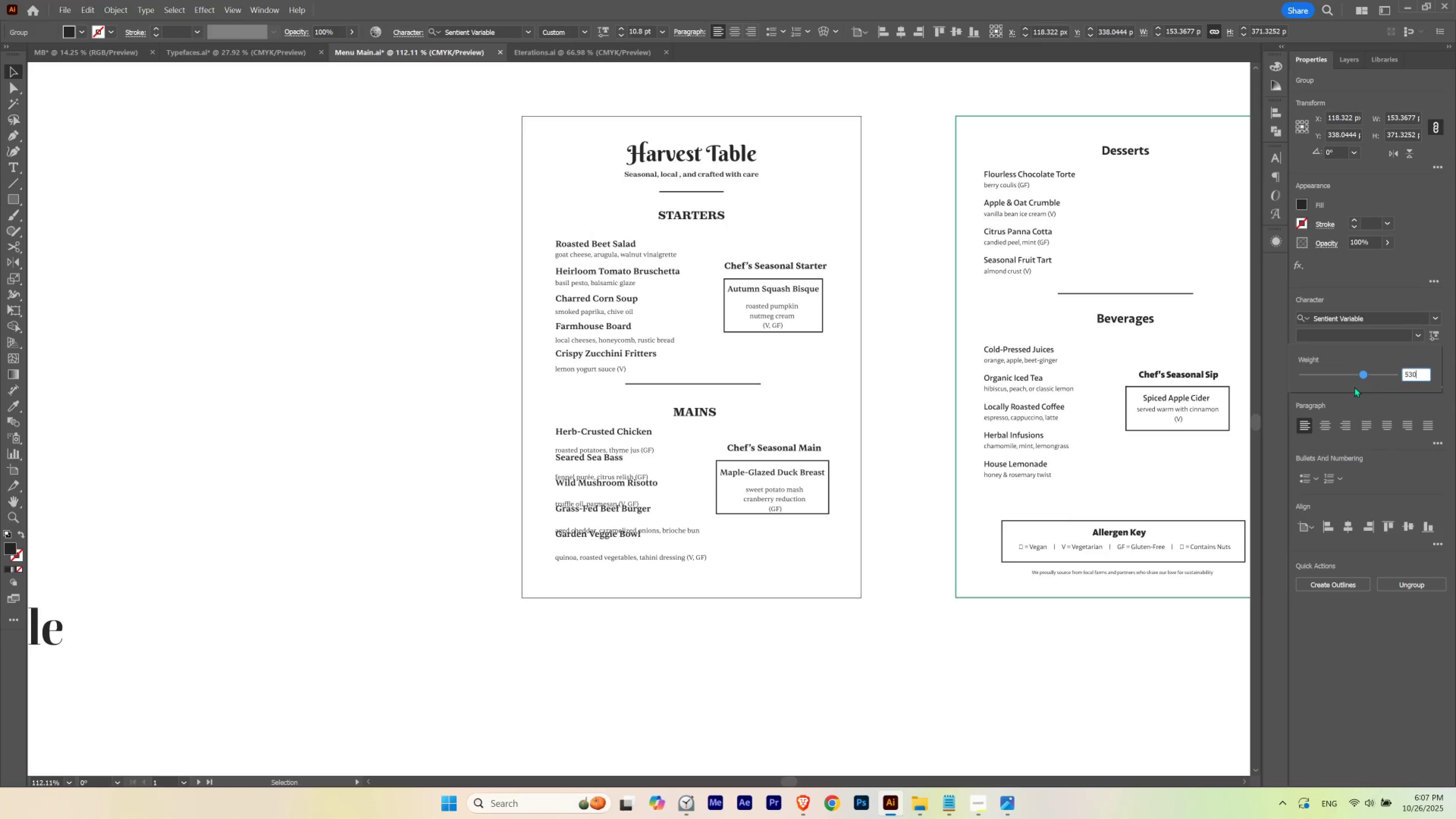 
key(NumpadEnter)
 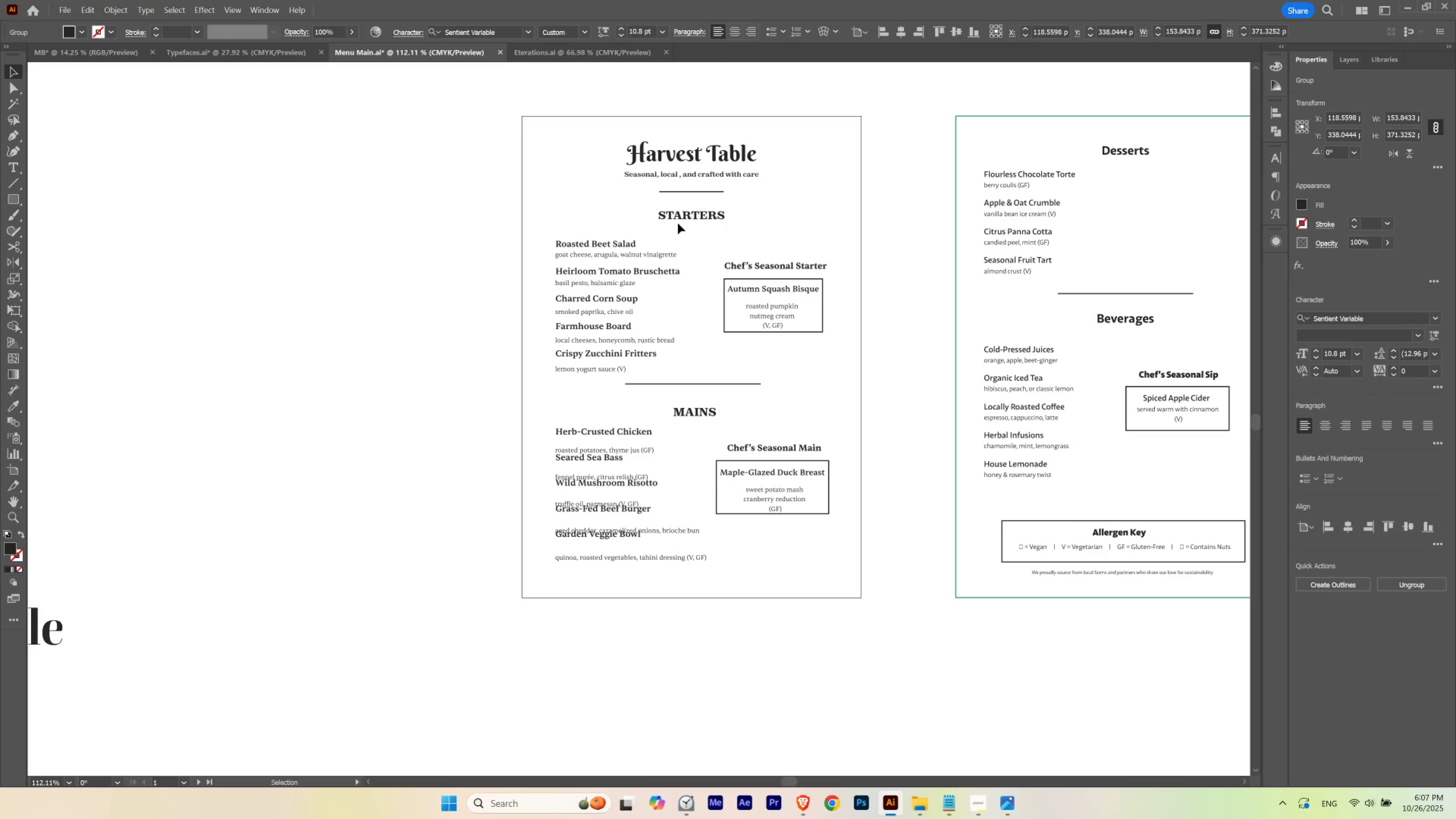 
double_click([674, 254])
 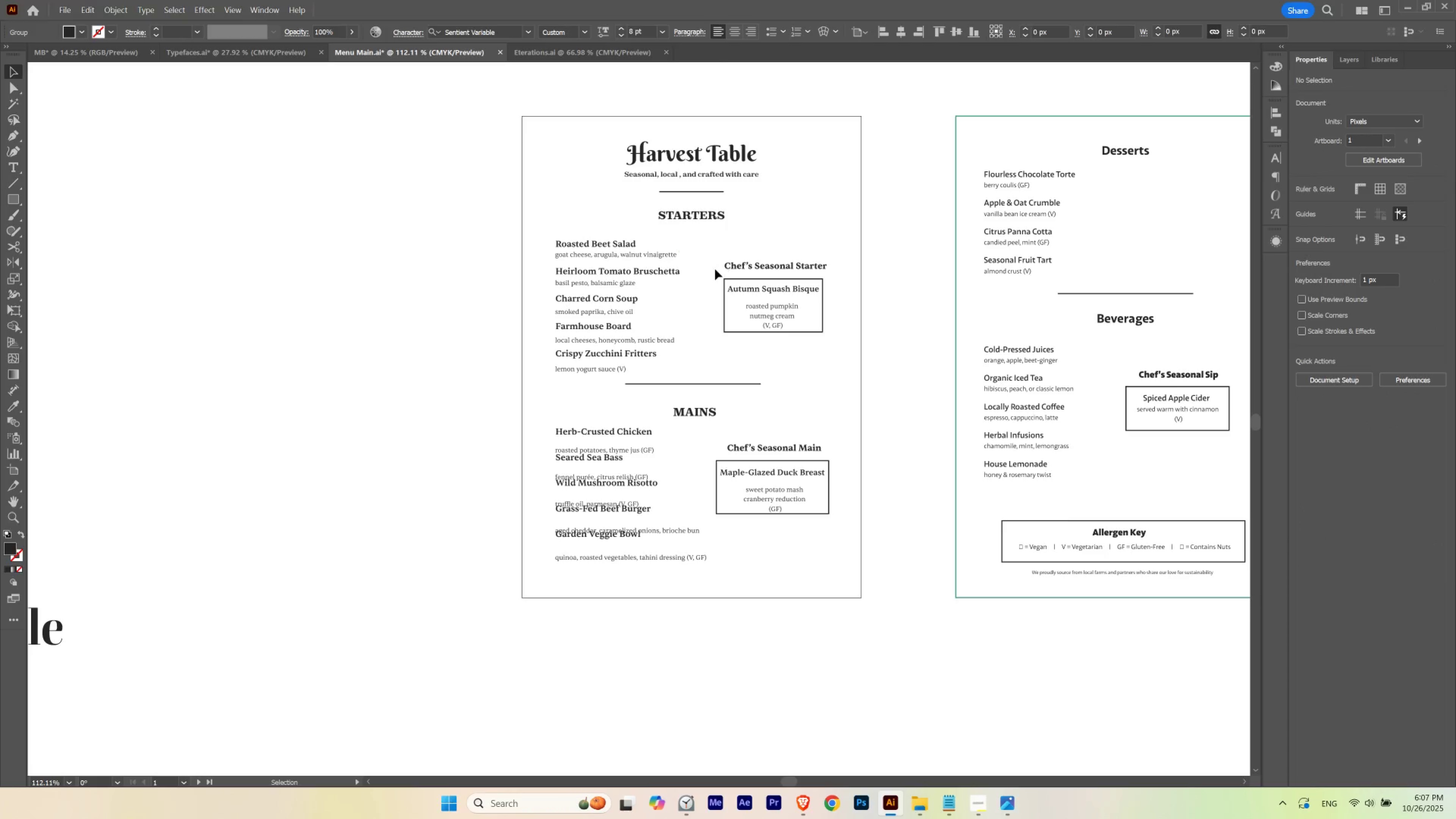 
key(Control+ControlLeft)
 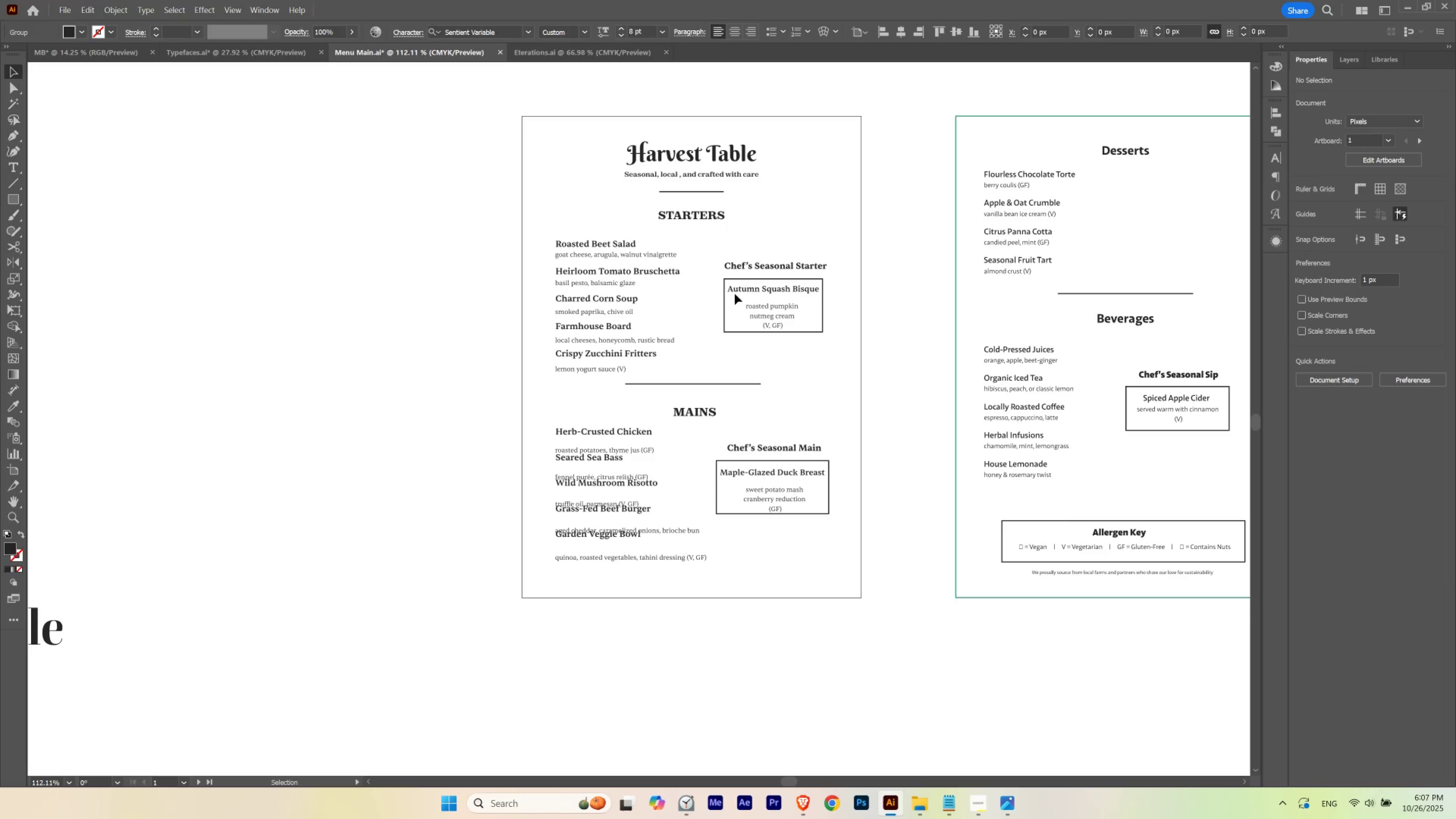 
key(Control+H)
 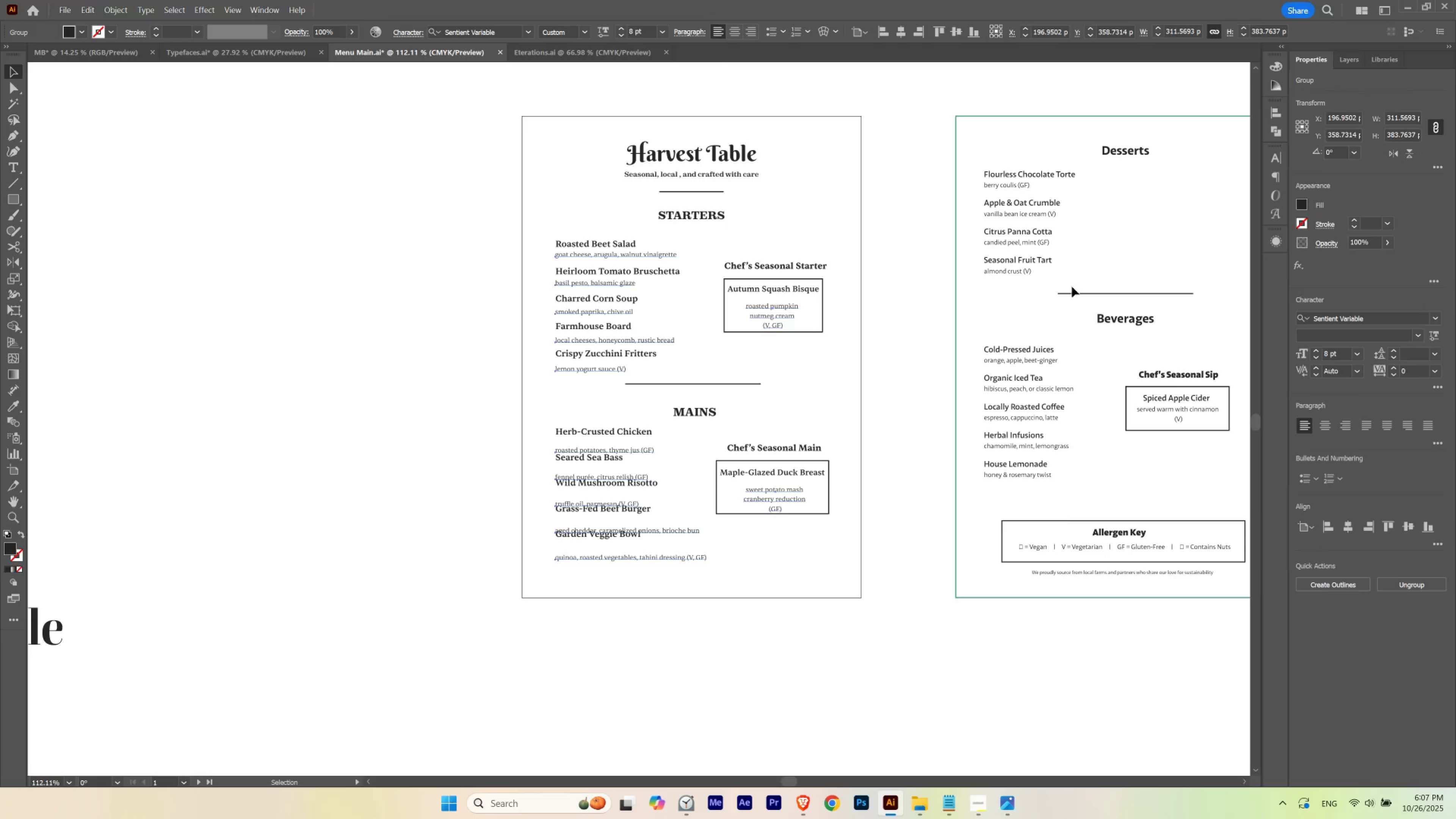 
key(Control+ControlLeft)
 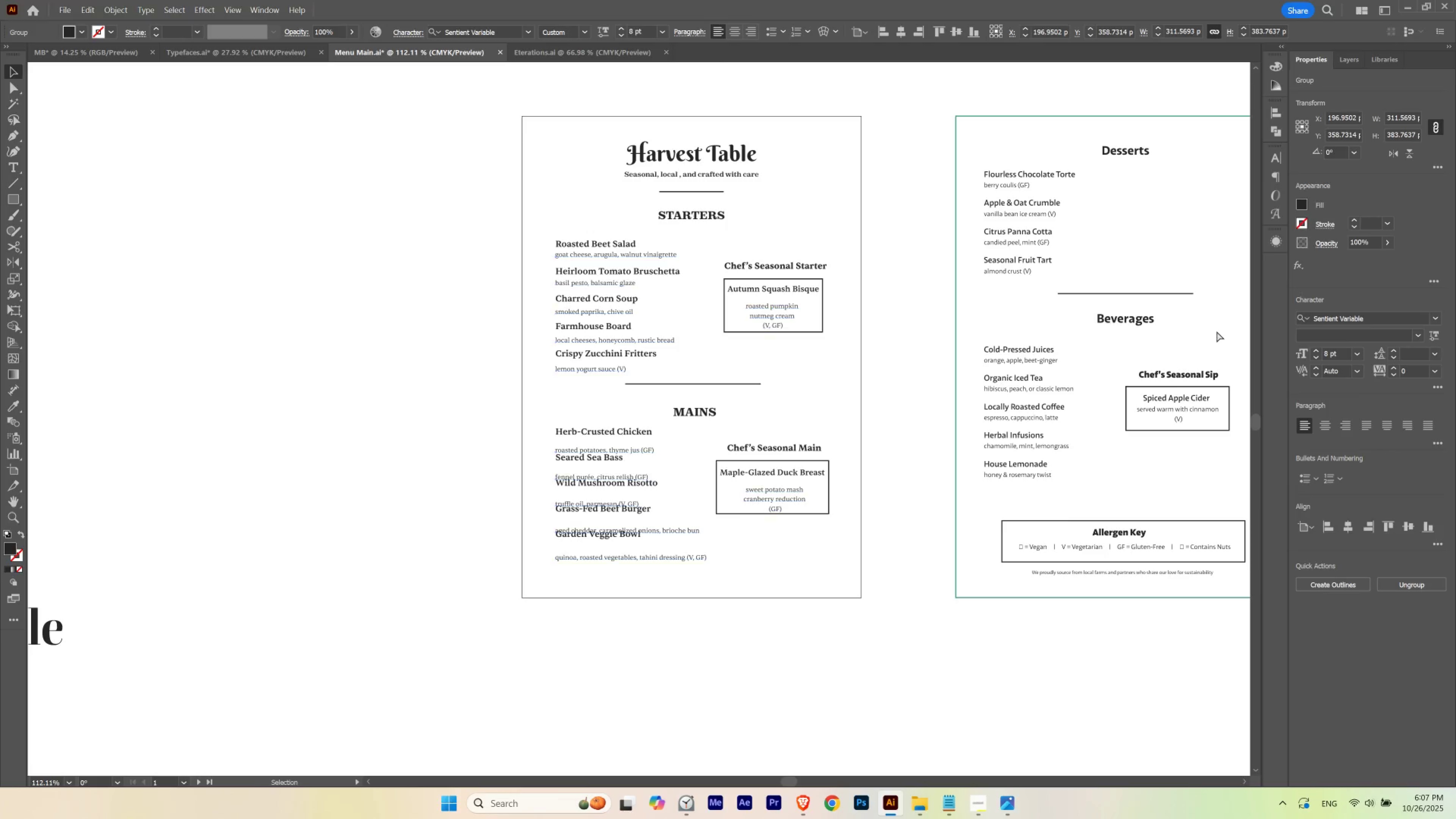 
key(Control+H)
 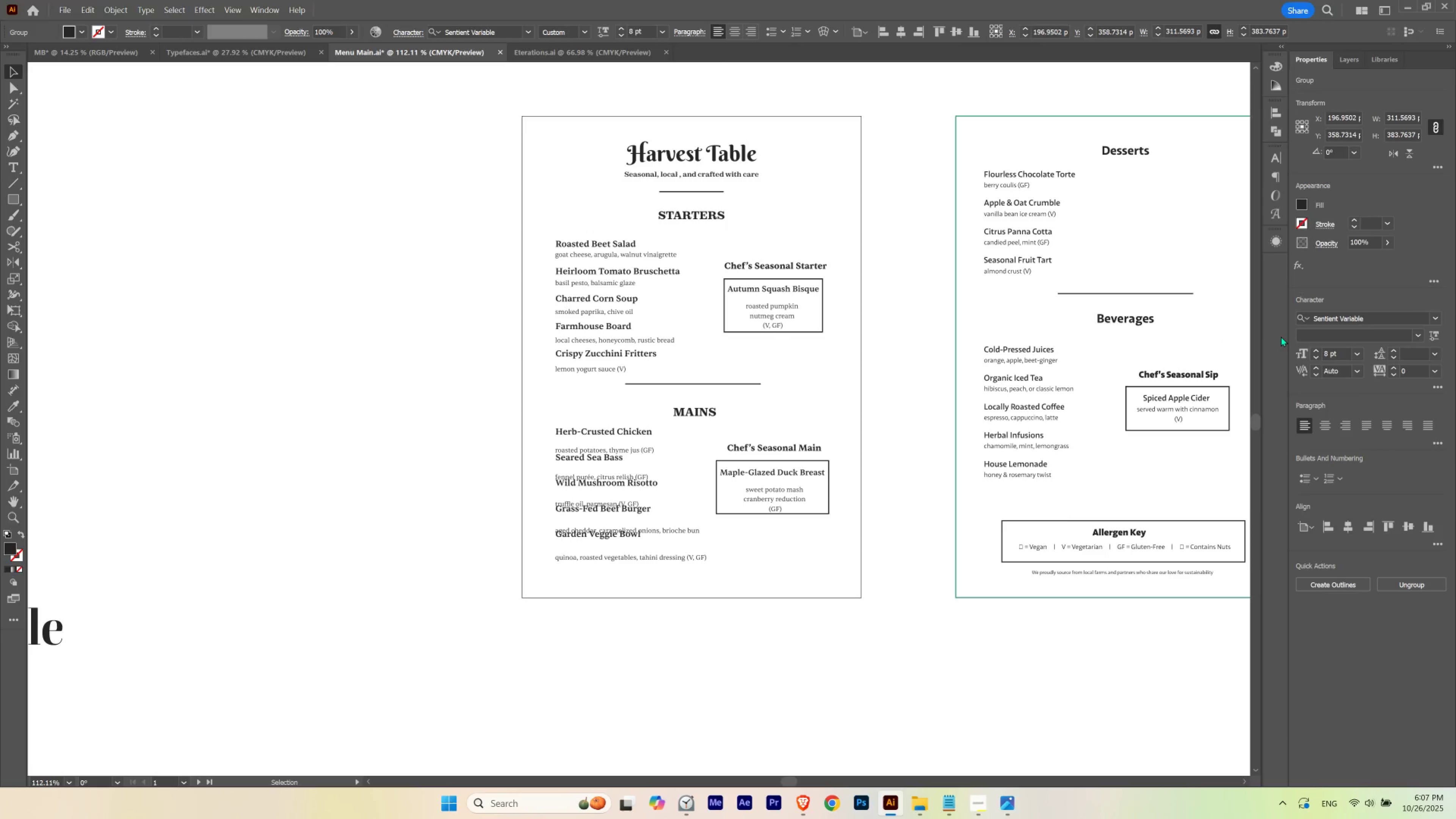 
hold_key(key=ControlLeft, duration=1.52)
scroll: coordinate [1330, 349], scroll_direction: up, amount: 1.0
 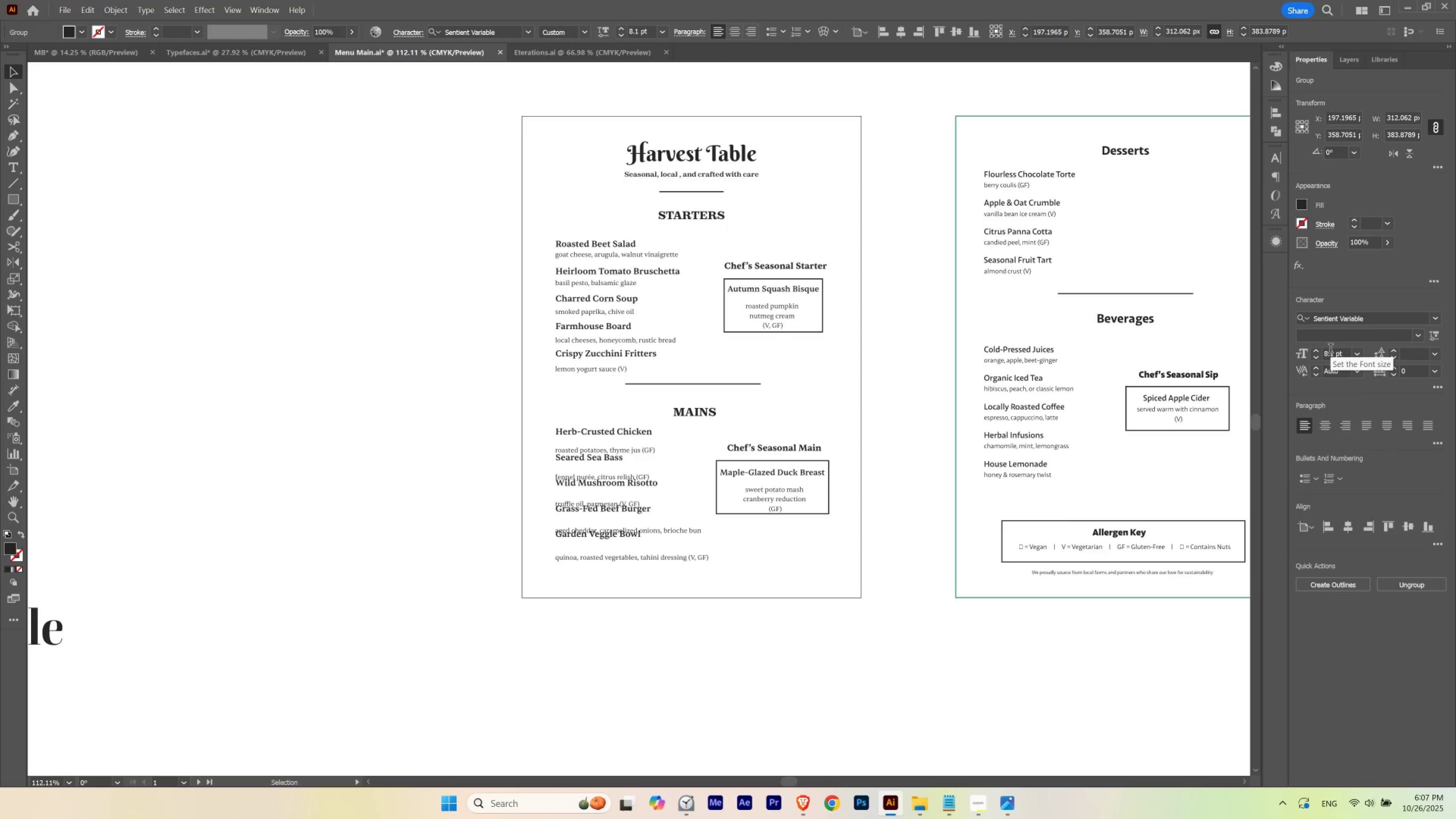 
hold_key(key=ControlLeft, duration=1.53)
 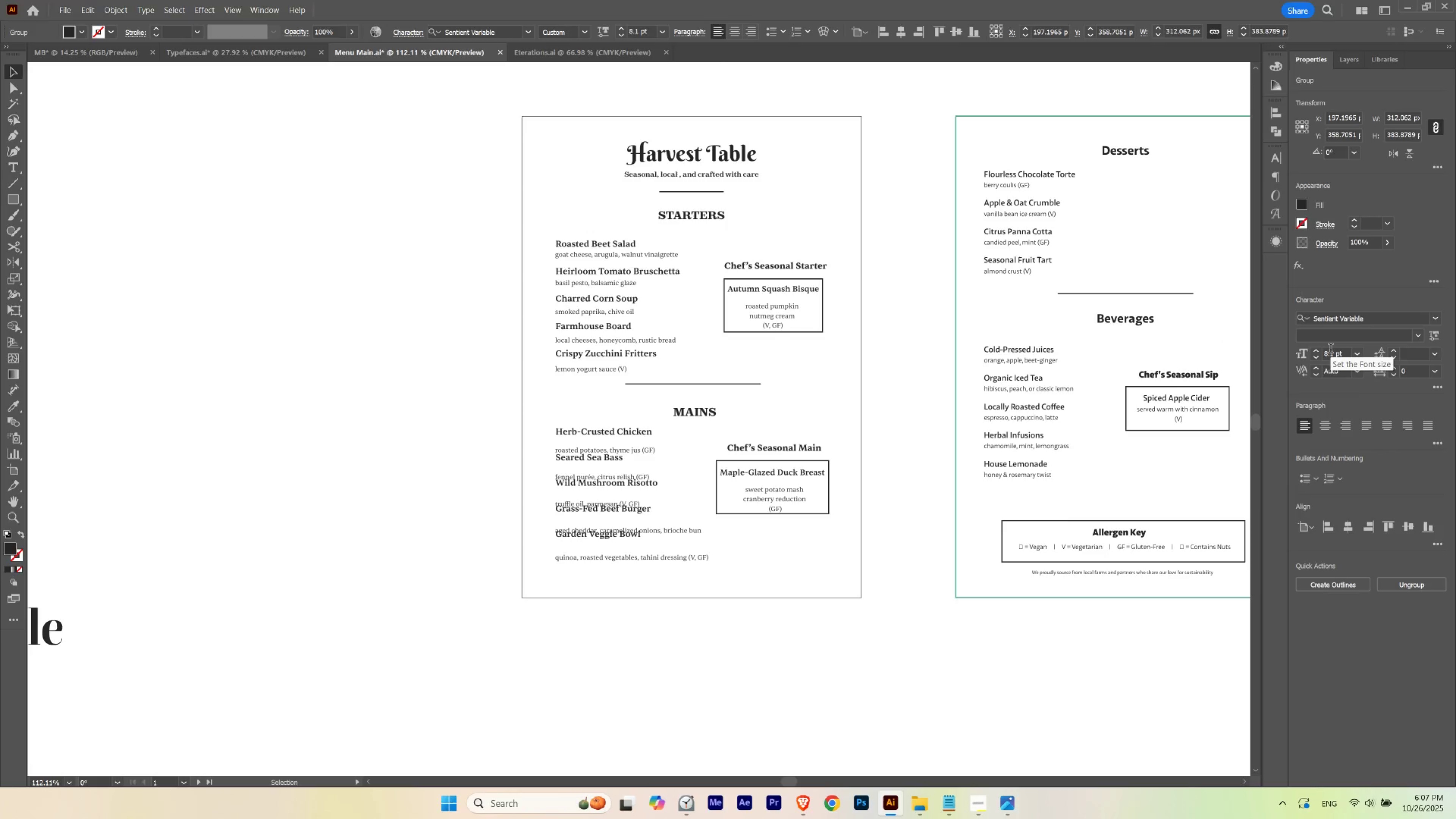 
hold_key(key=ControlLeft, duration=1.51)
scroll: coordinate [1330, 349], scroll_direction: none, amount: 0.0
 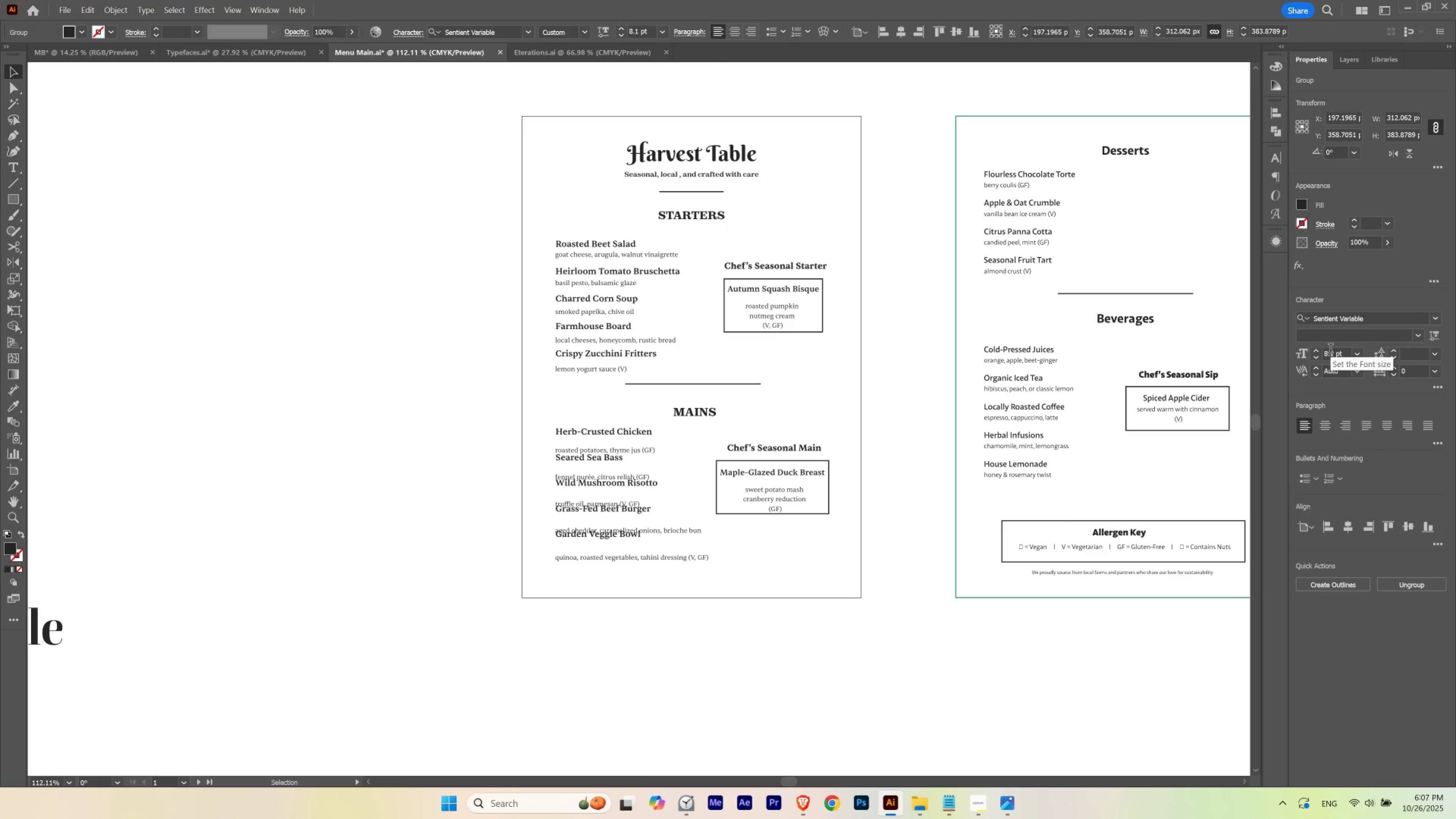 
hold_key(key=ControlLeft, duration=1.4)
 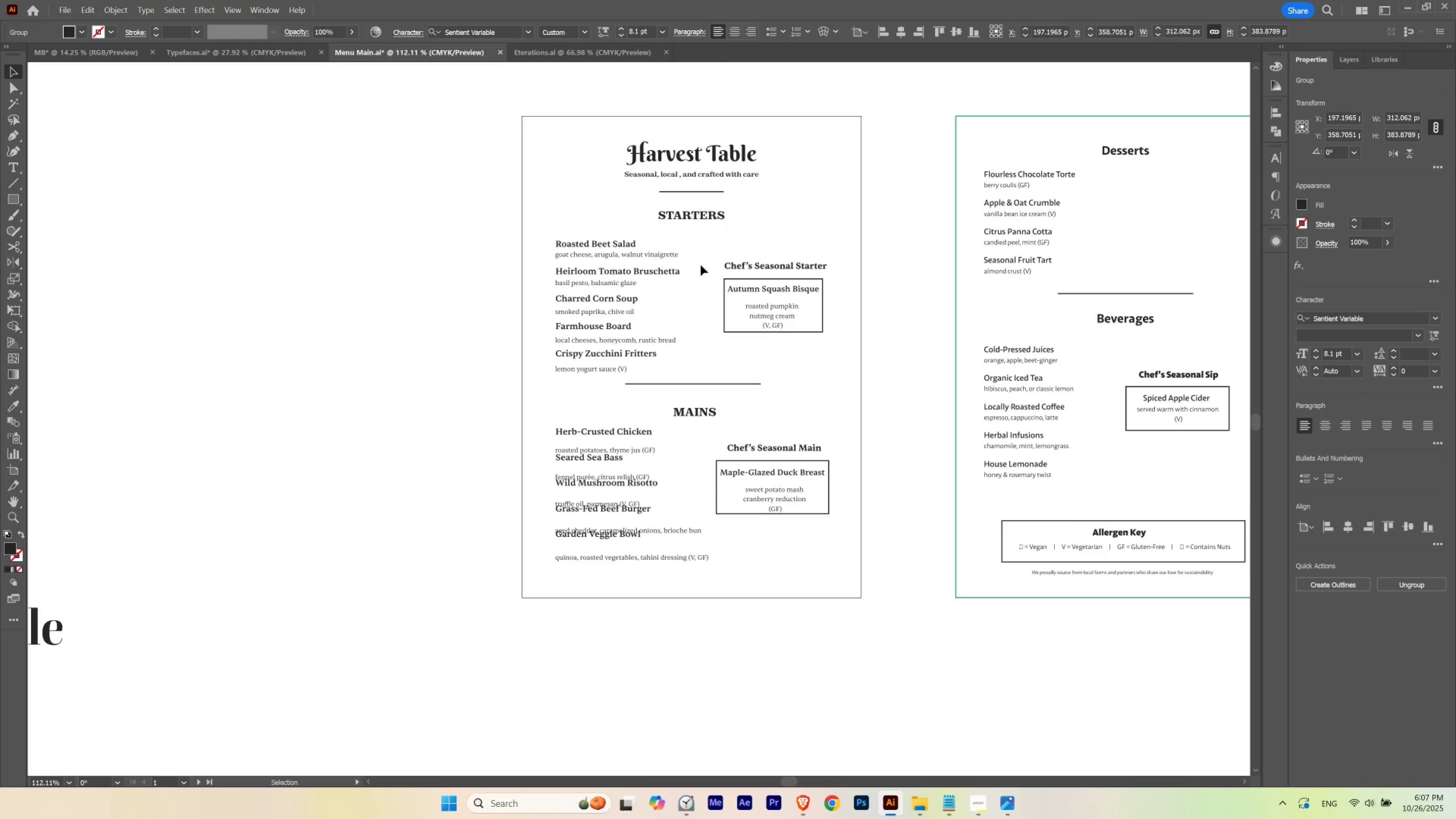 
left_click([634, 244])
 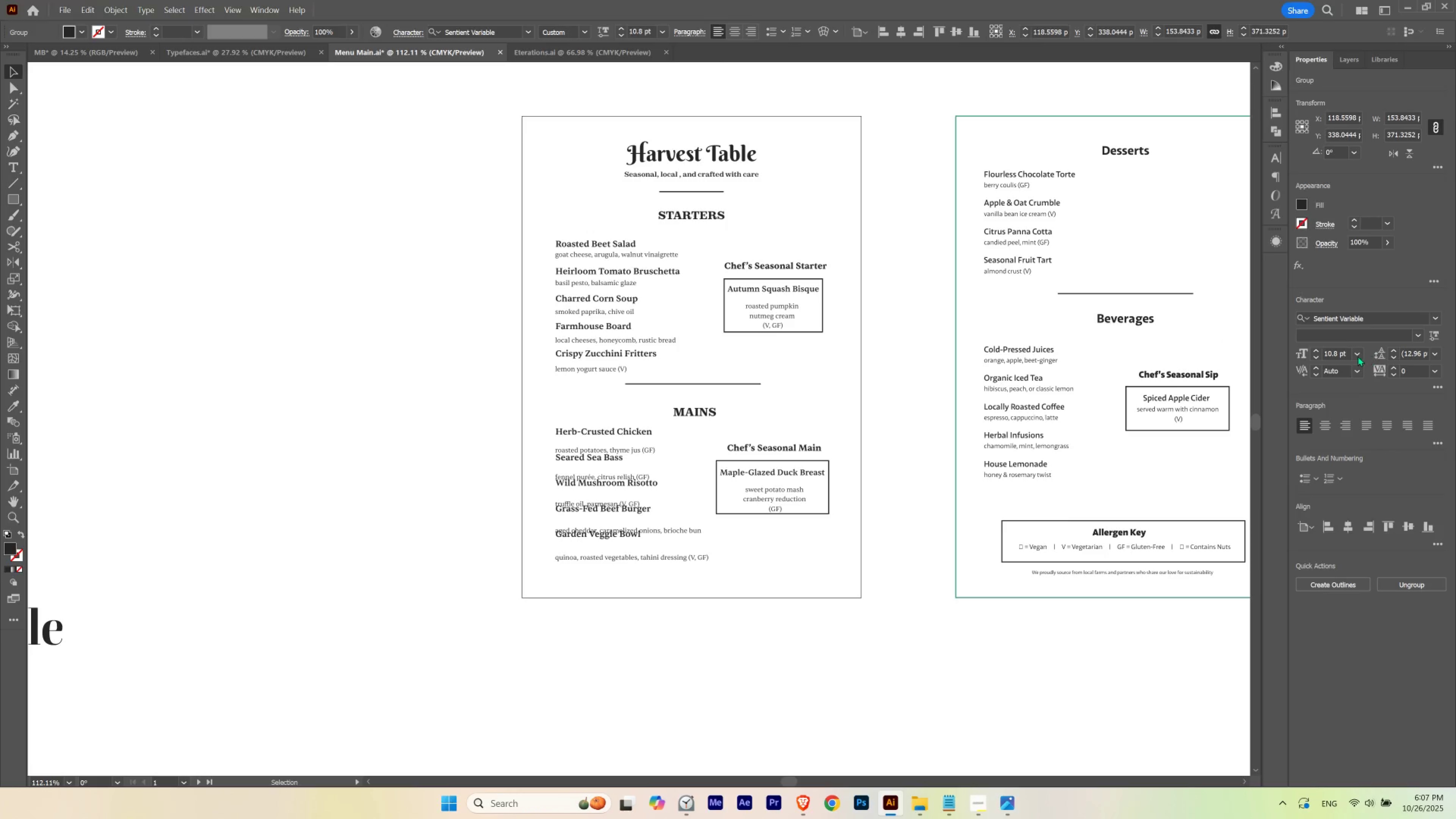 
hold_key(key=ControlLeft, duration=1.5)
scroll: coordinate [1342, 354], scroll_direction: up, amount: 1.0
 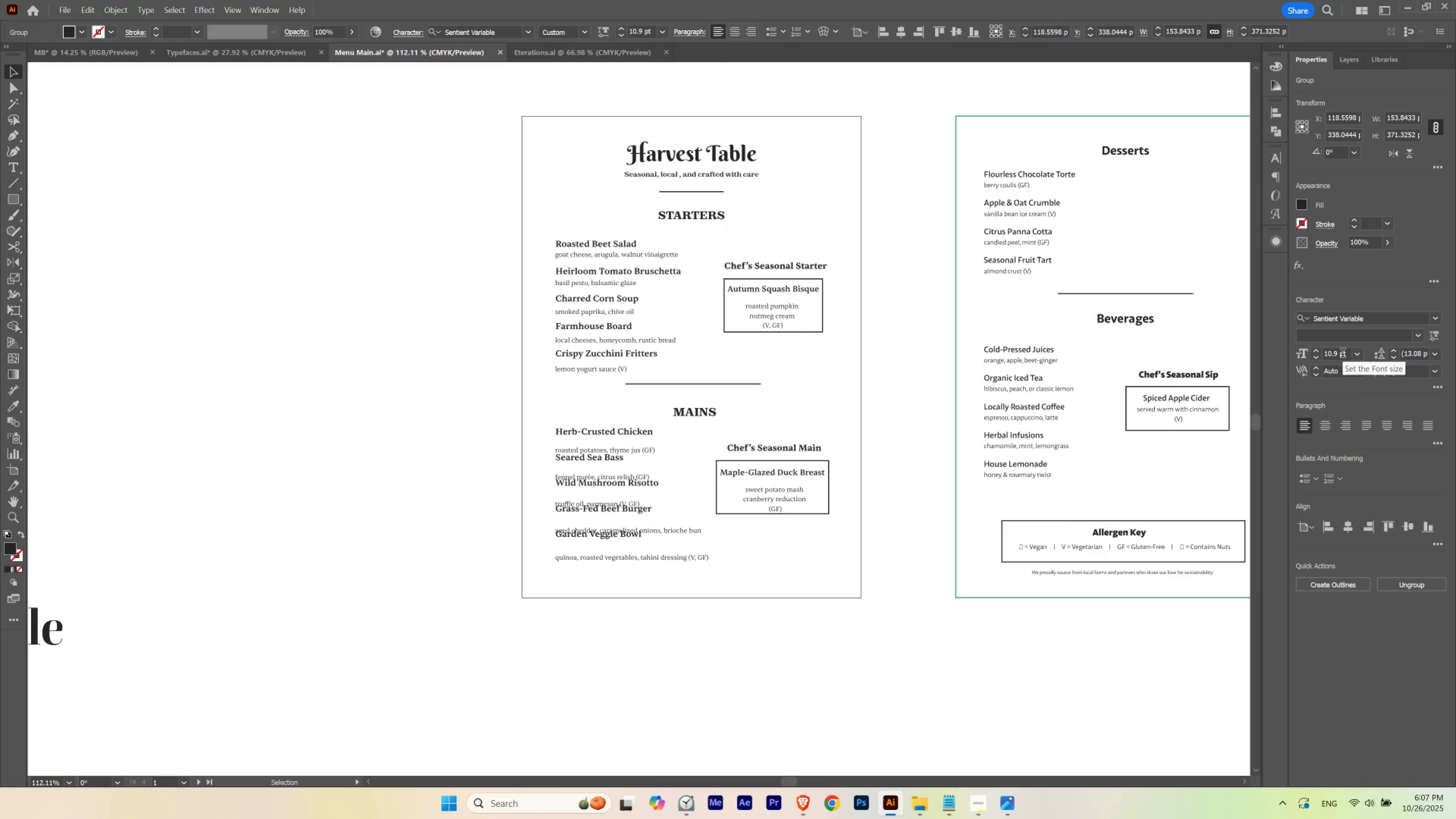 
hold_key(key=ControlLeft, duration=1.51)
scroll: coordinate [1342, 354], scroll_direction: down, amount: 1.0
 